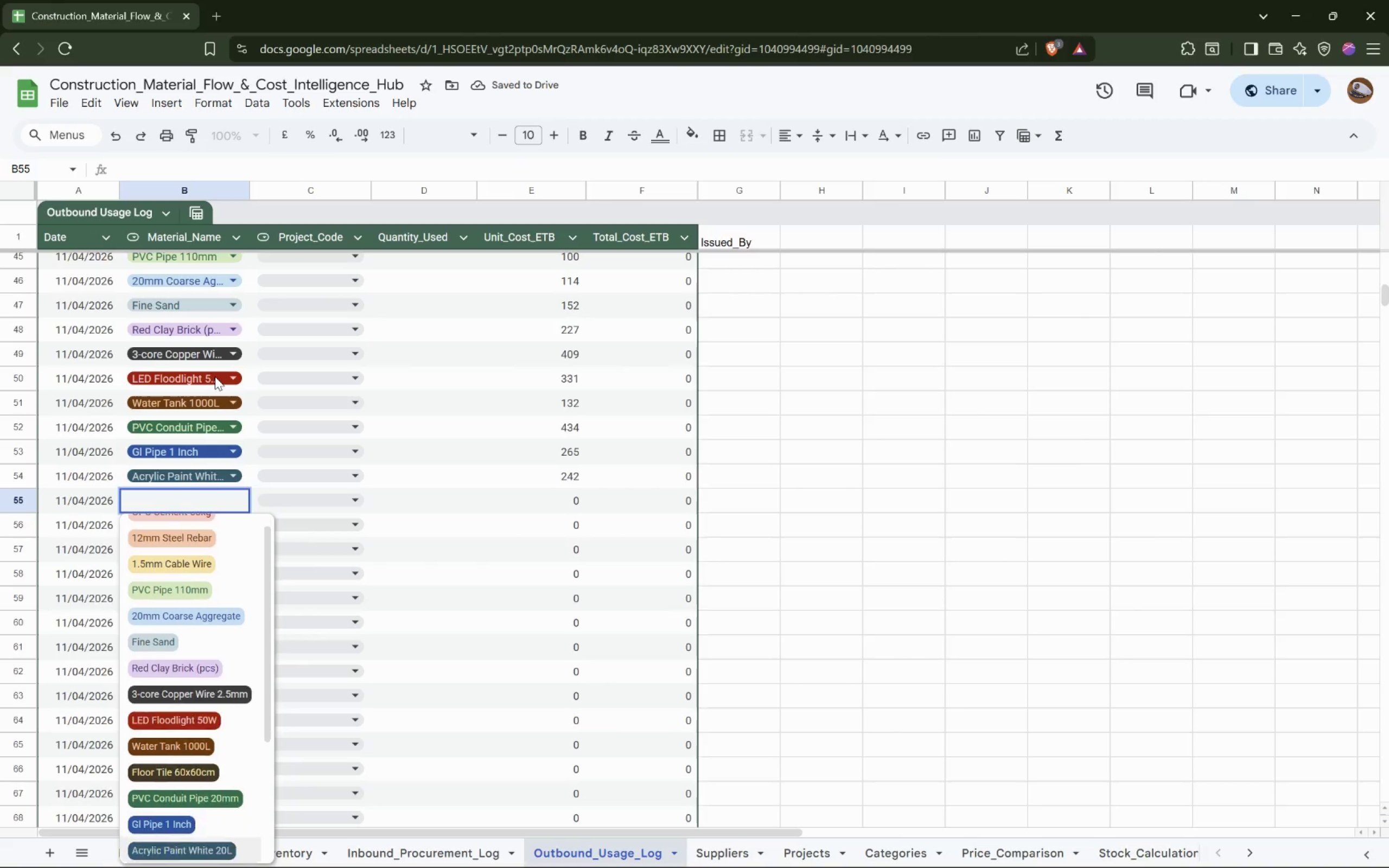 
key(ArrowDown)
 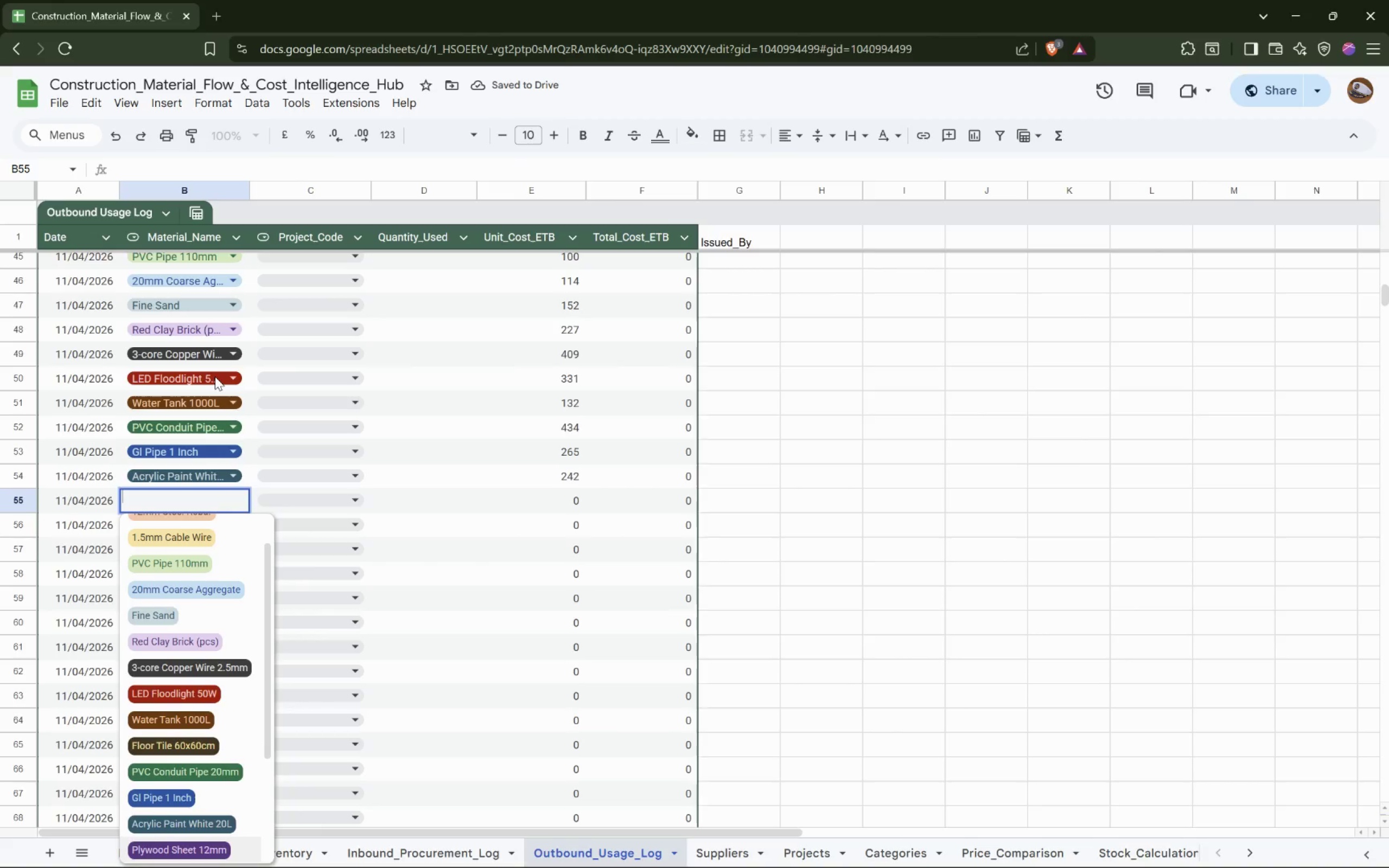 
key(Enter)
 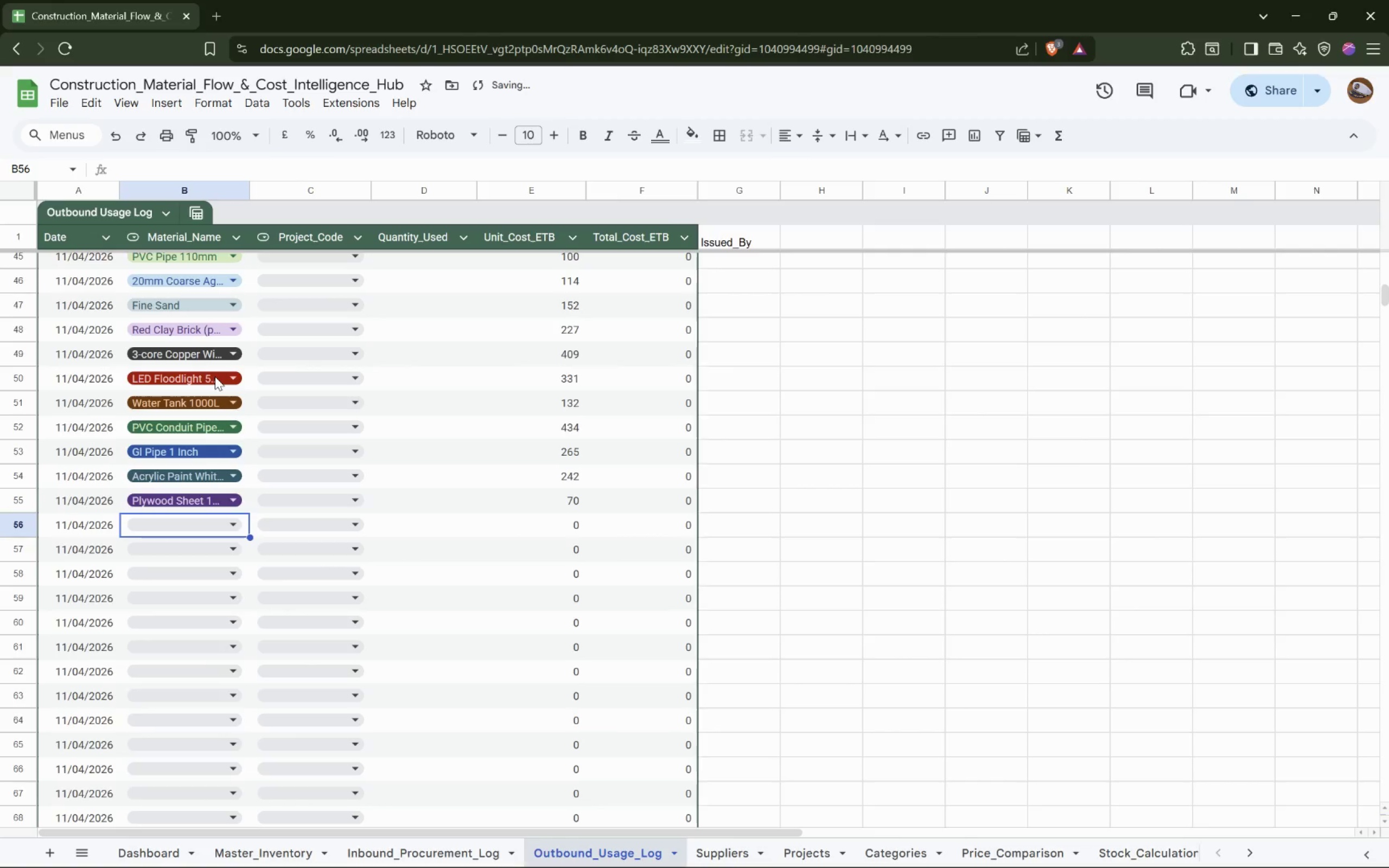 
key(Enter)
 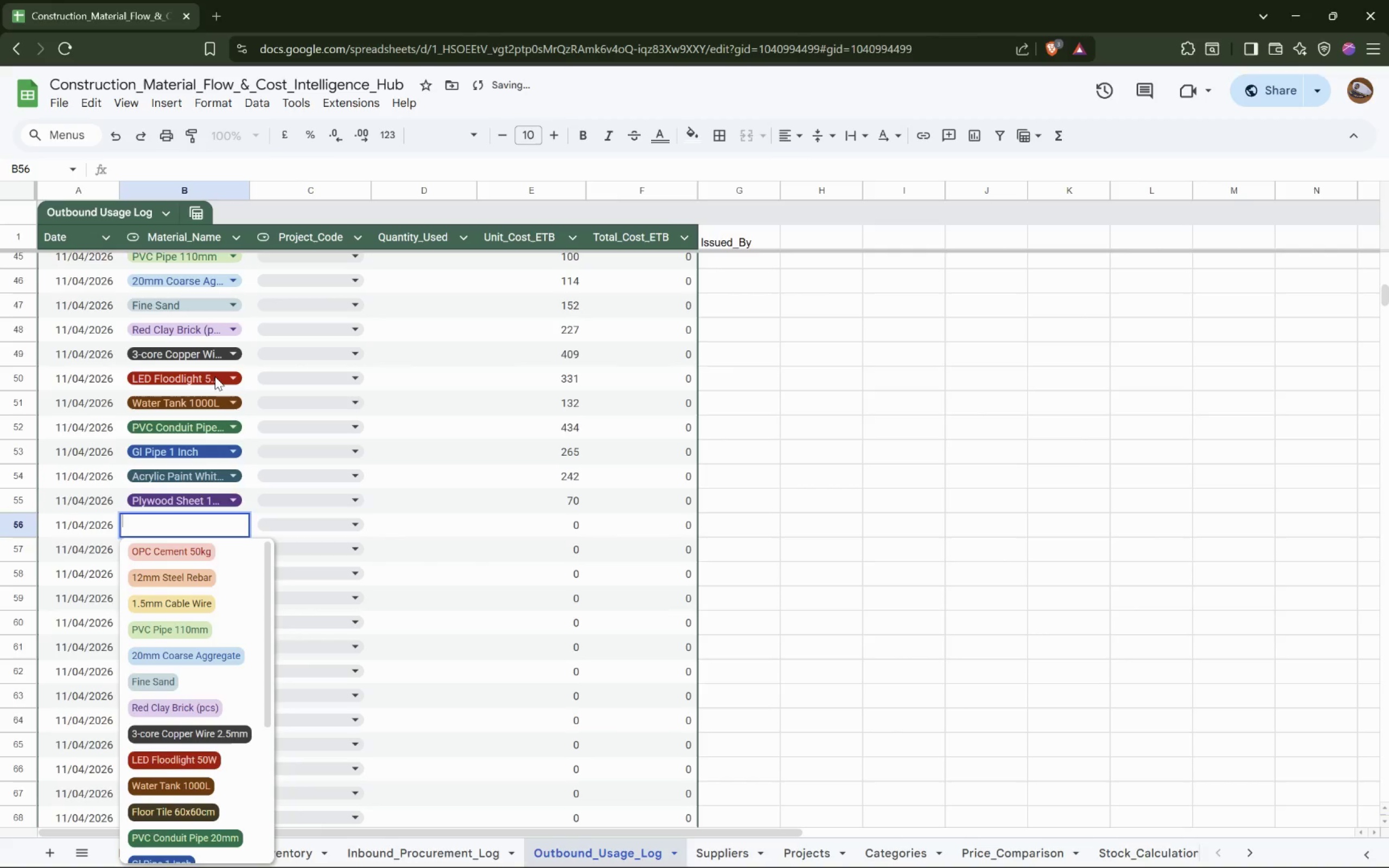 
hold_key(key=ArrowDown, duration=1.07)
 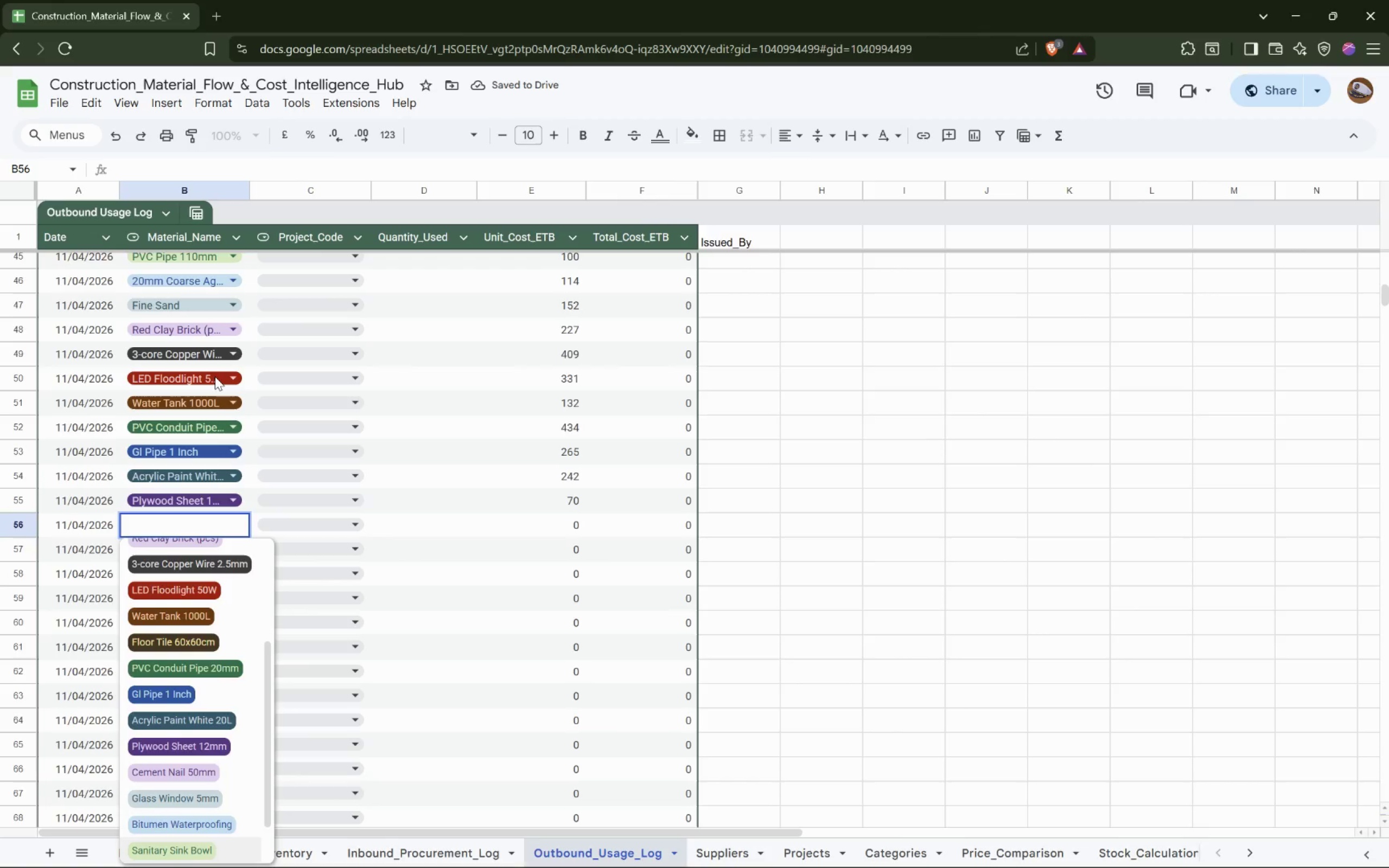 
key(ArrowUp)
 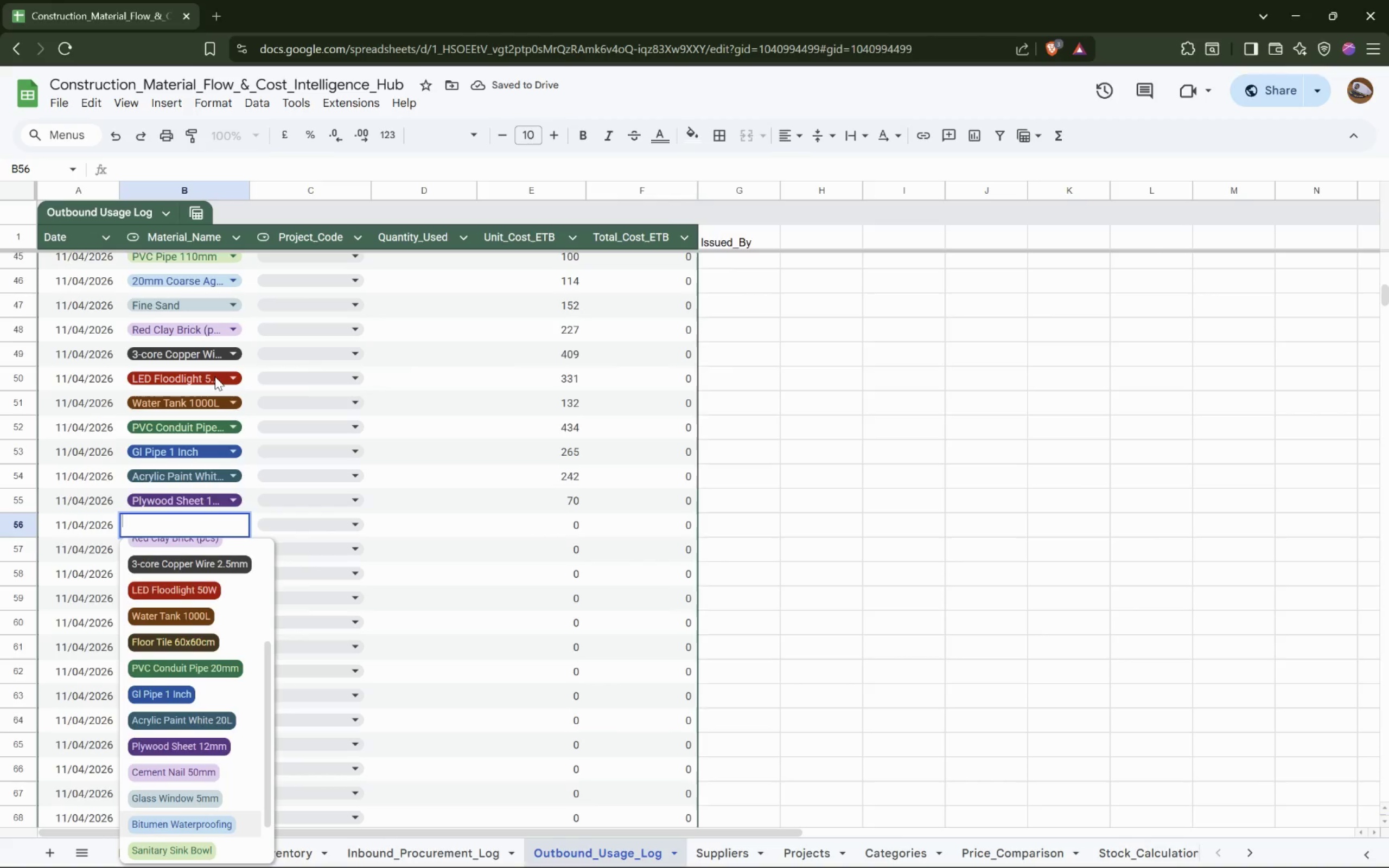 
key(ArrowUp)
 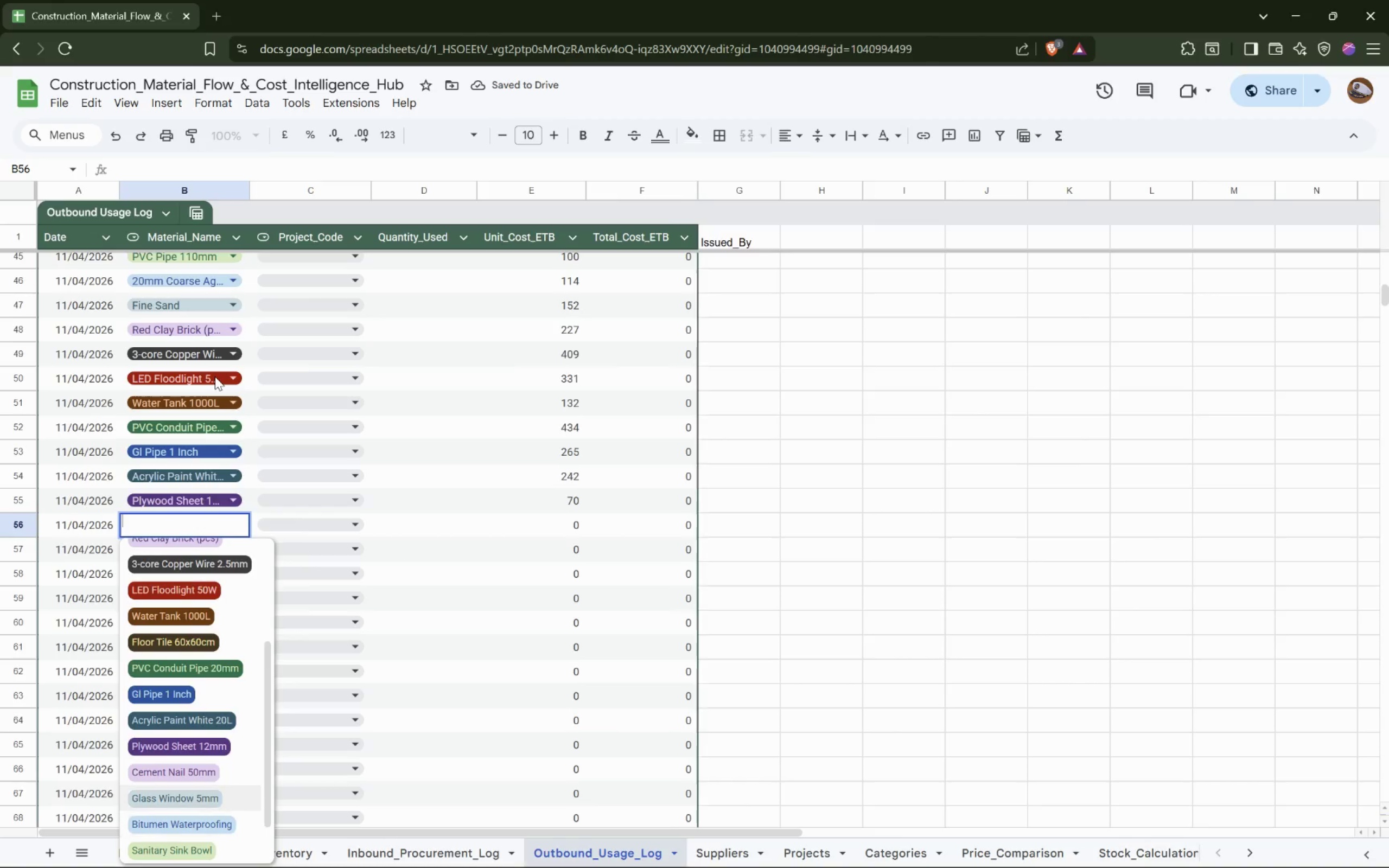 
key(ArrowUp)
 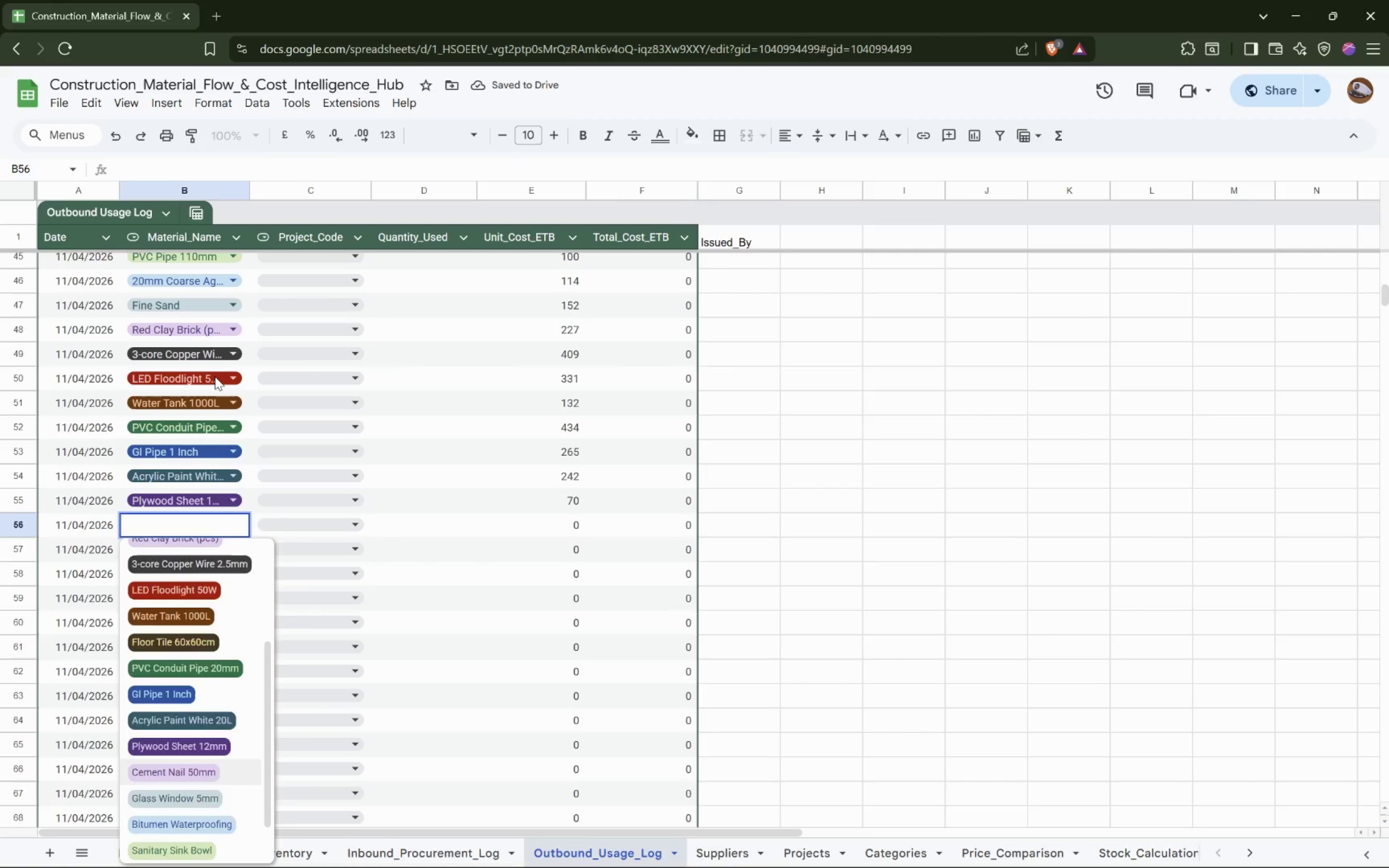 
key(Enter)
 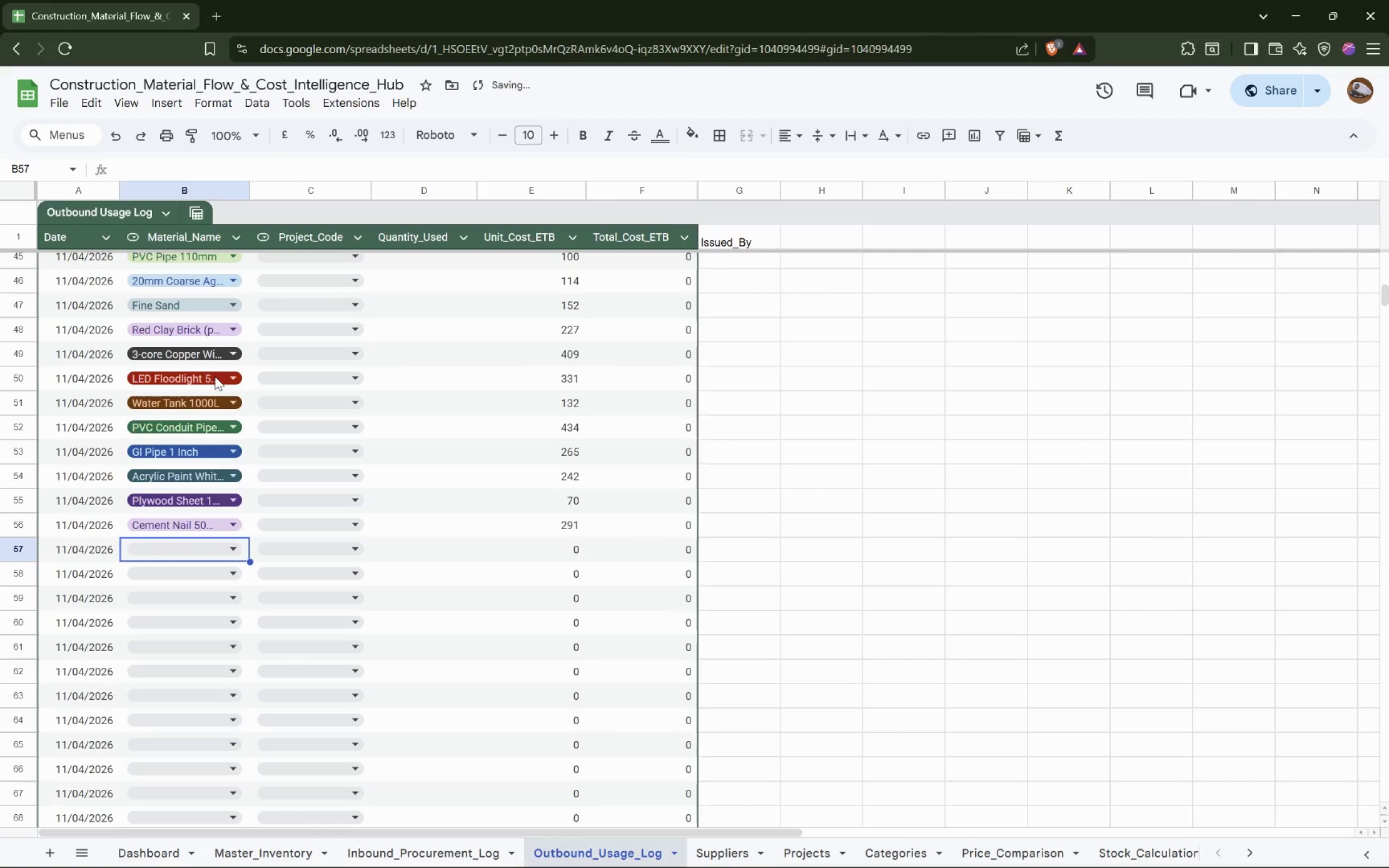 
key(Enter)
 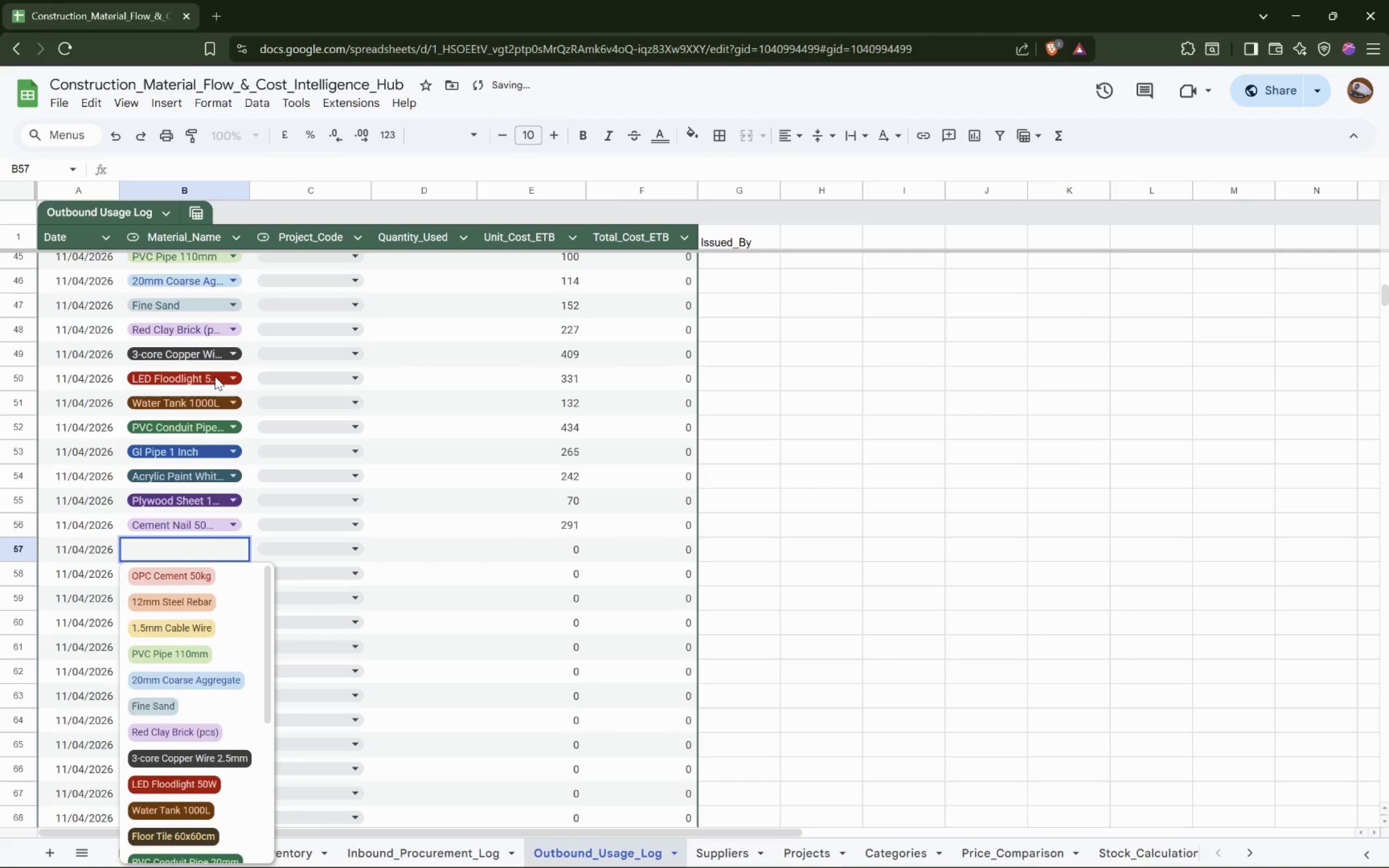 
hold_key(key=ArrowDown, duration=0.78)
 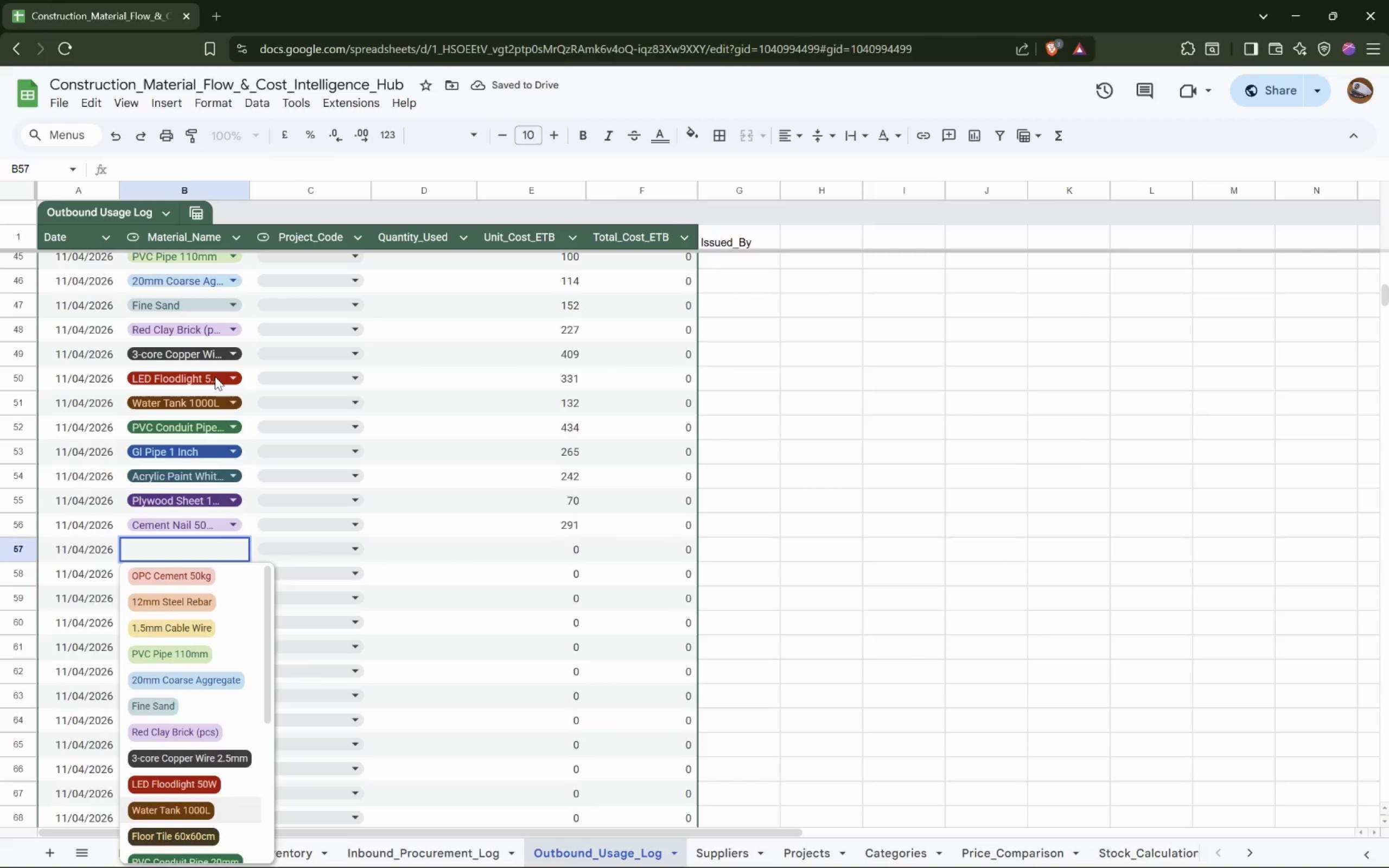 
key(ArrowDown)
 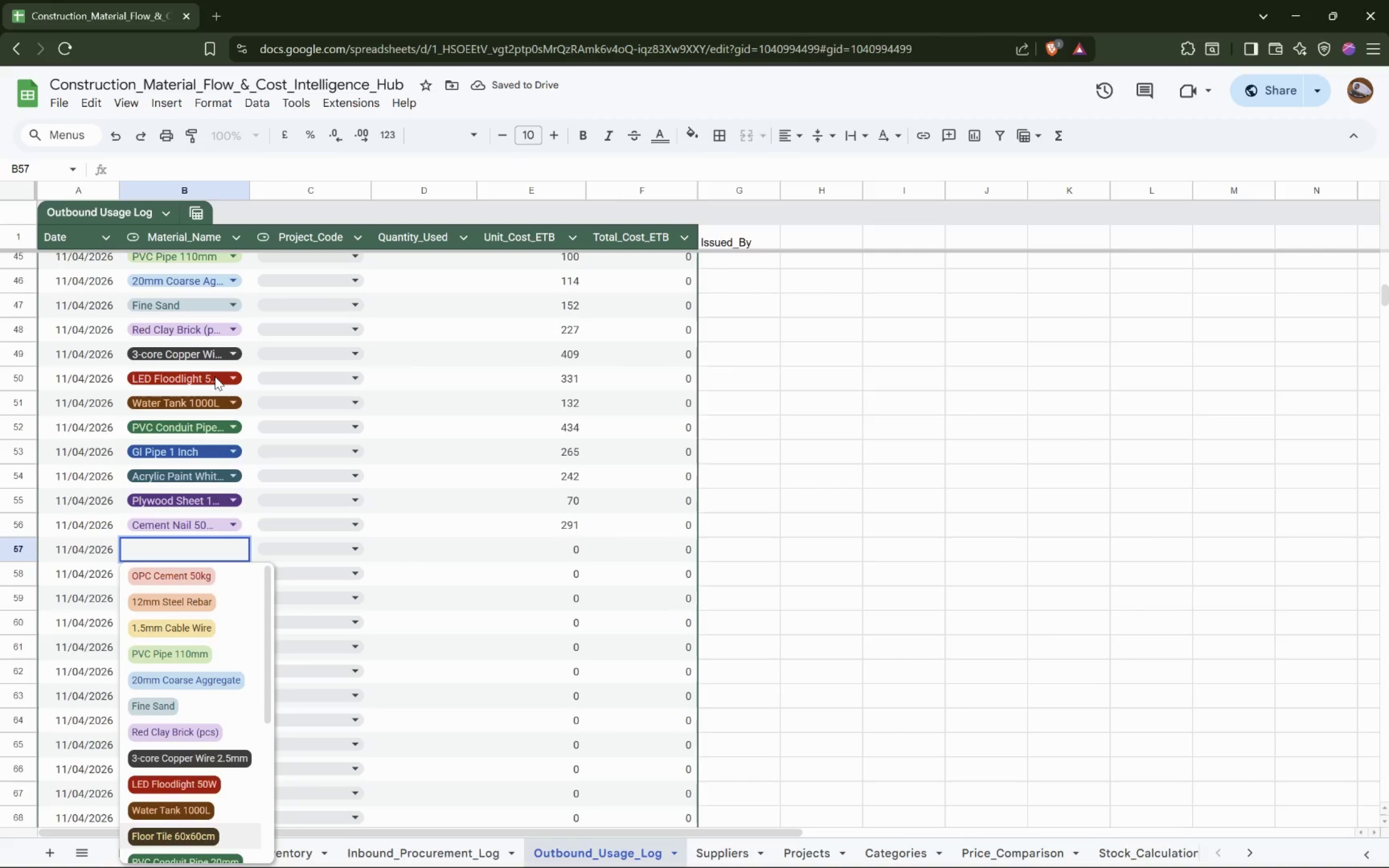 
key(ArrowDown)
 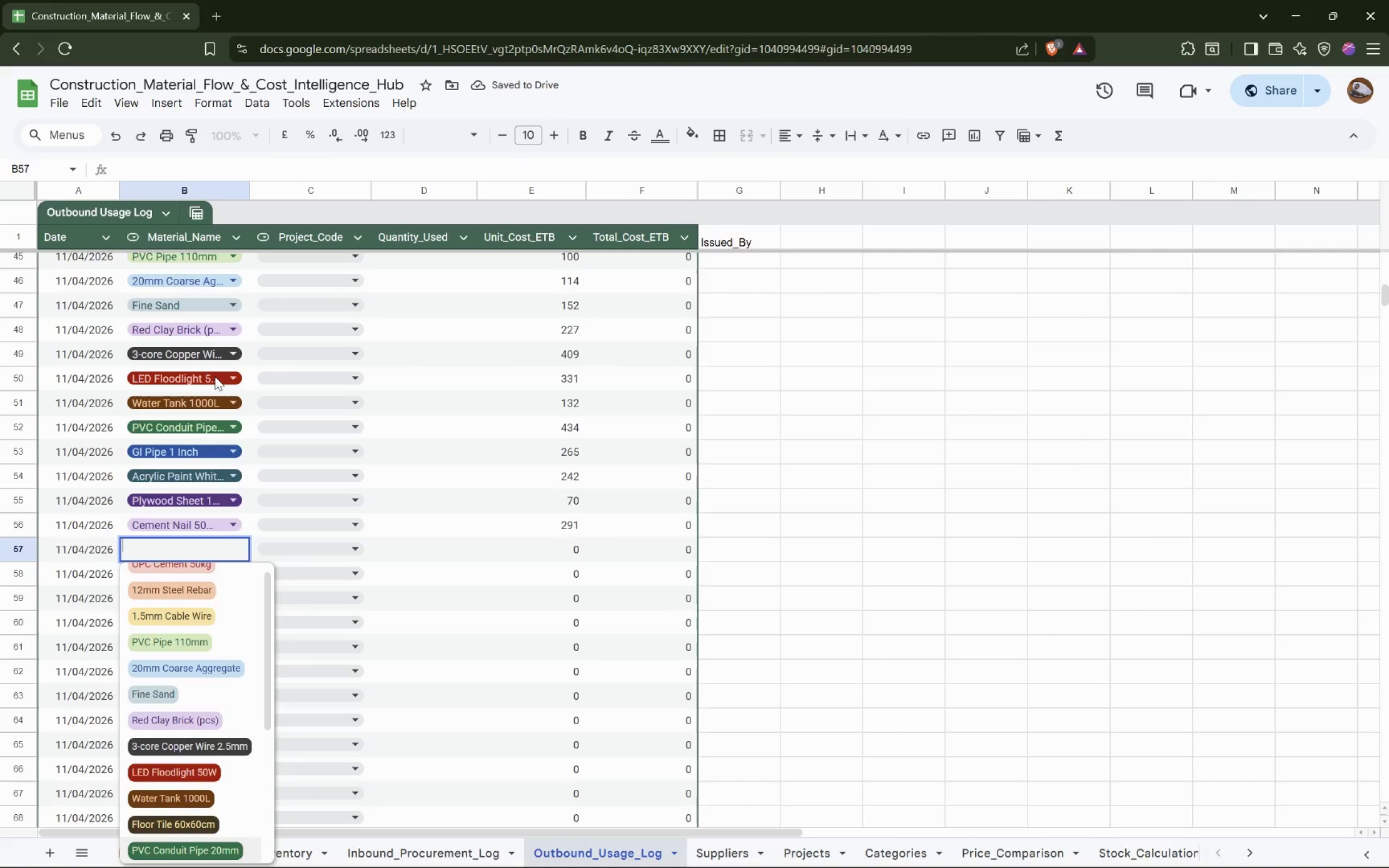 
key(ArrowDown)
 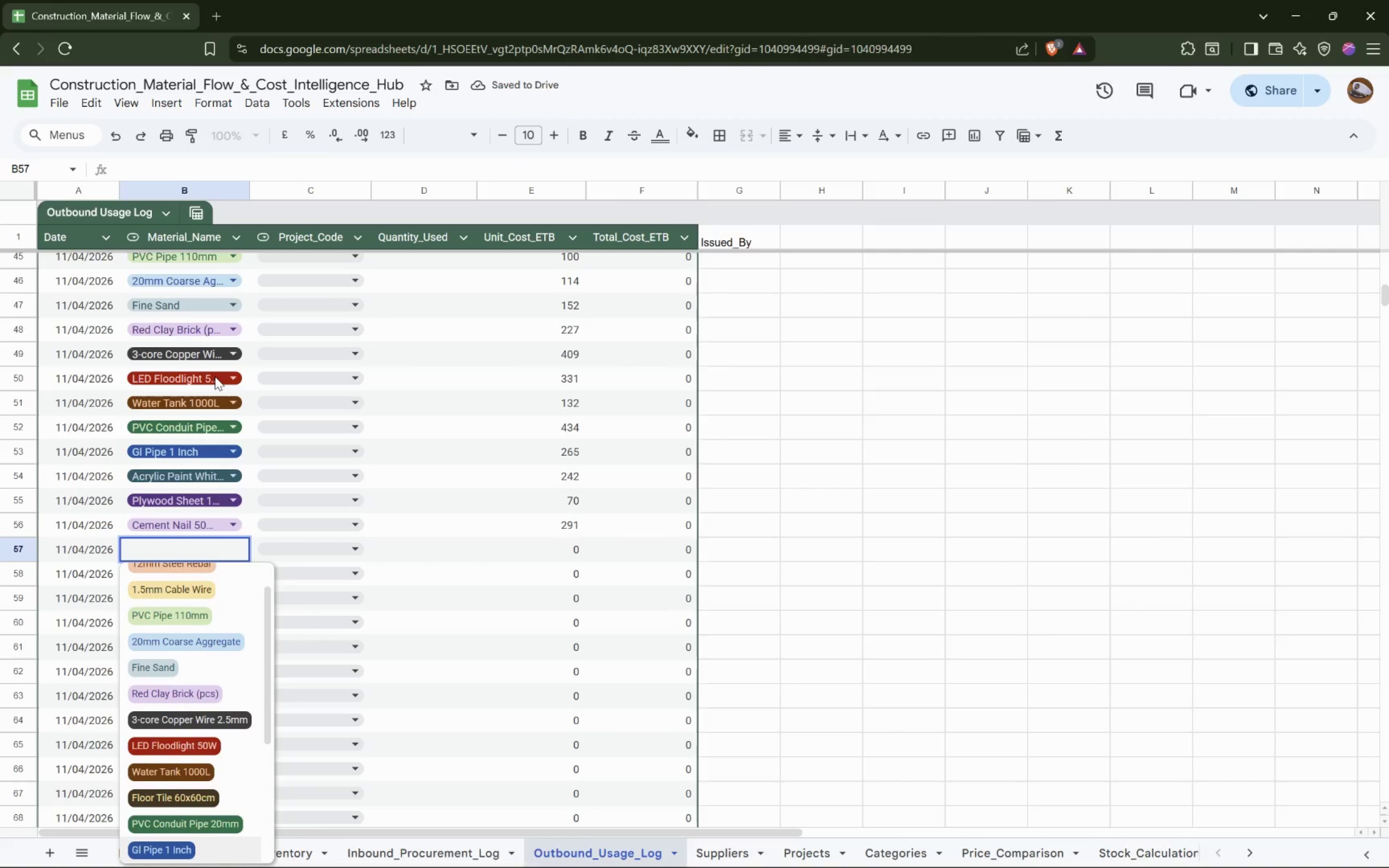 
key(ArrowDown)
 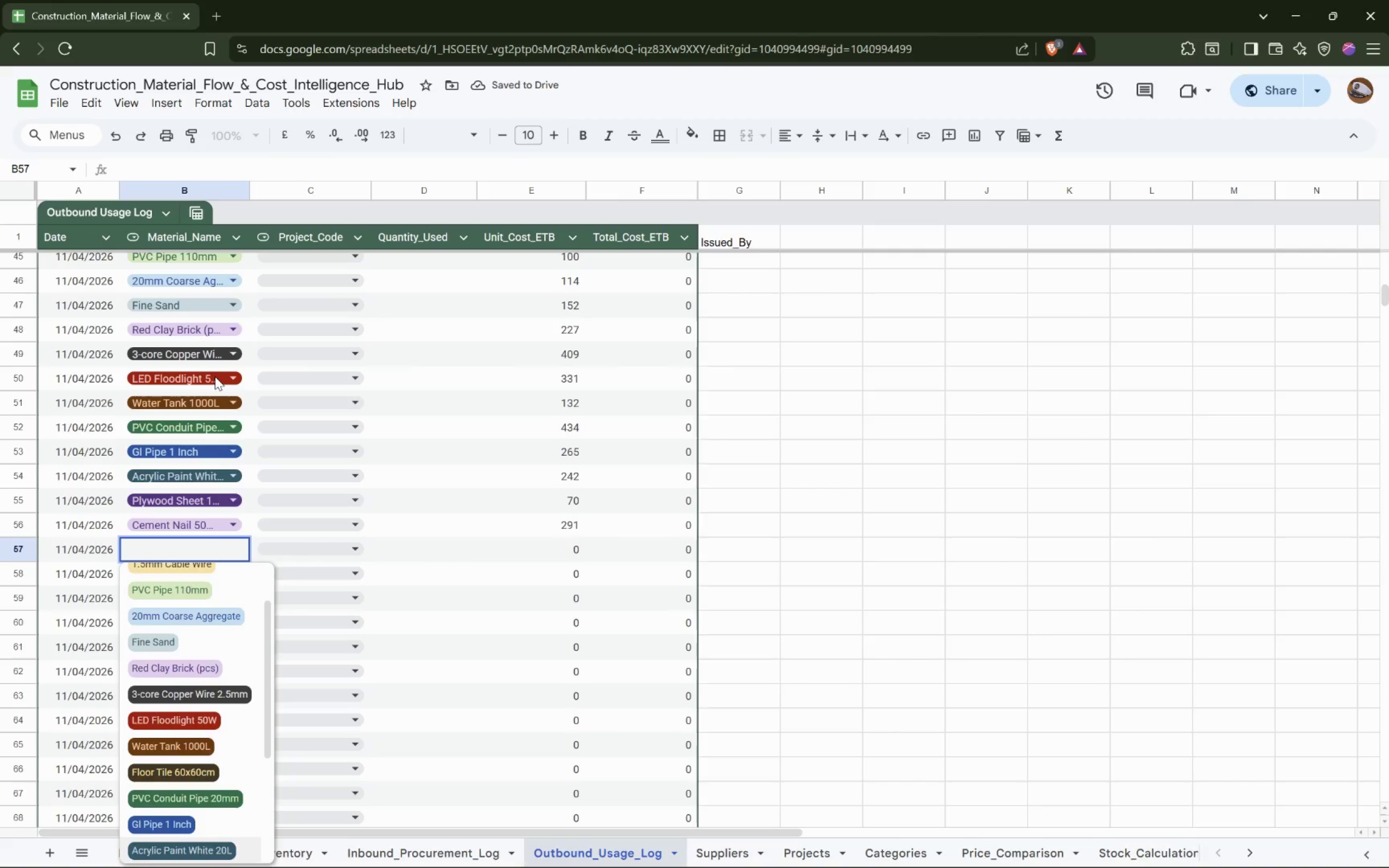 
key(ArrowDown)
 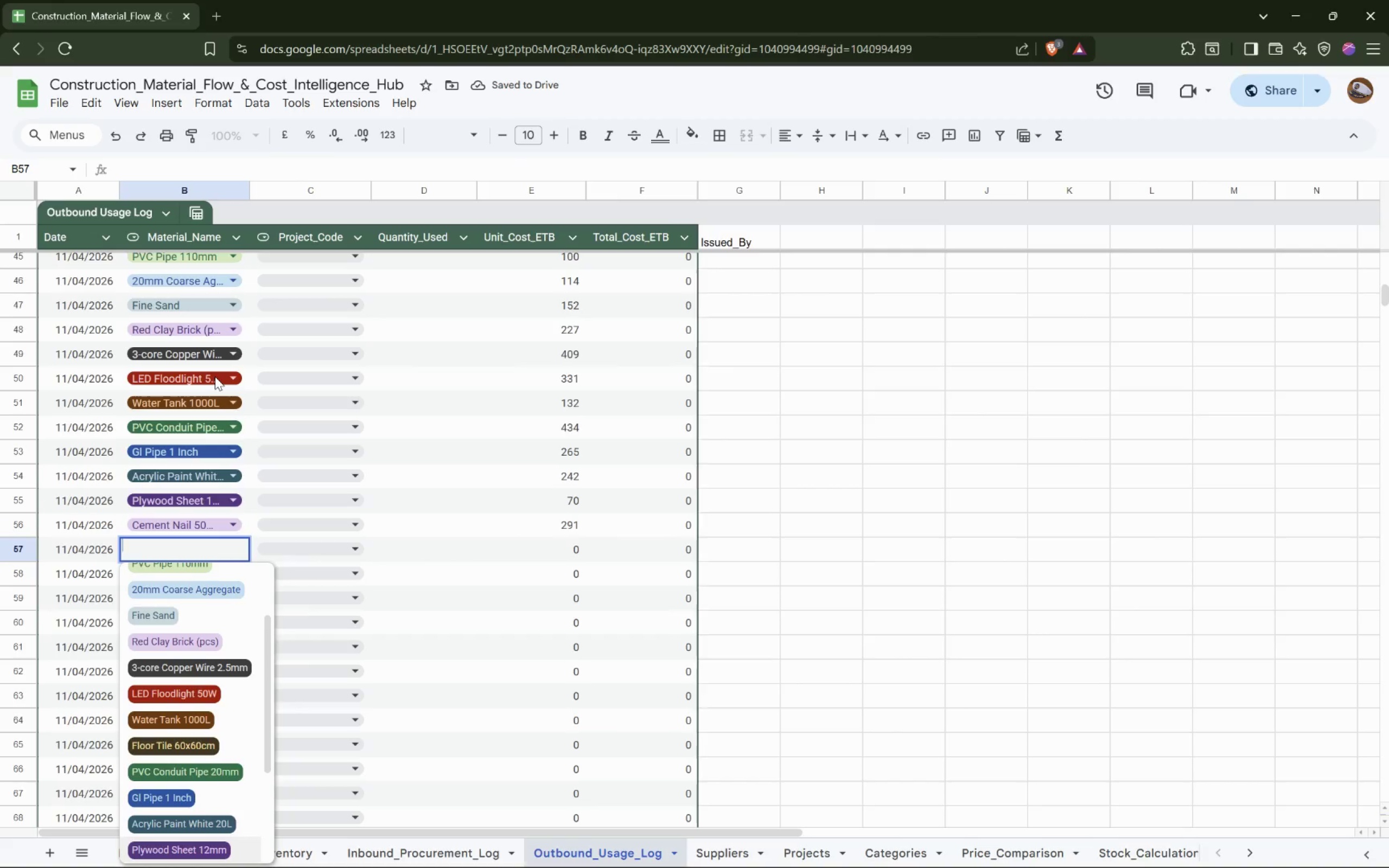 
key(ArrowDown)
 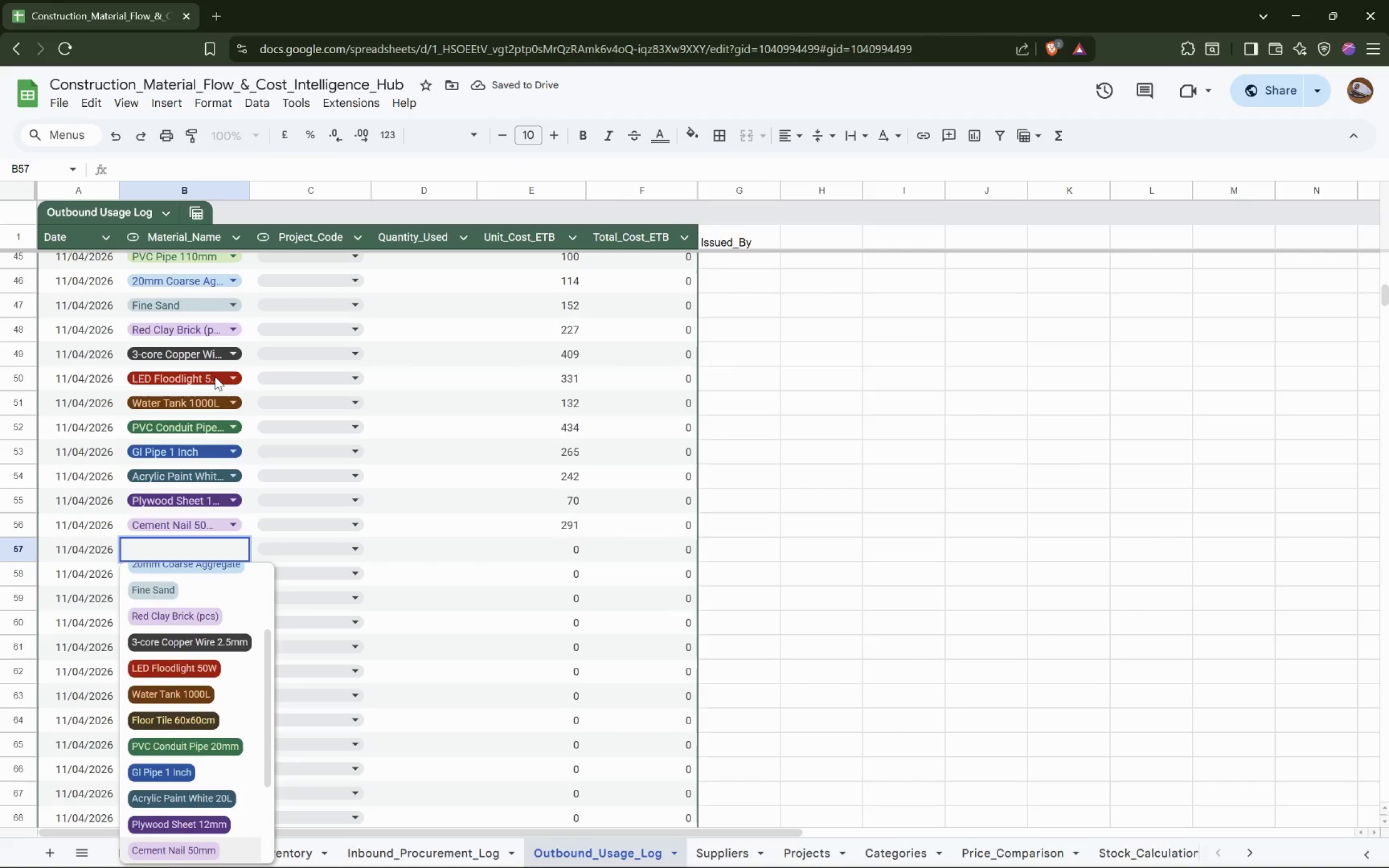 
key(ArrowDown)
 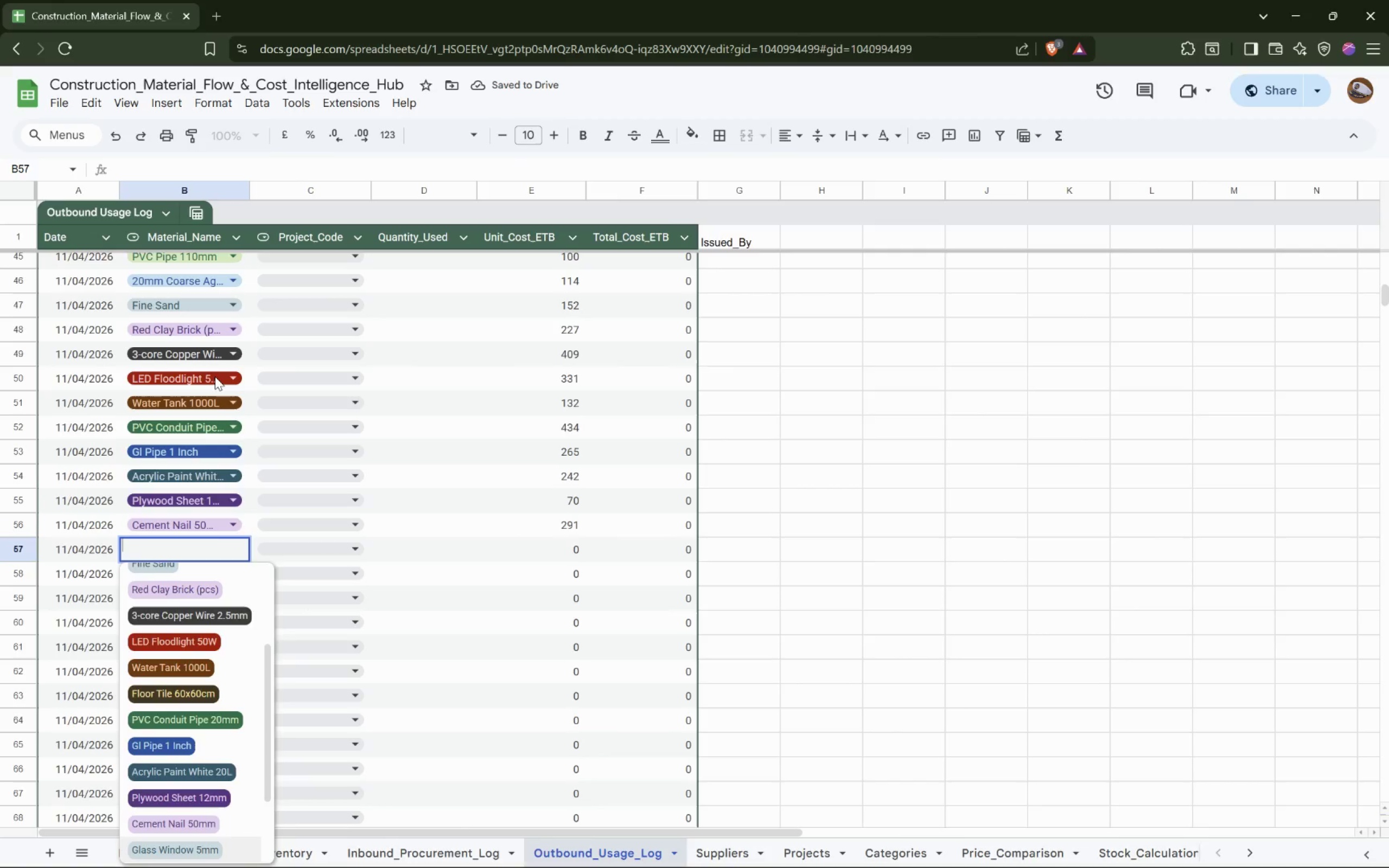 
key(Enter)
 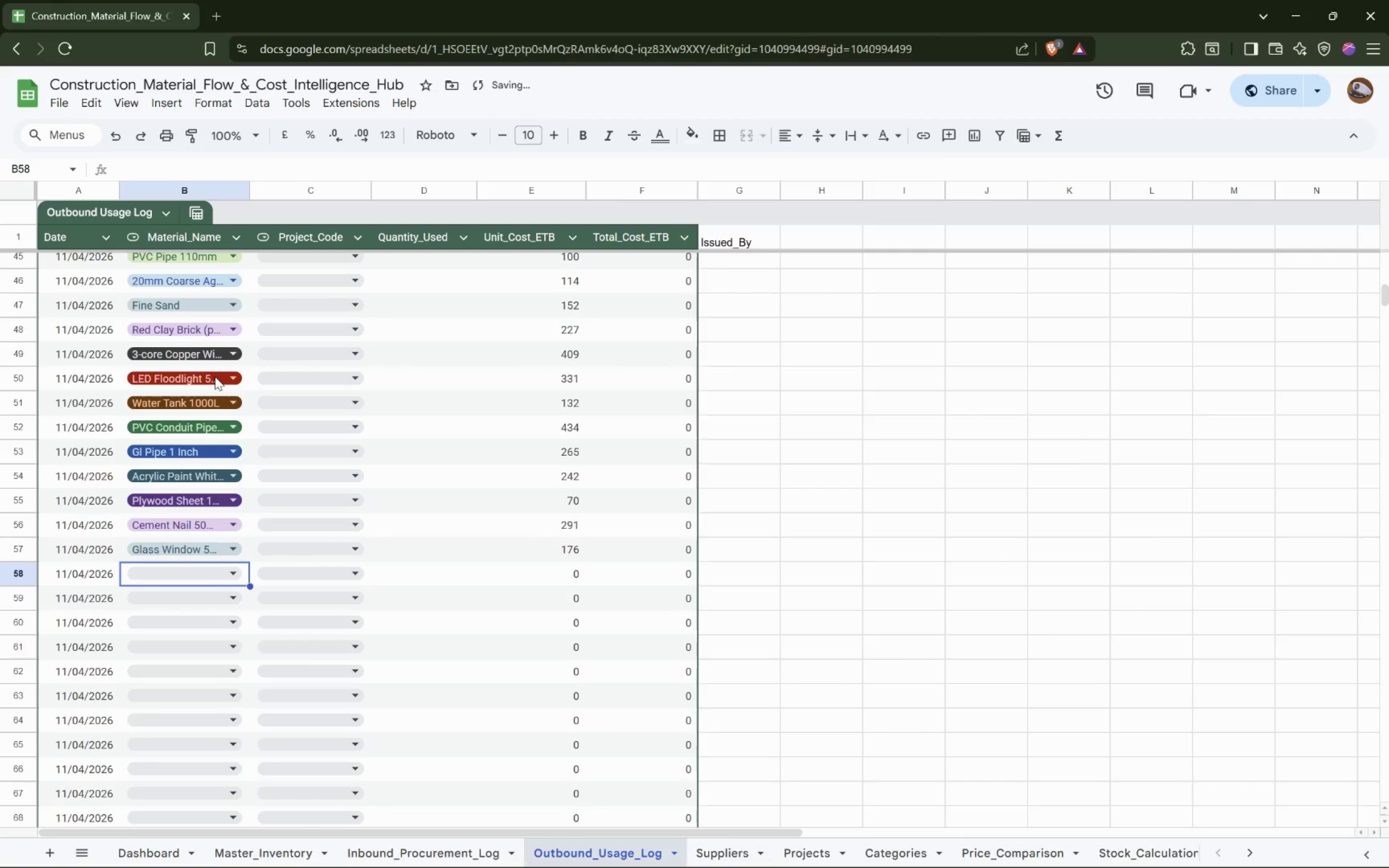 
key(Enter)
 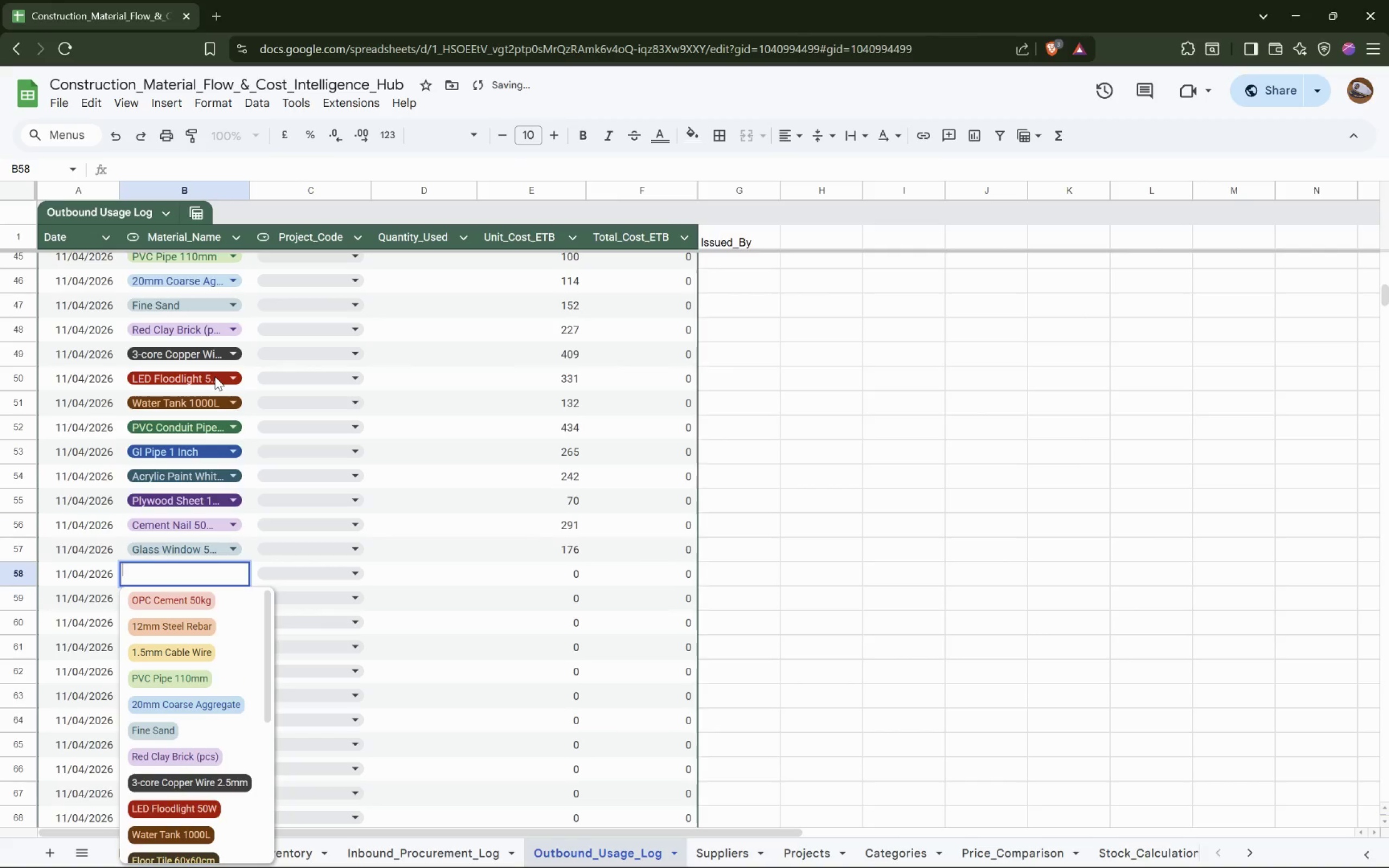 
hold_key(key=ArrowDown, duration=0.95)
 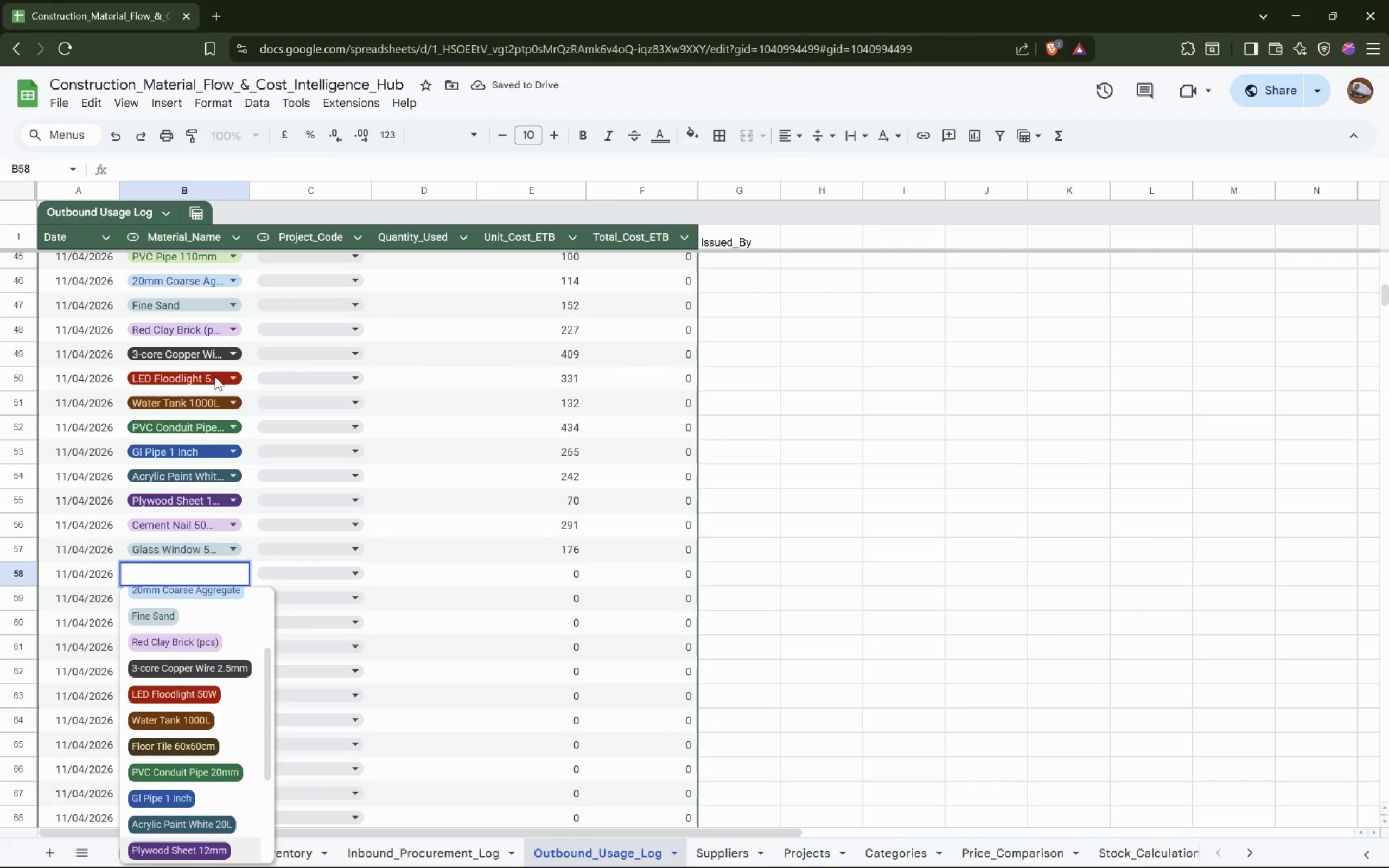 
key(ArrowDown)
 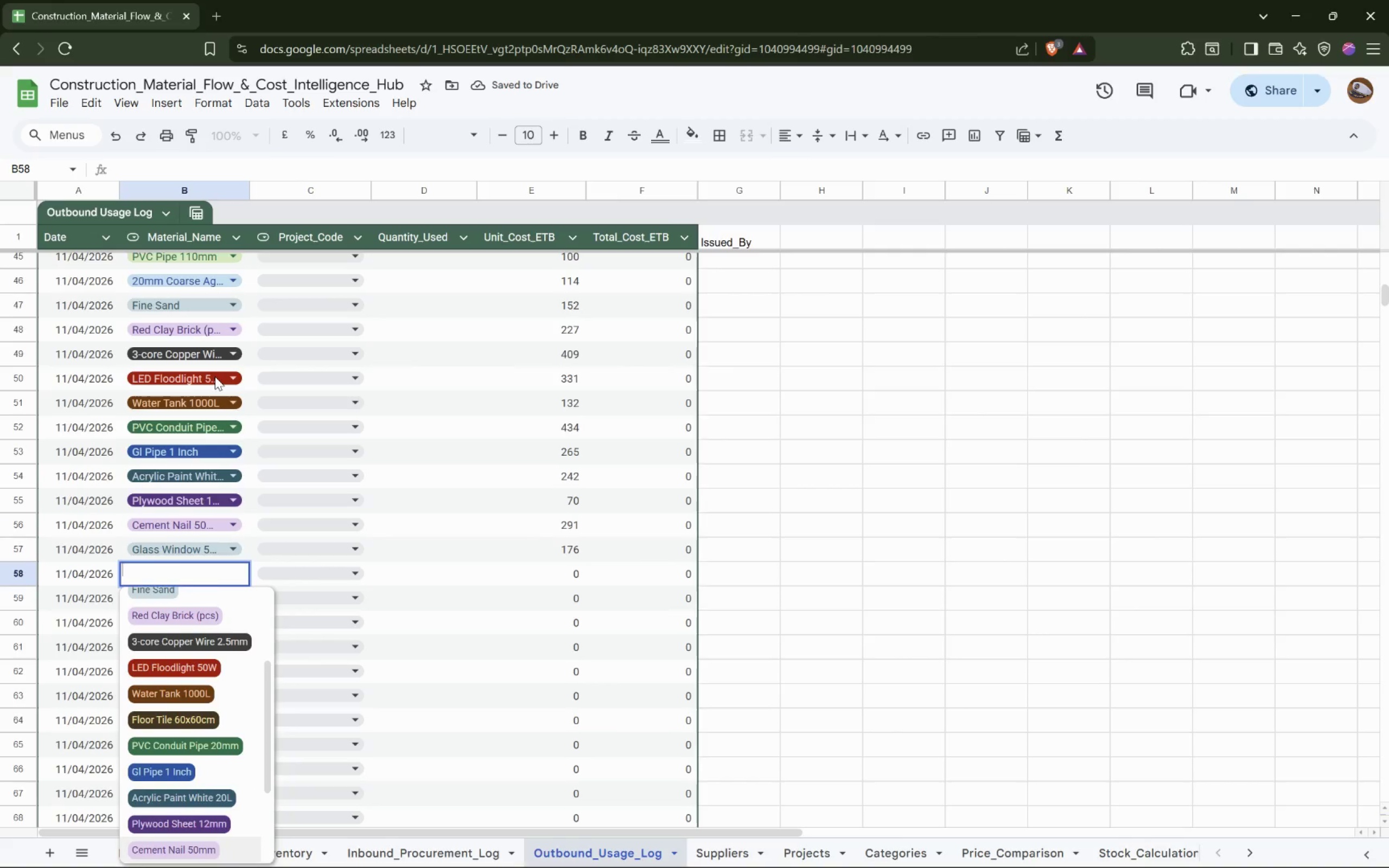 
key(ArrowDown)
 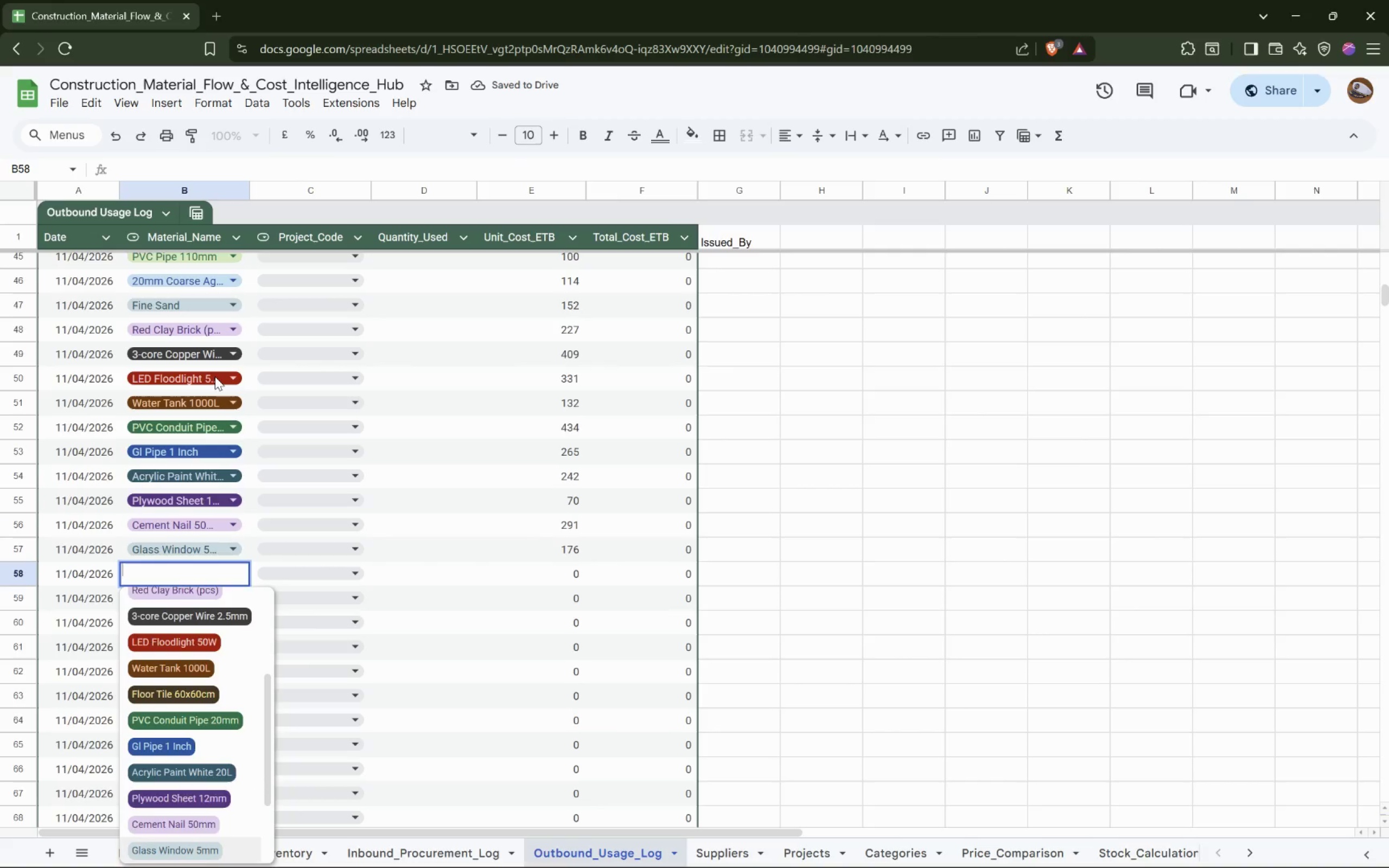 
key(ArrowDown)
 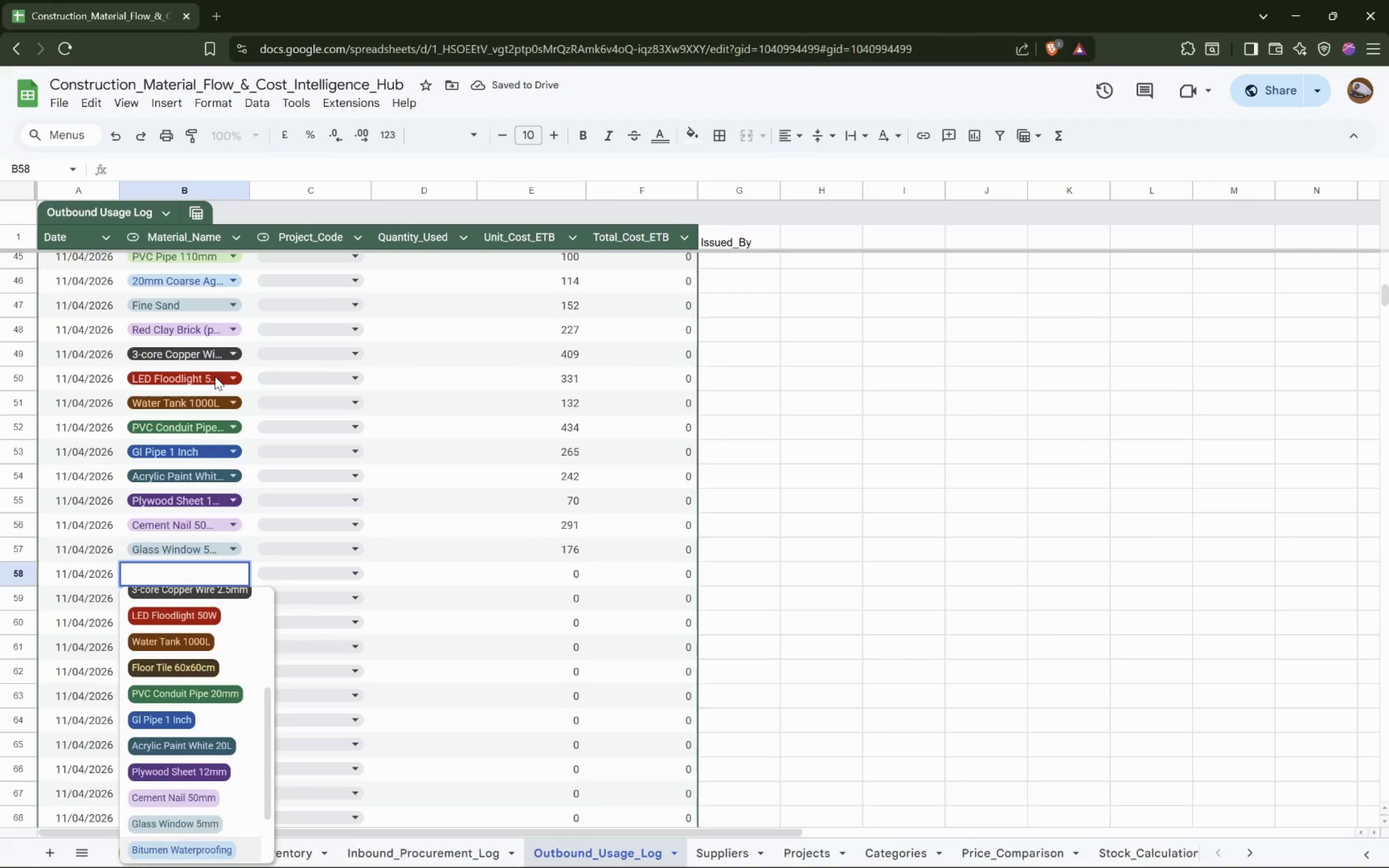 
key(ArrowUp)
 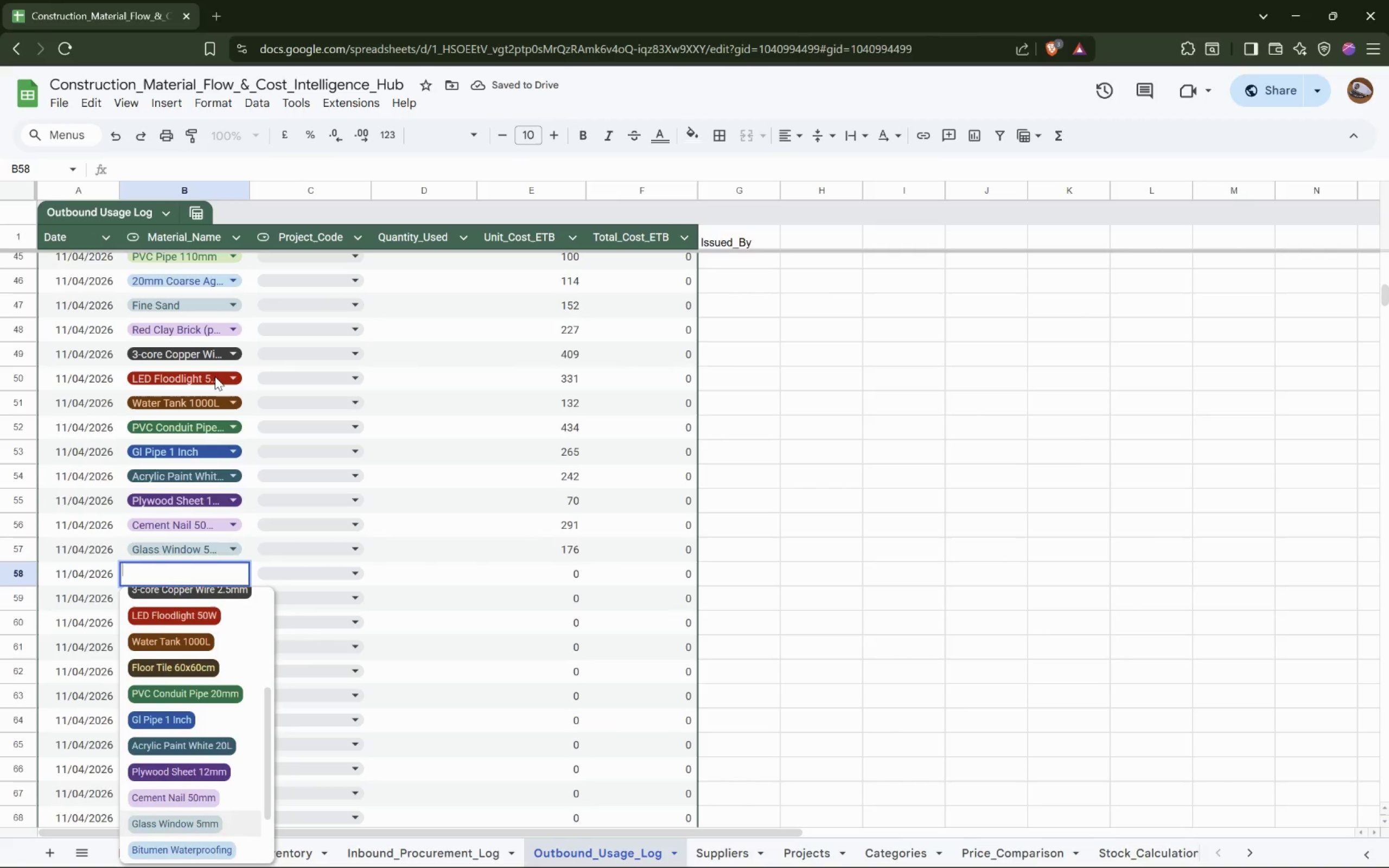 
key(ArrowDown)
 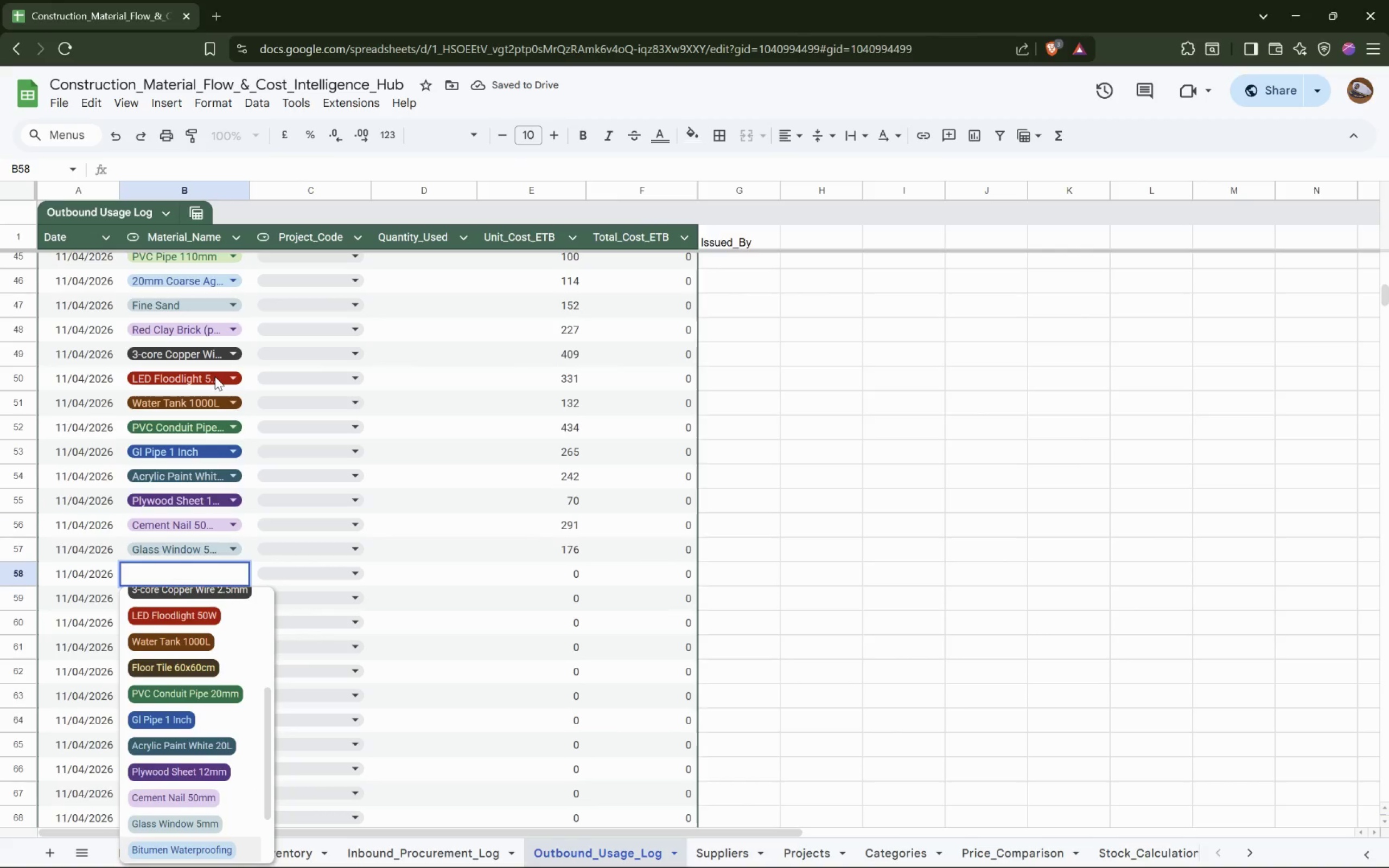 
key(Enter)
 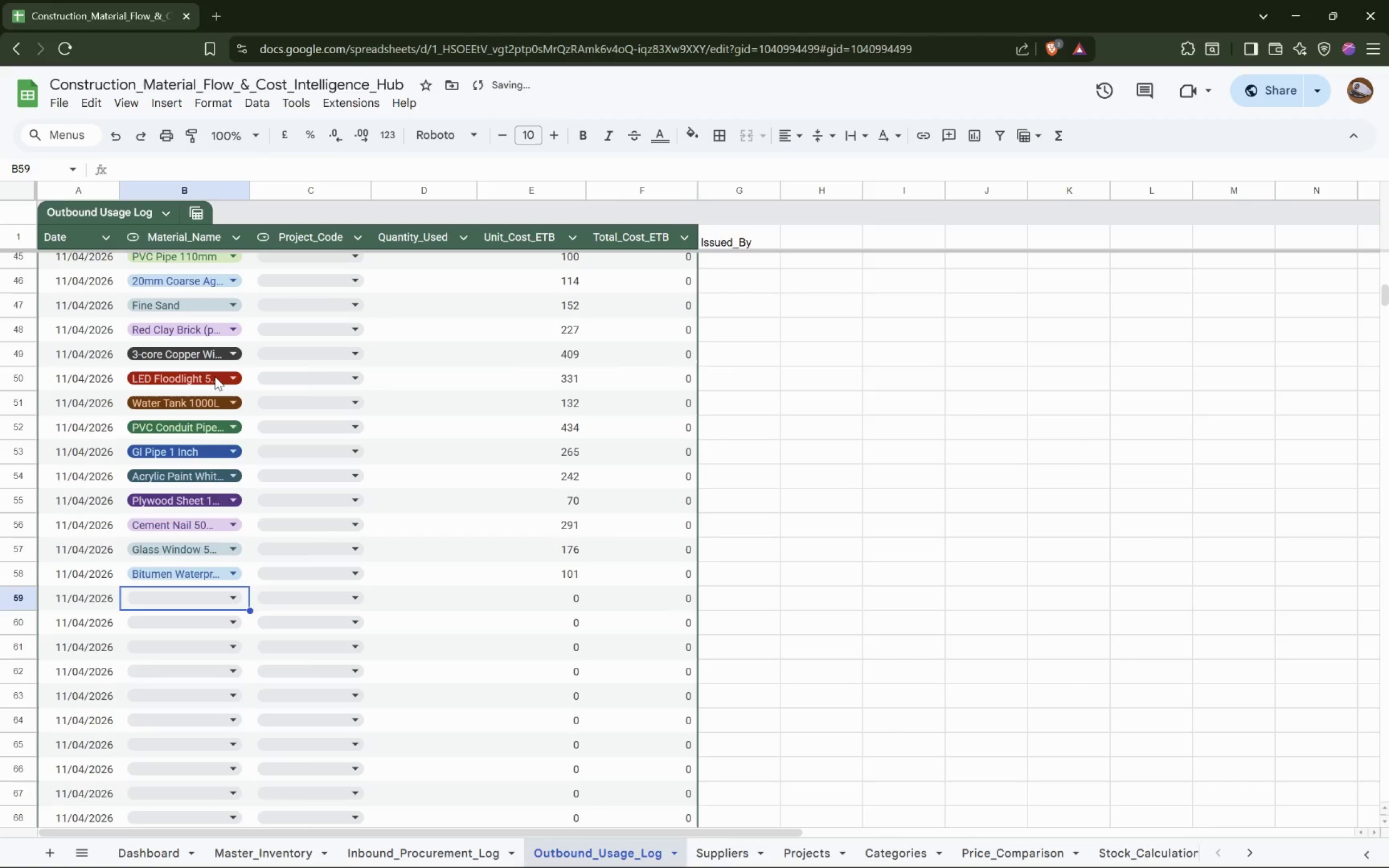 
key(Enter)
 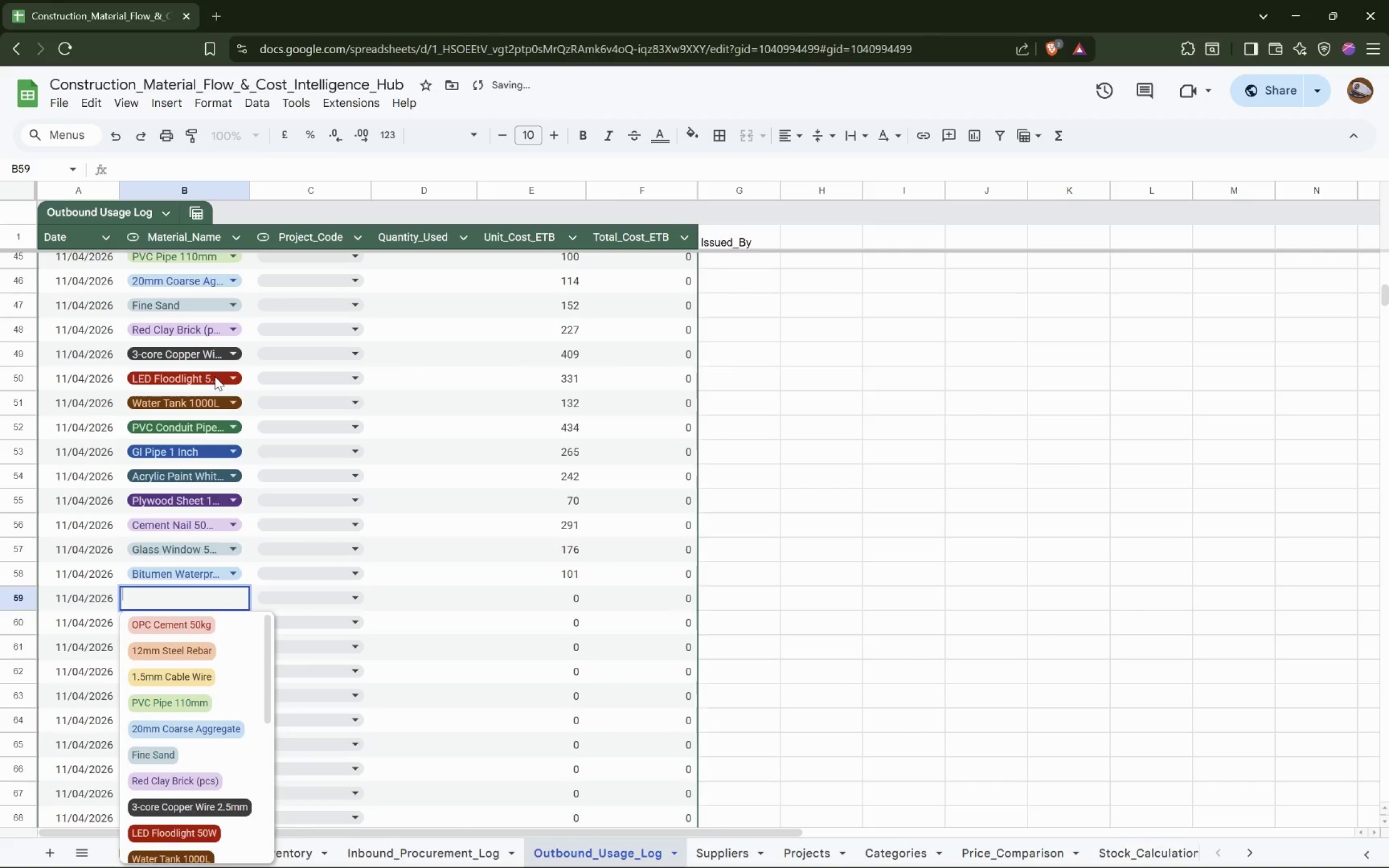 
hold_key(key=ArrowDown, duration=1.1)
 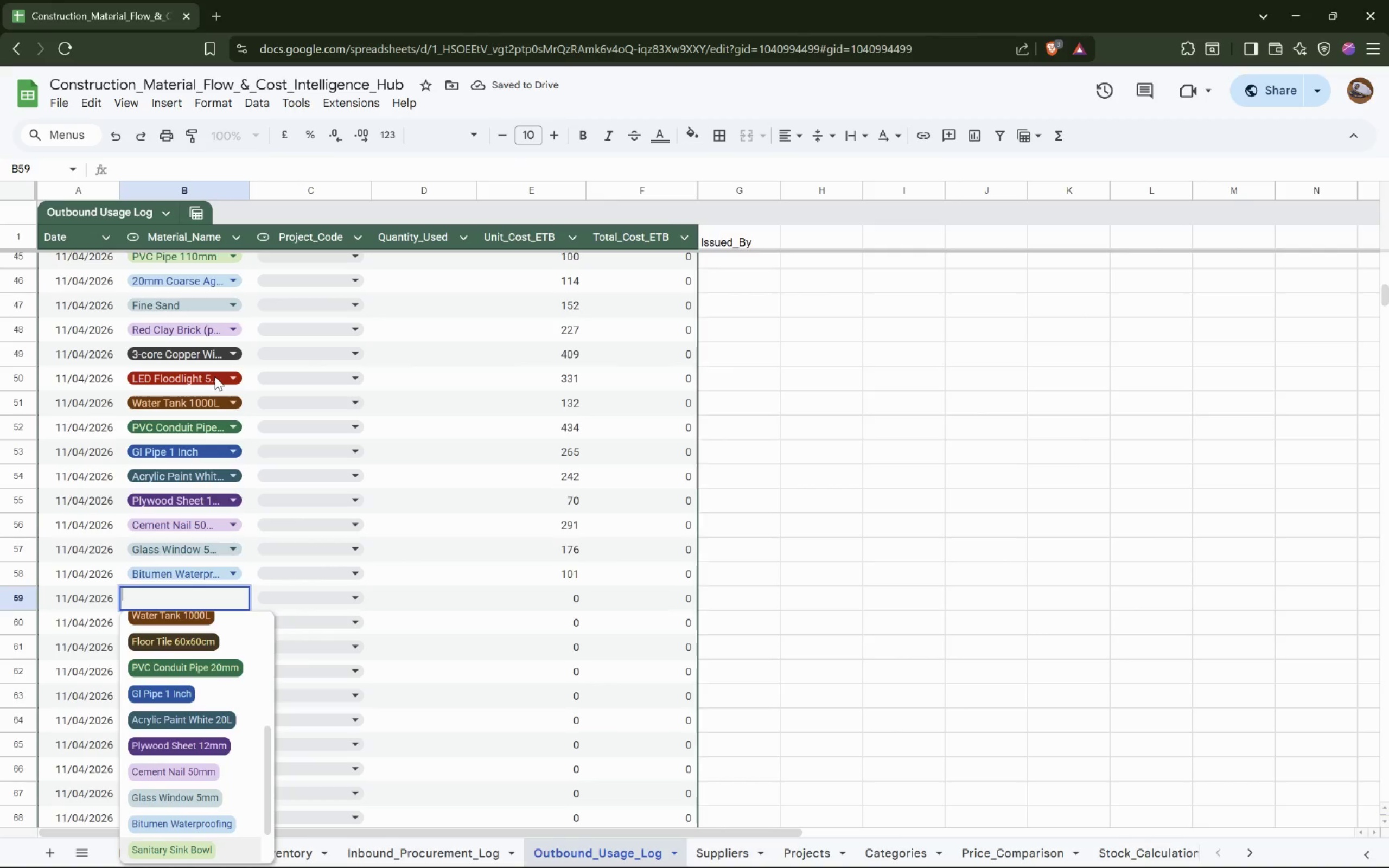 
key(ArrowDown)
 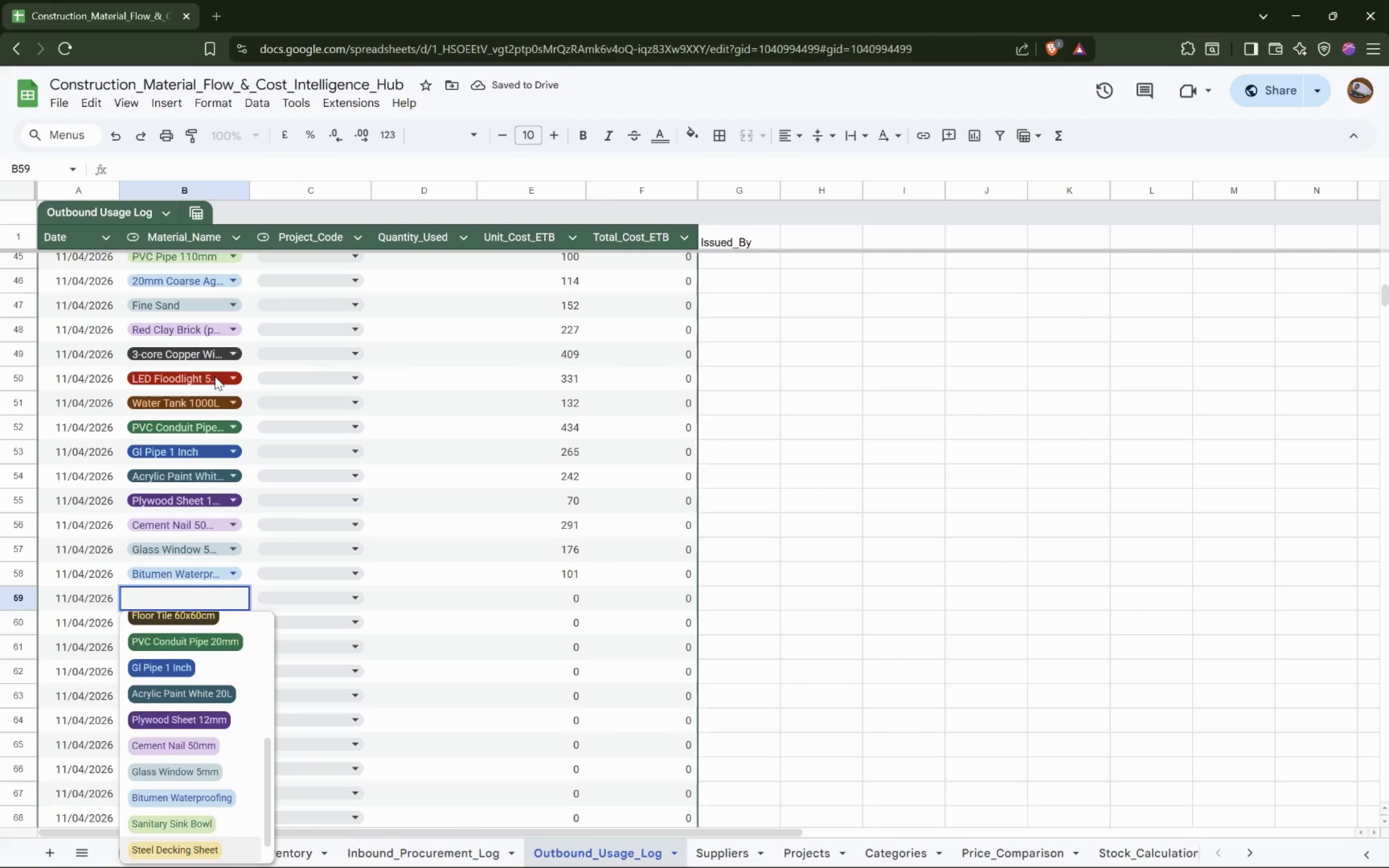 
key(ArrowDown)
 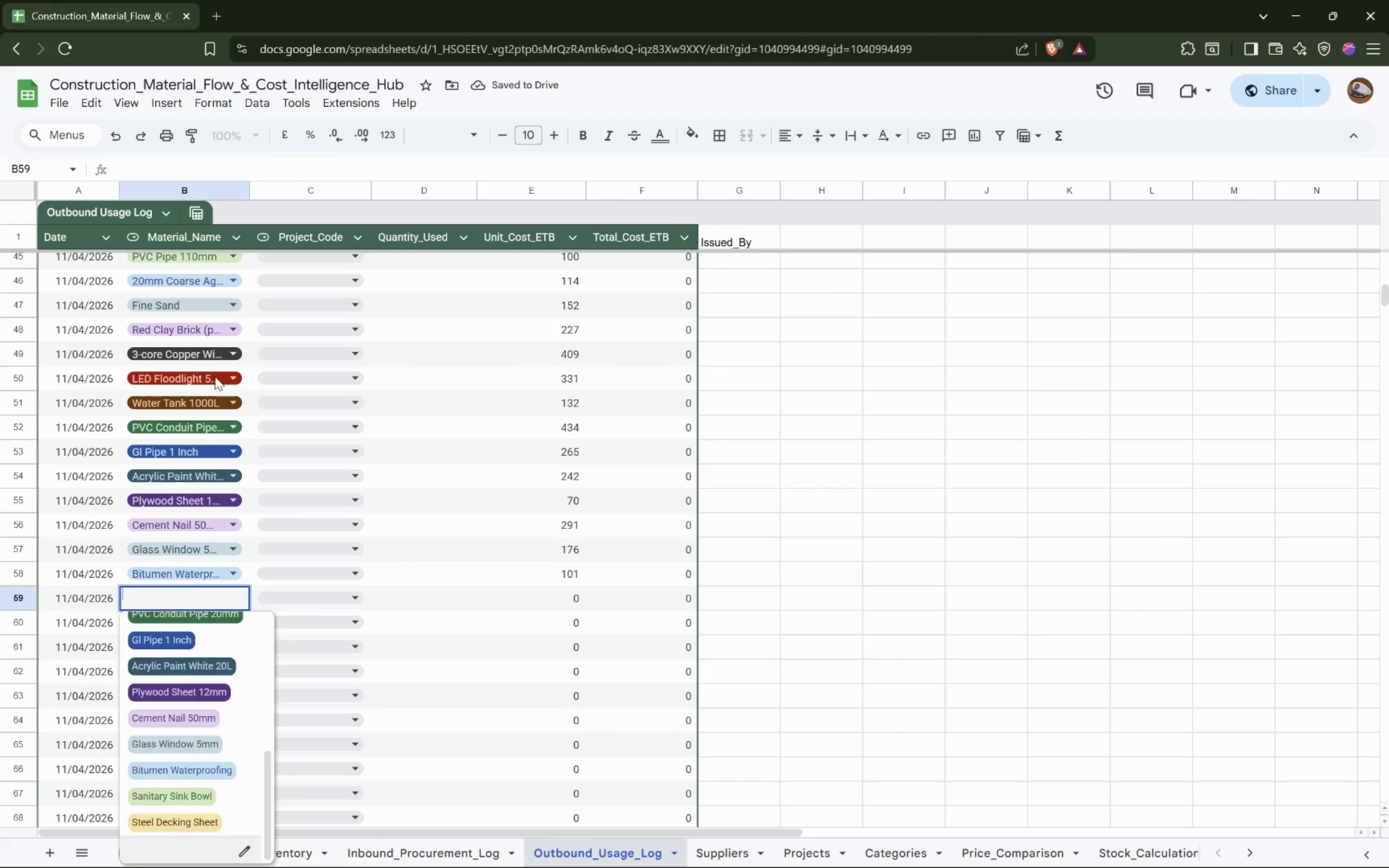 
key(ArrowDown)
 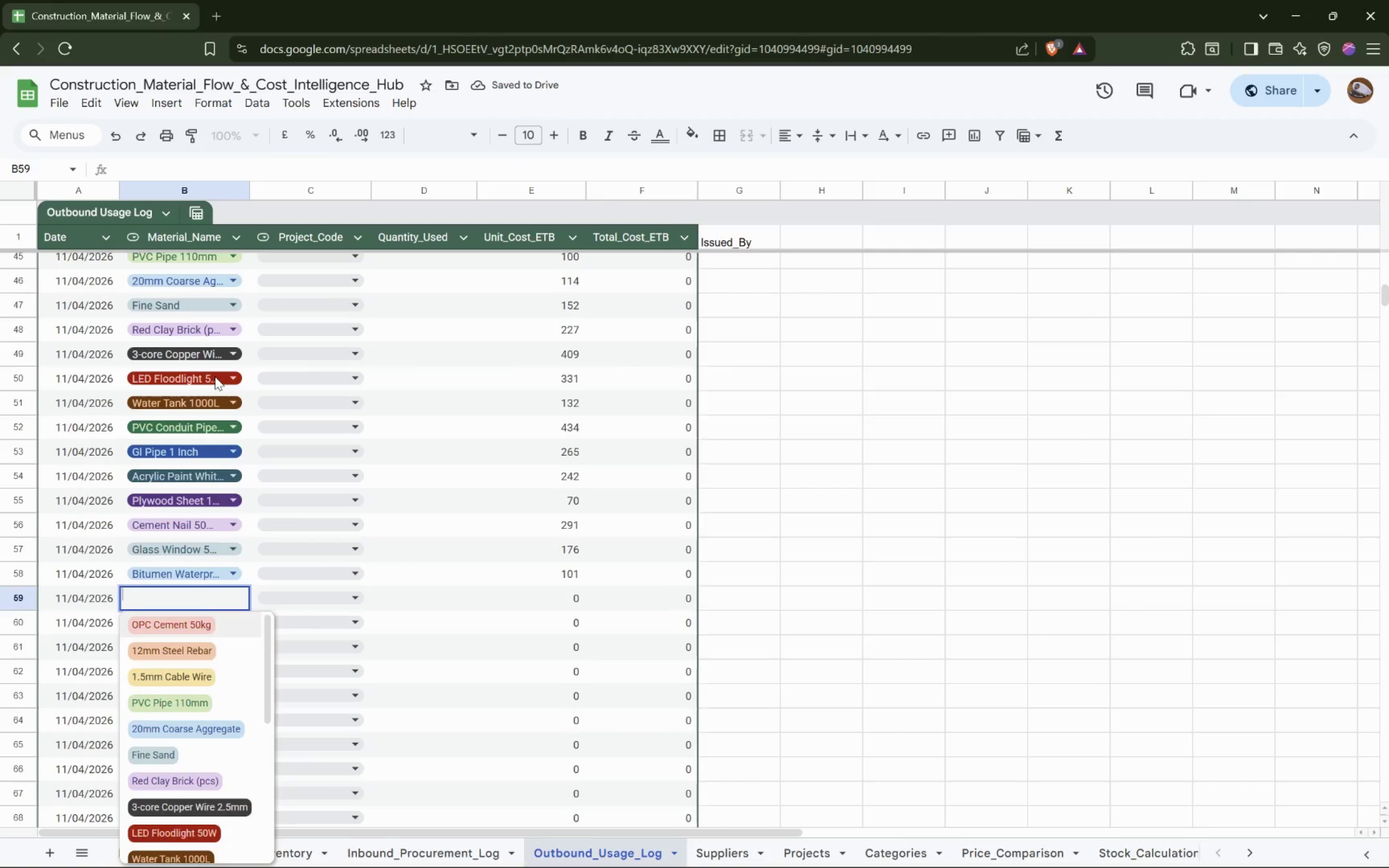 
key(ArrowUp)
 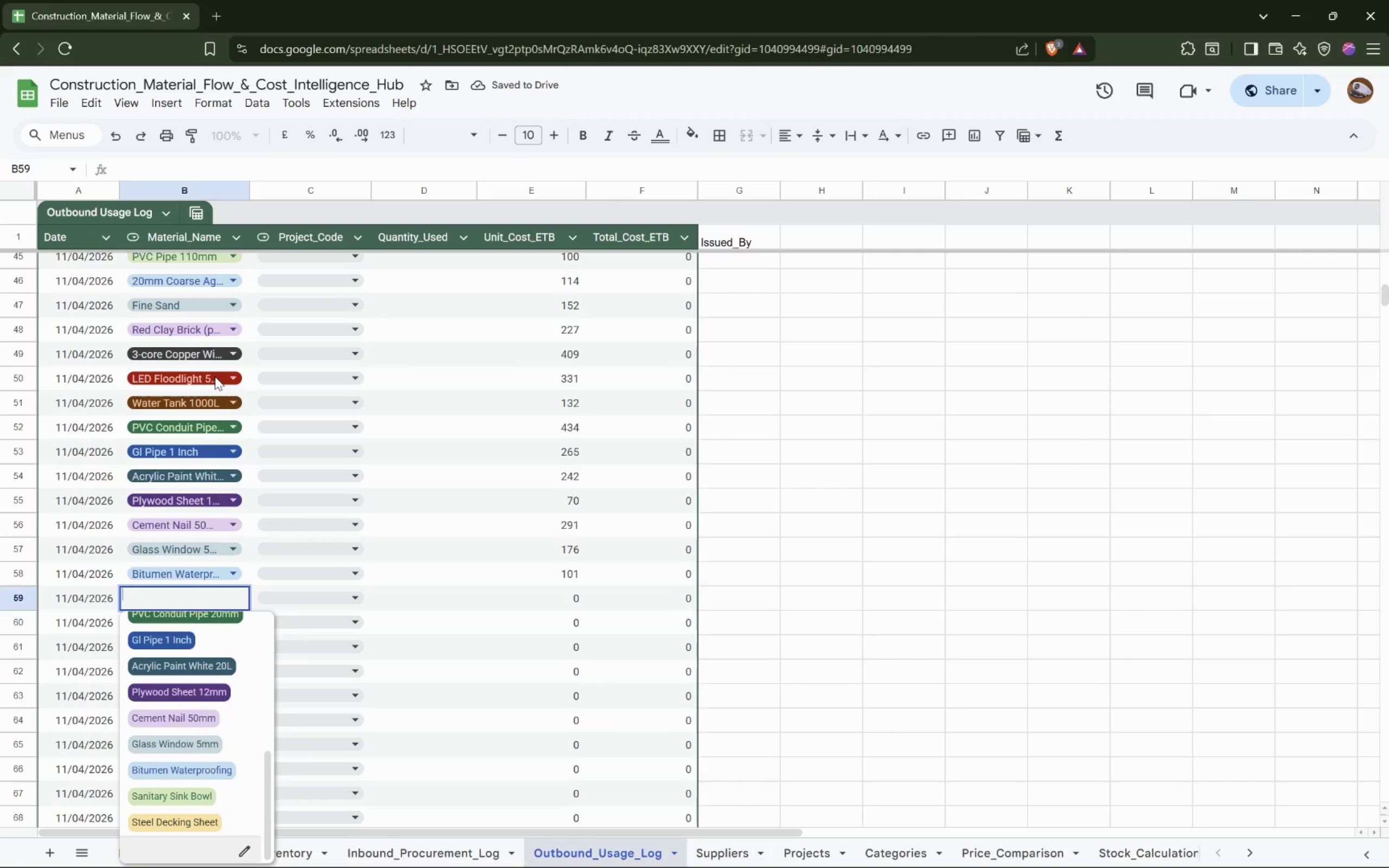 
key(ArrowUp)
 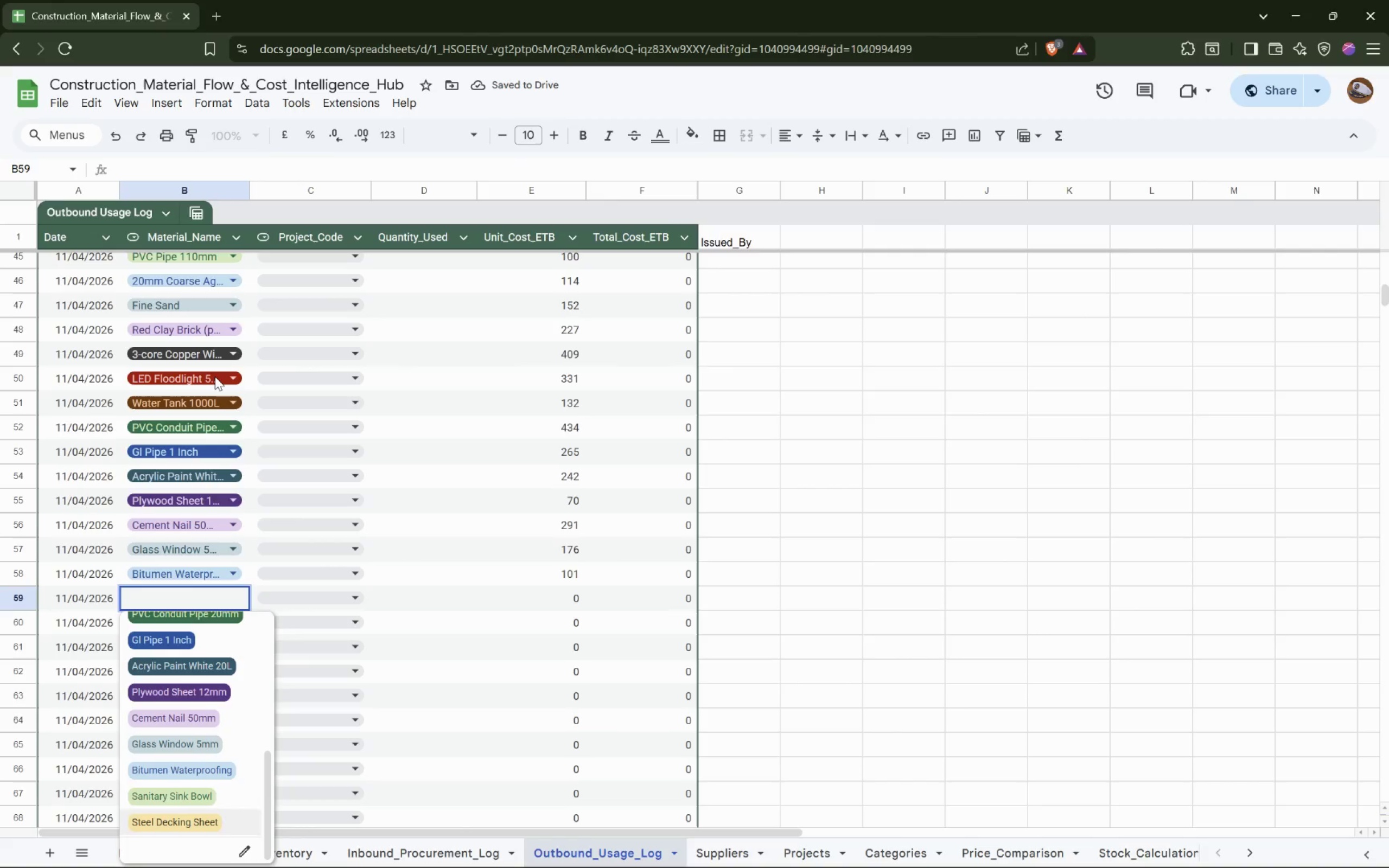 
key(ArrowUp)
 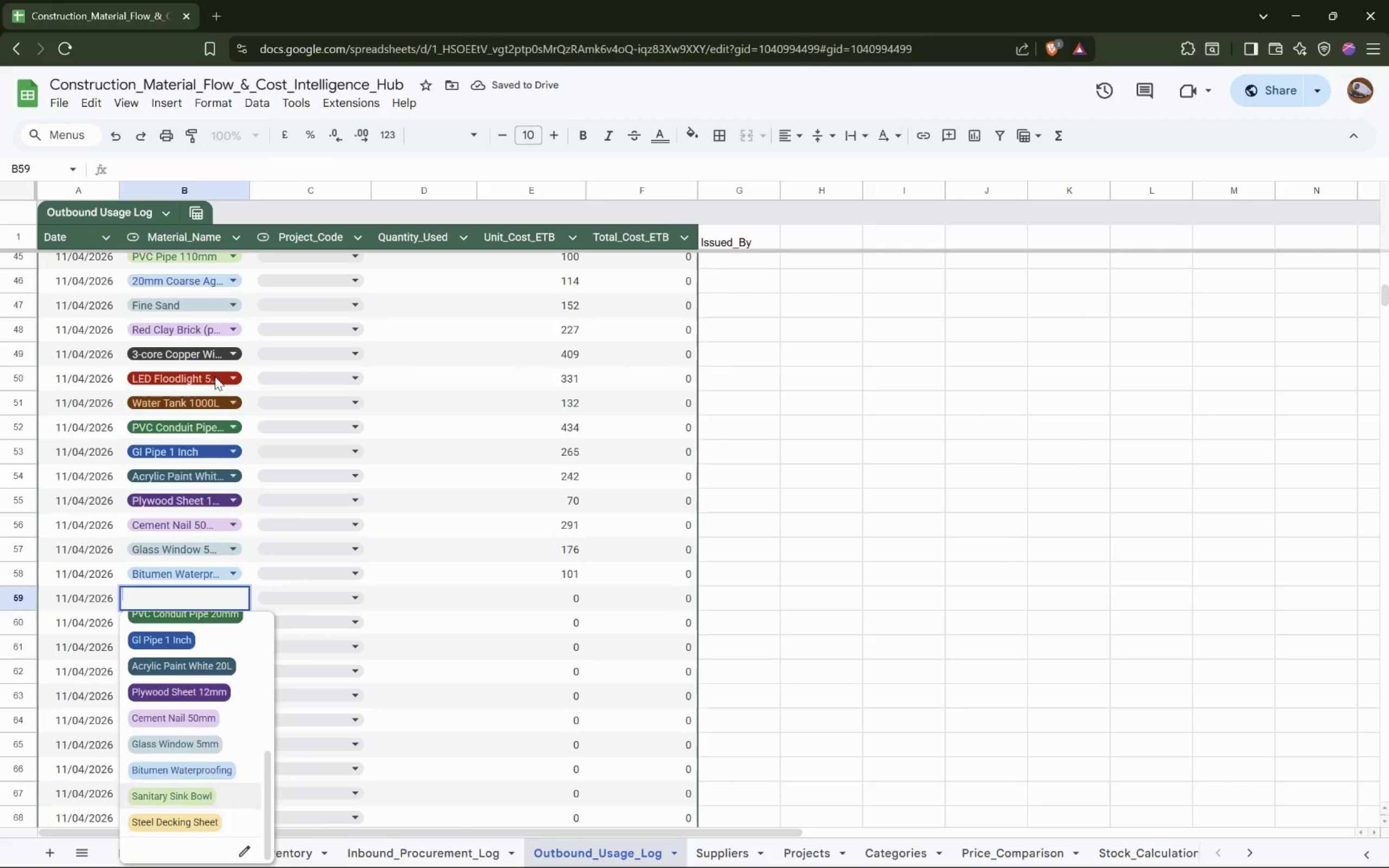 
key(ArrowUp)
 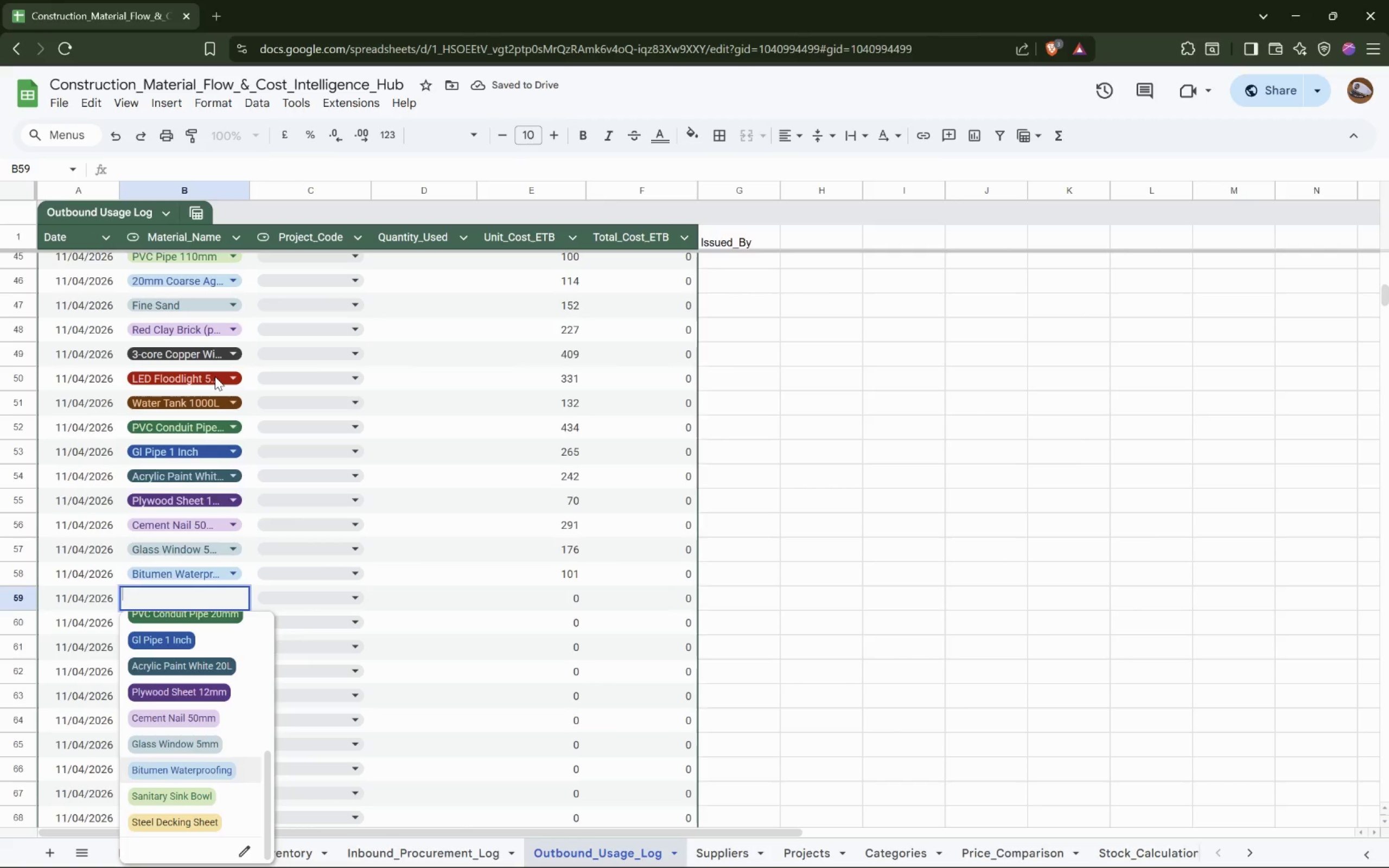 
hold_key(key=ArrowUp, duration=0.45)
 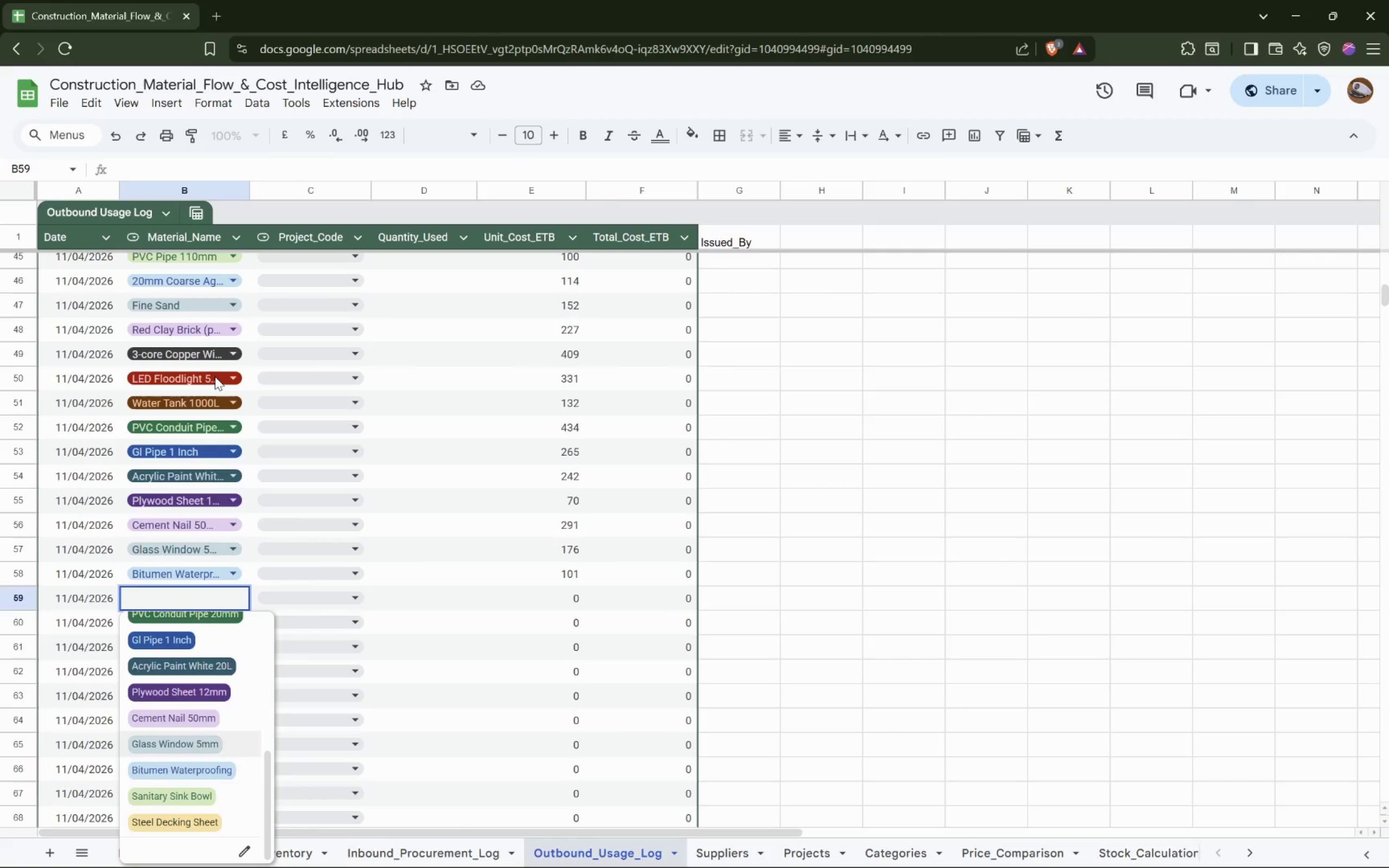 
key(ArrowDown)
 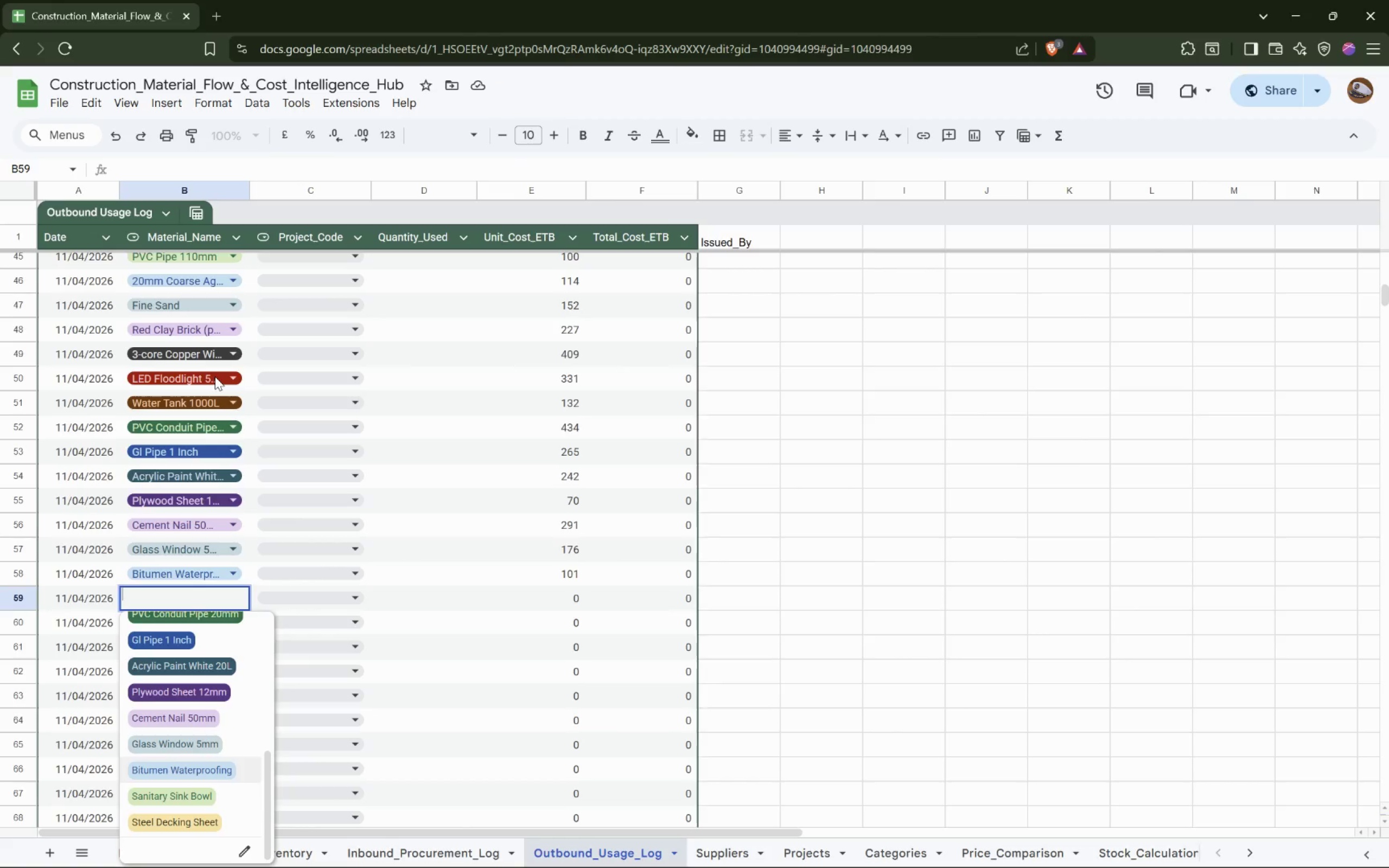 
key(ArrowDown)
 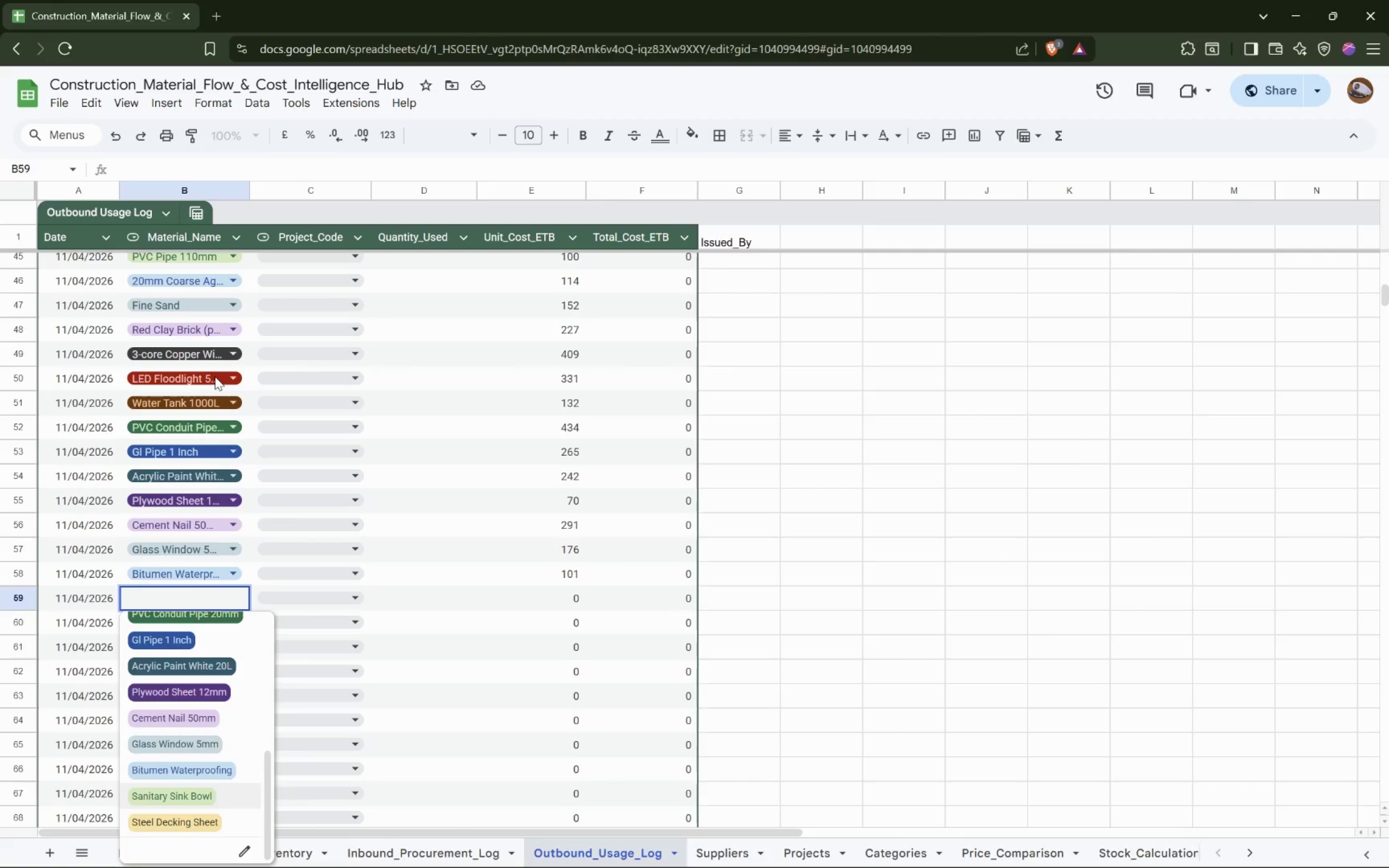 
key(Enter)
 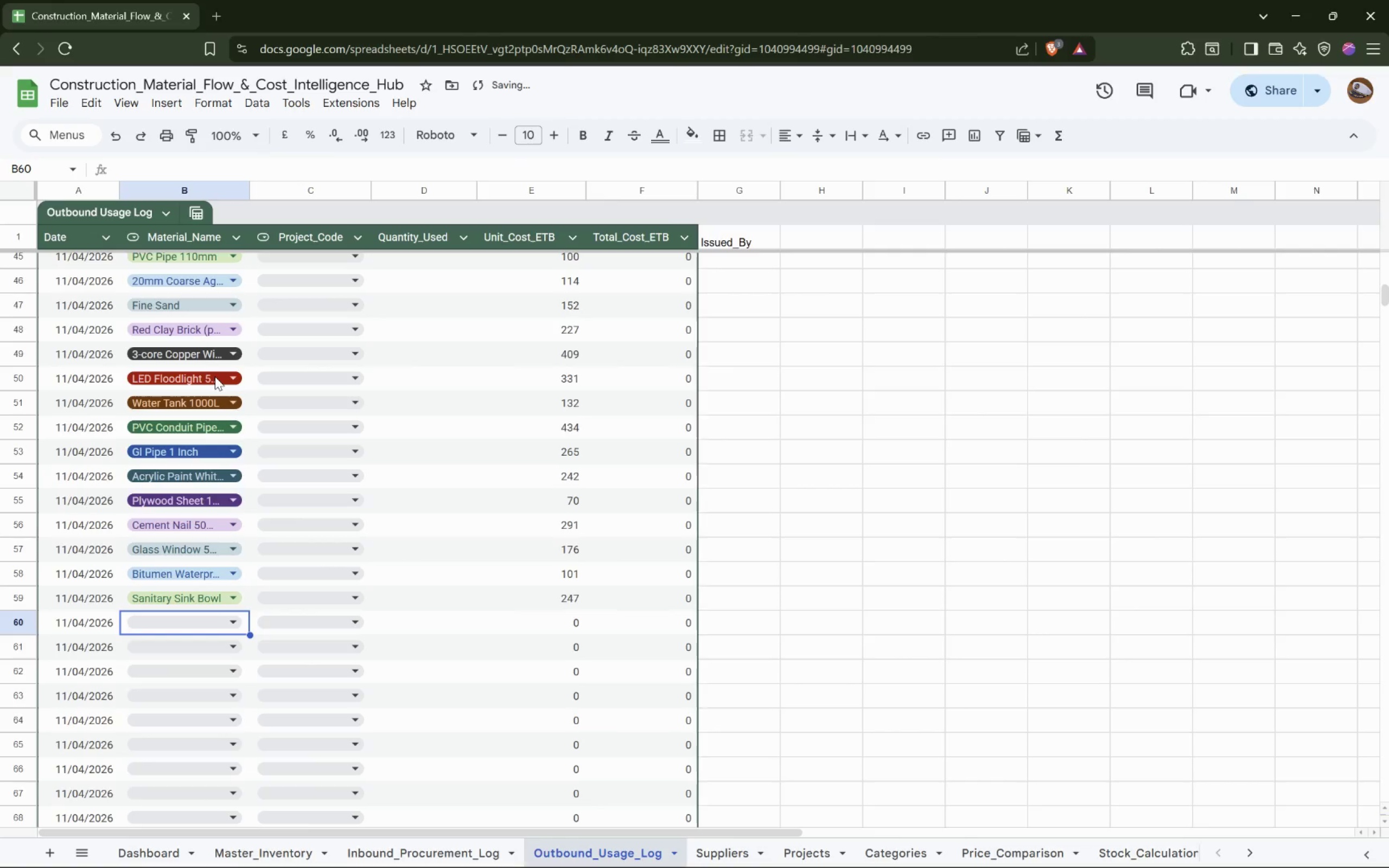 
key(Enter)
 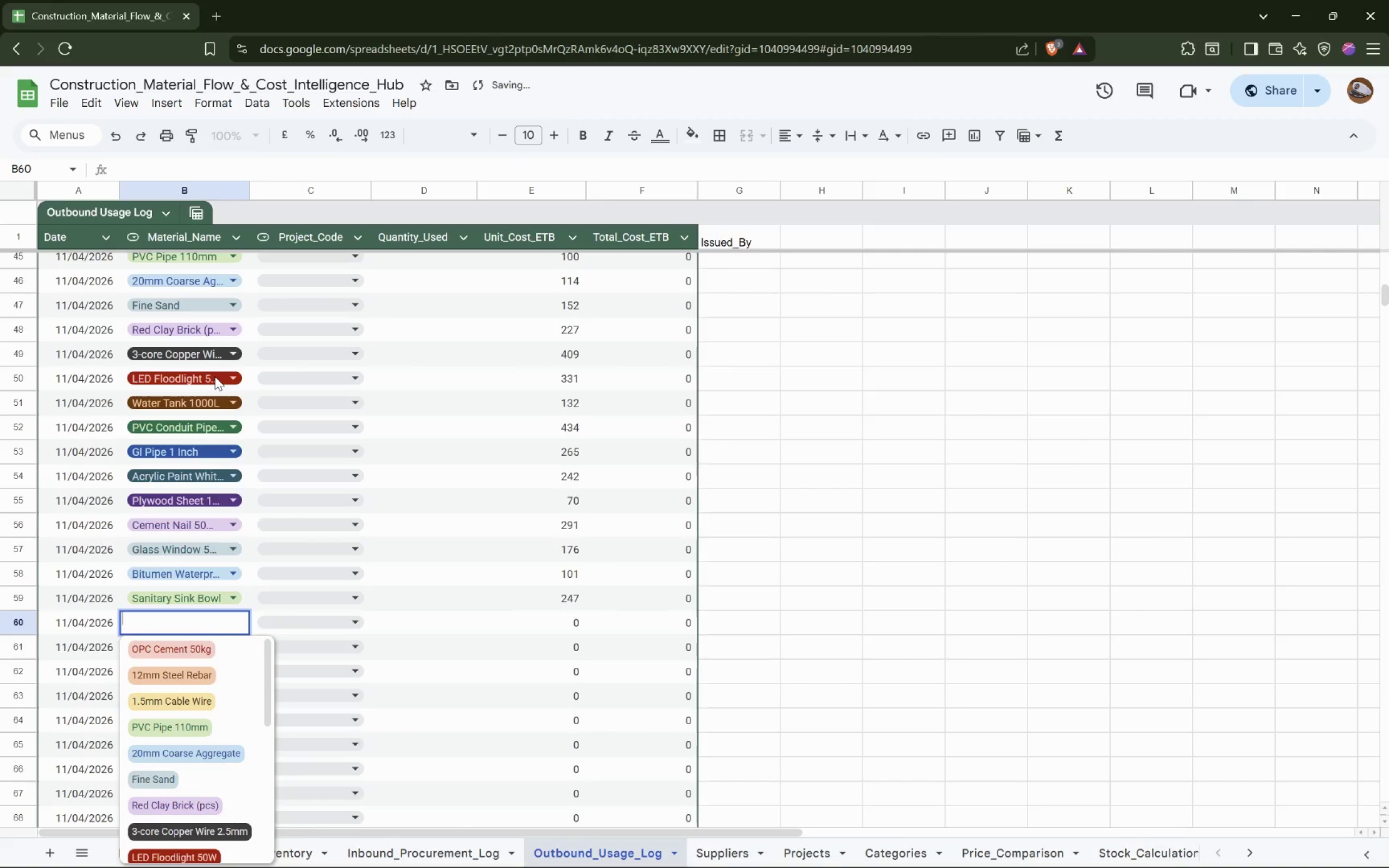 
key(ArrowUp)
 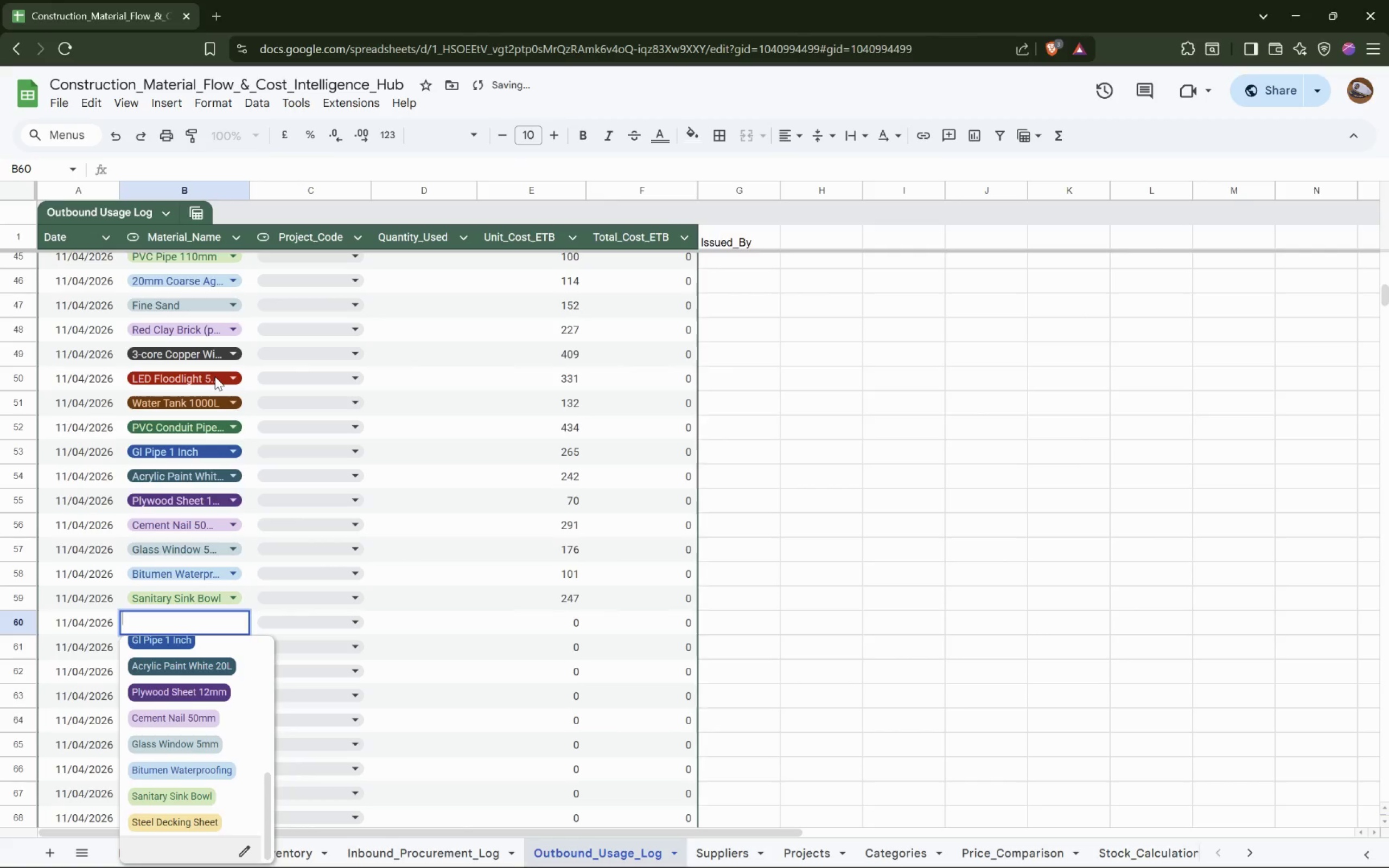 
key(ArrowUp)
 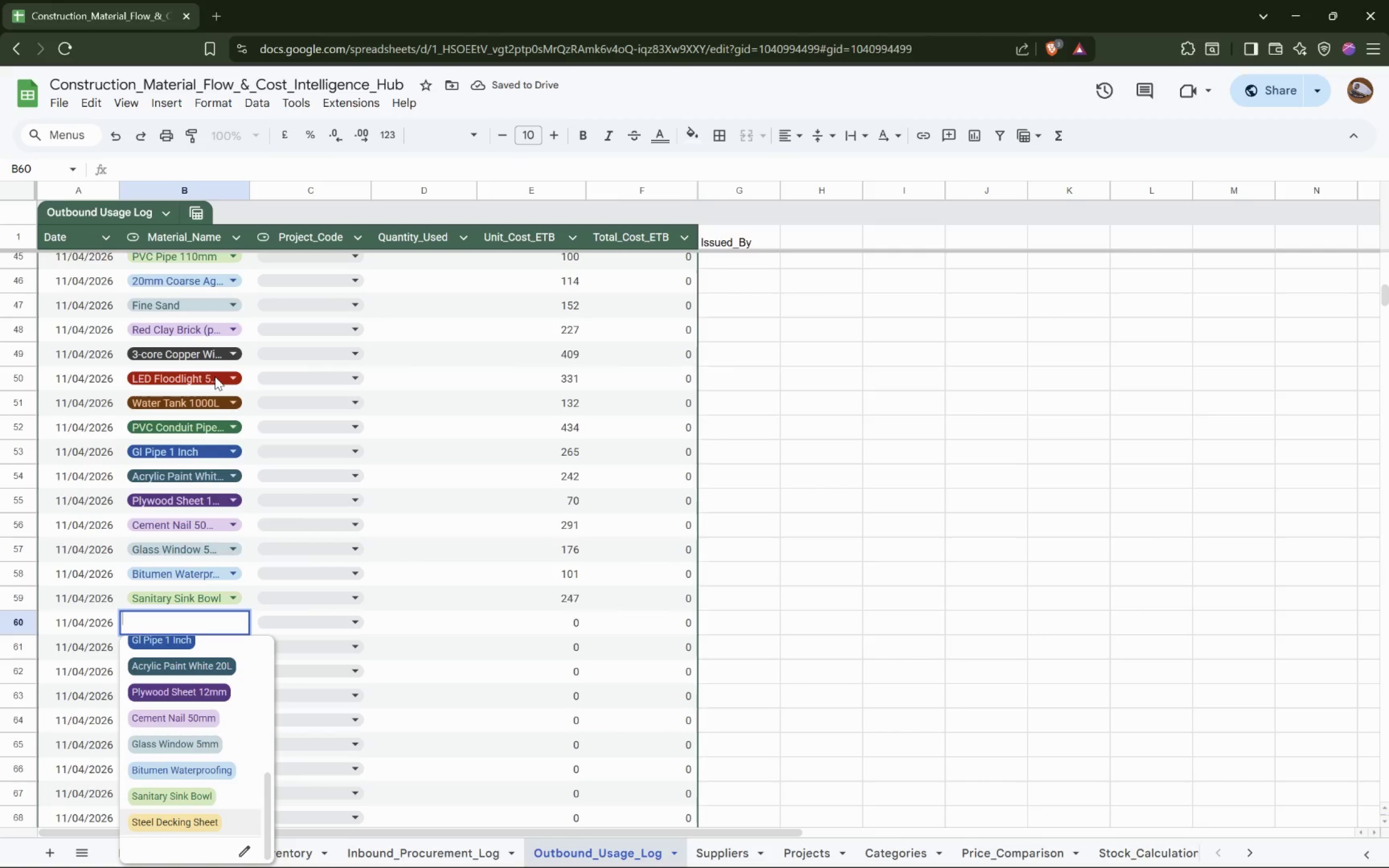 
key(Enter)
 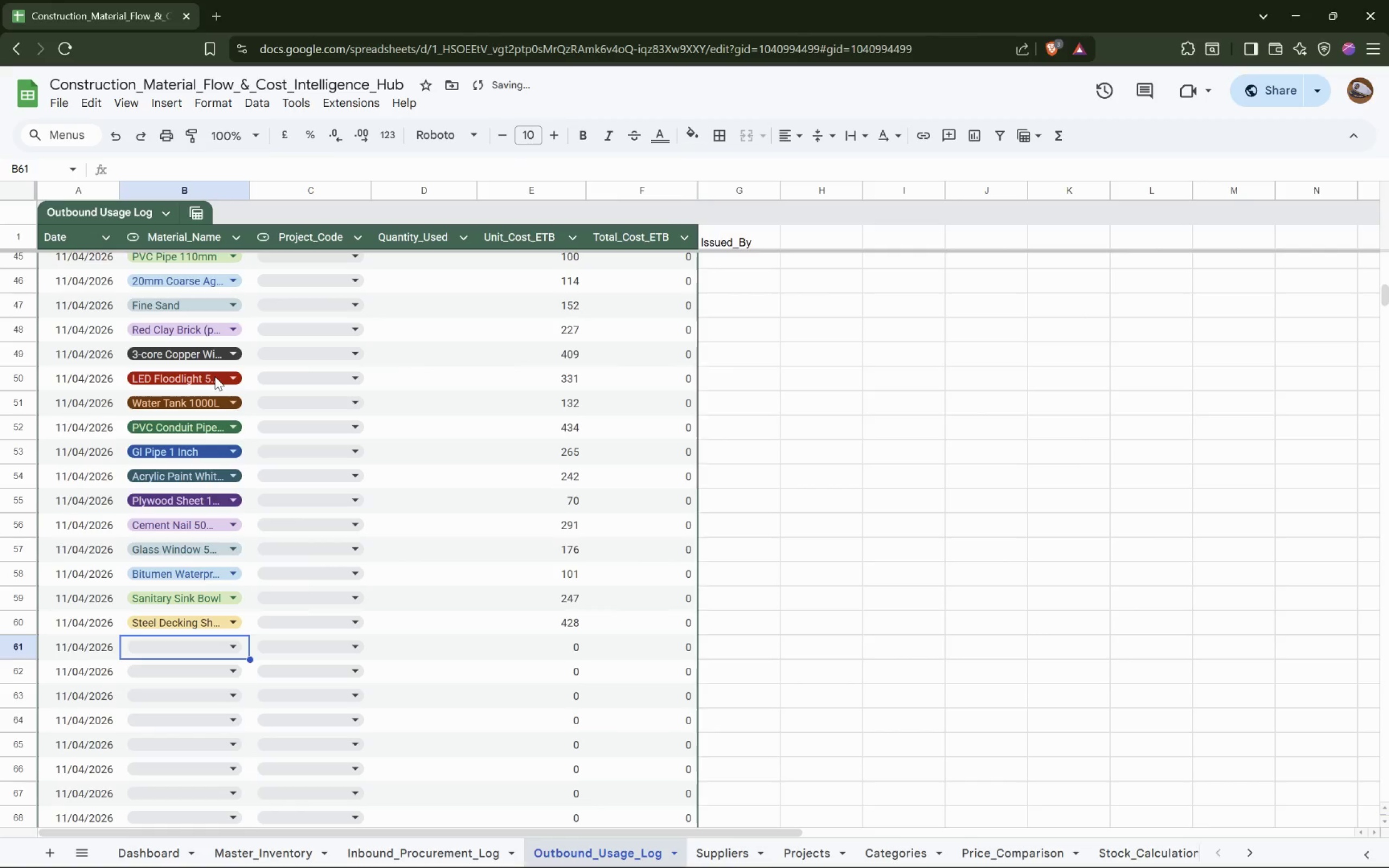 
key(Enter)
 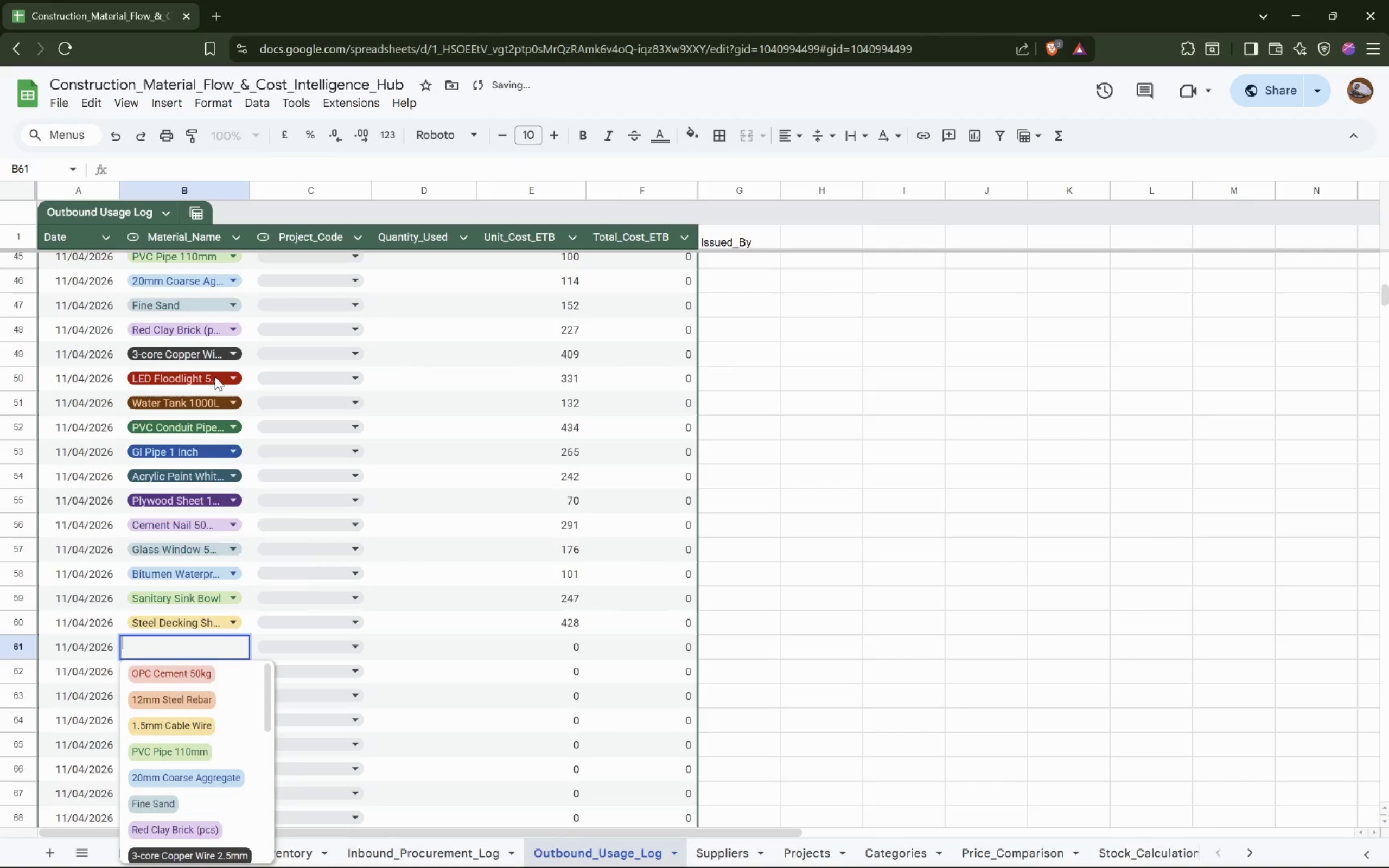 
key(ArrowUp)
 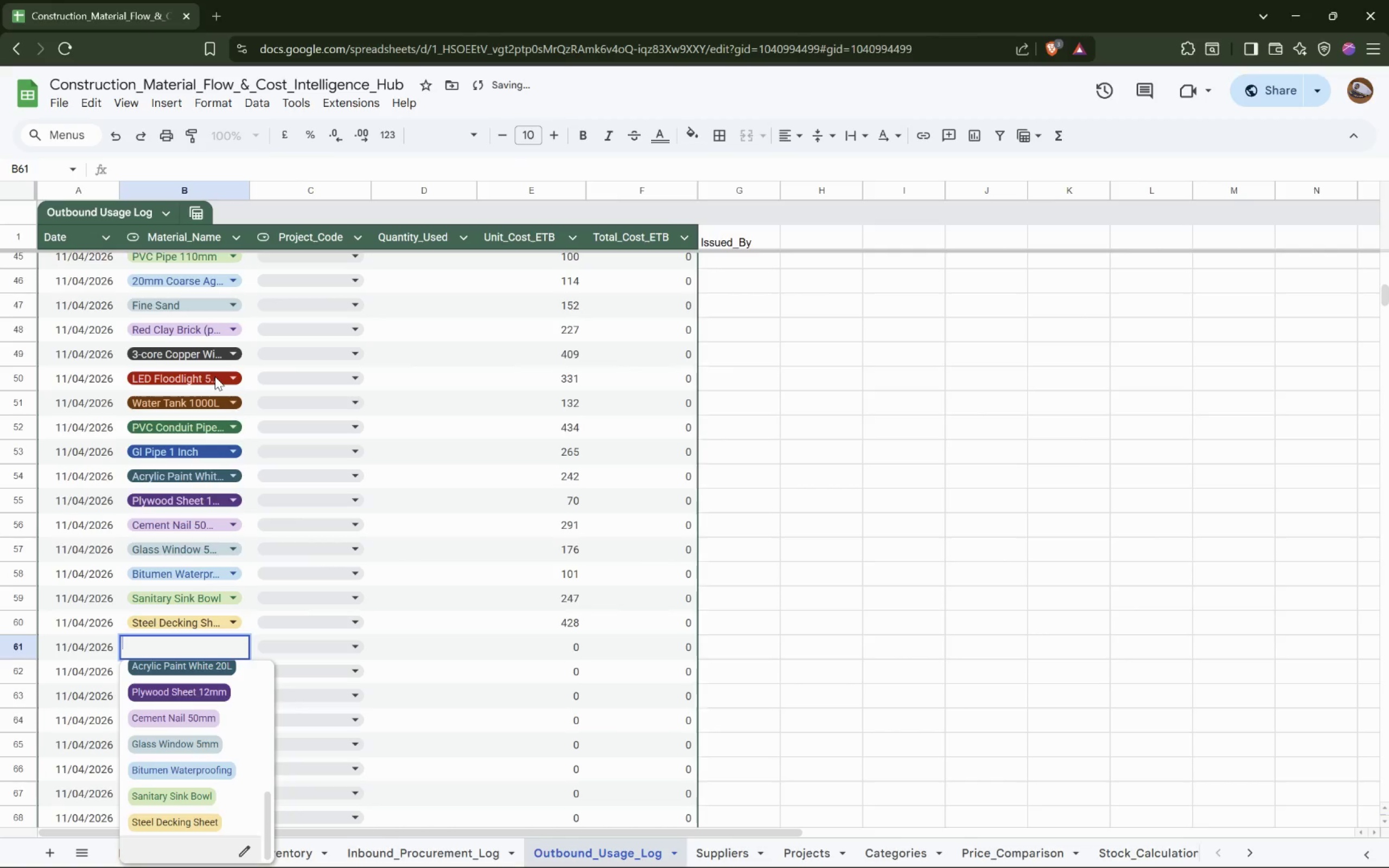 
key(ArrowUp)
 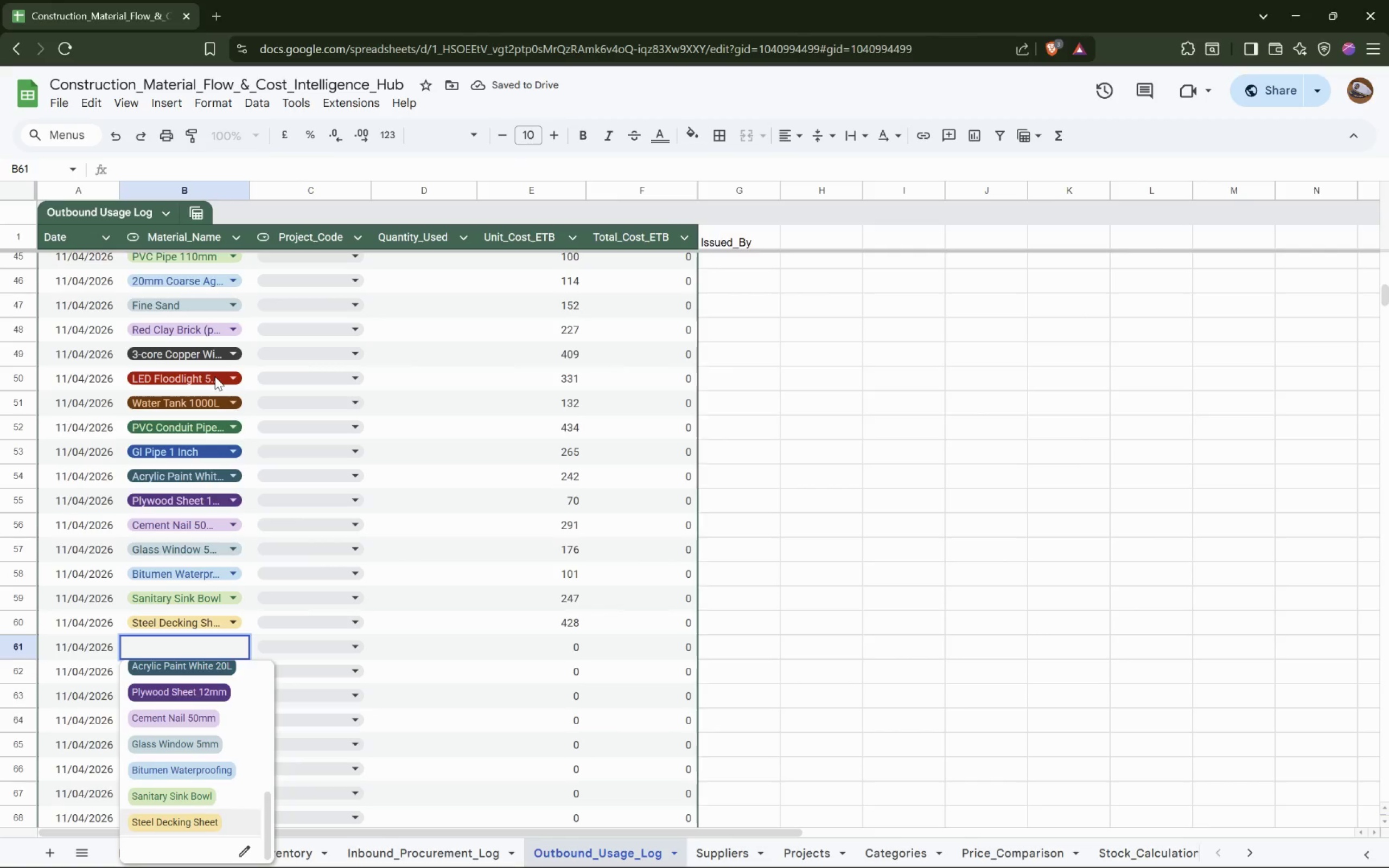 
key(Enter)
 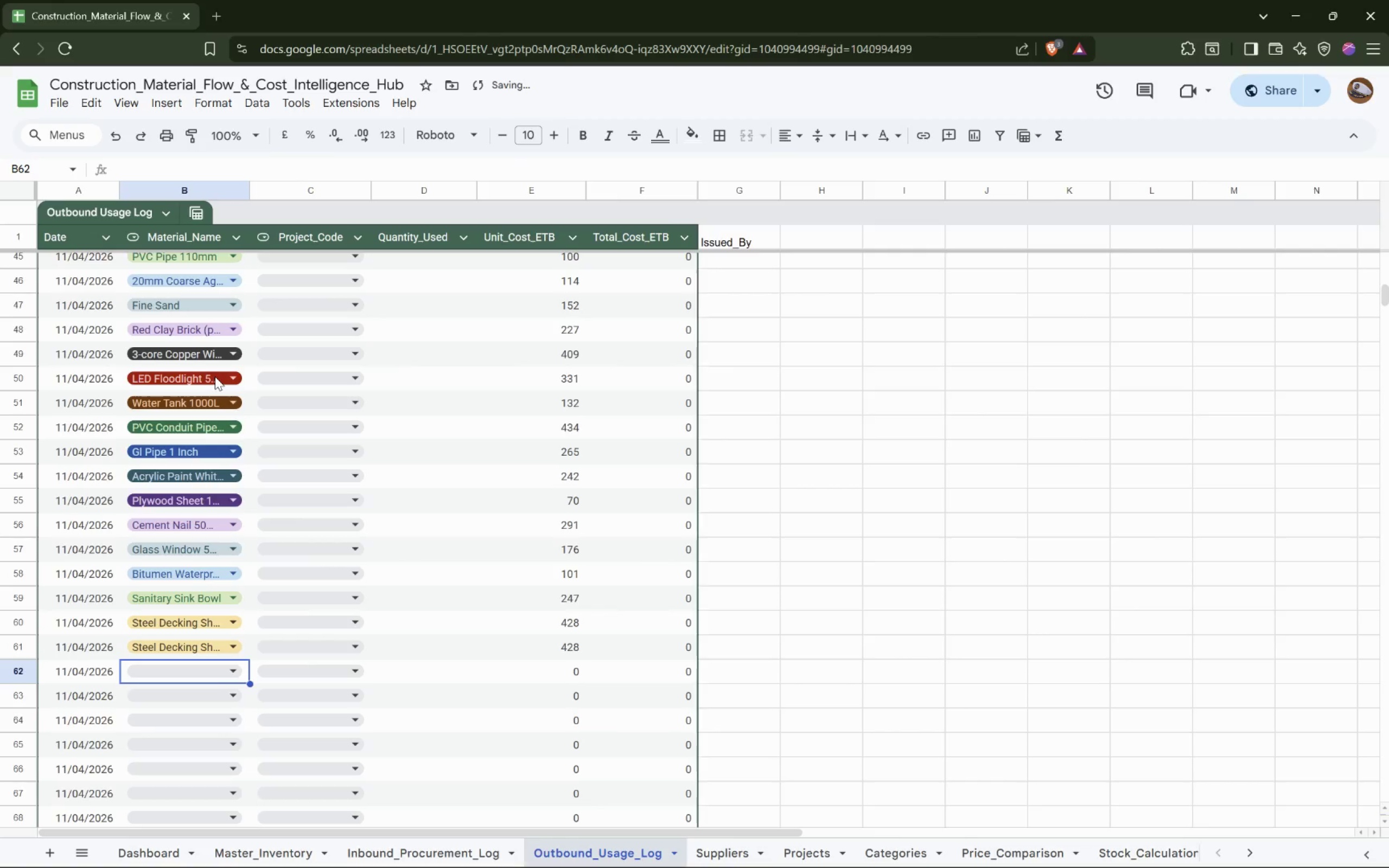 
key(Enter)
 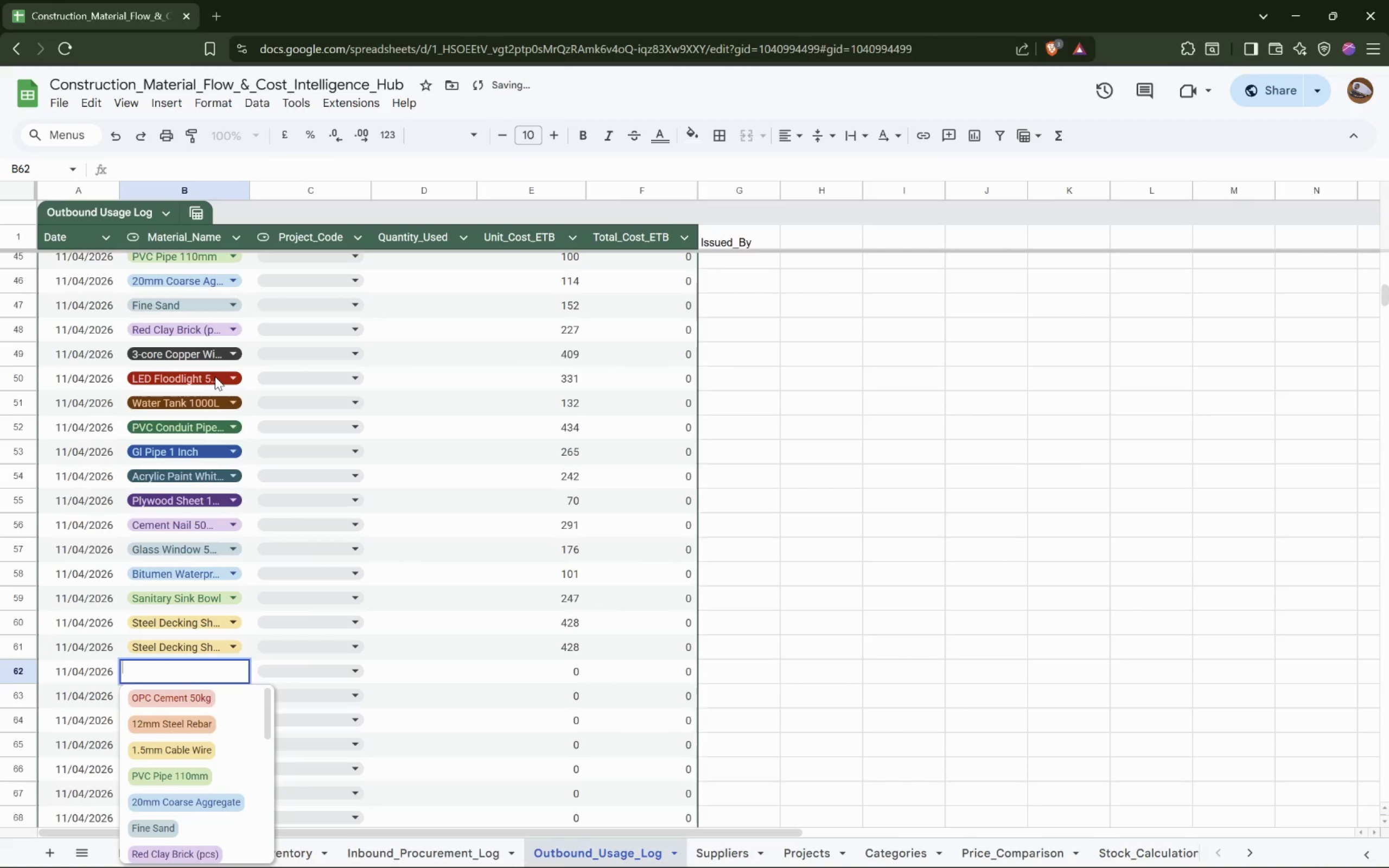 
key(ArrowUp)
 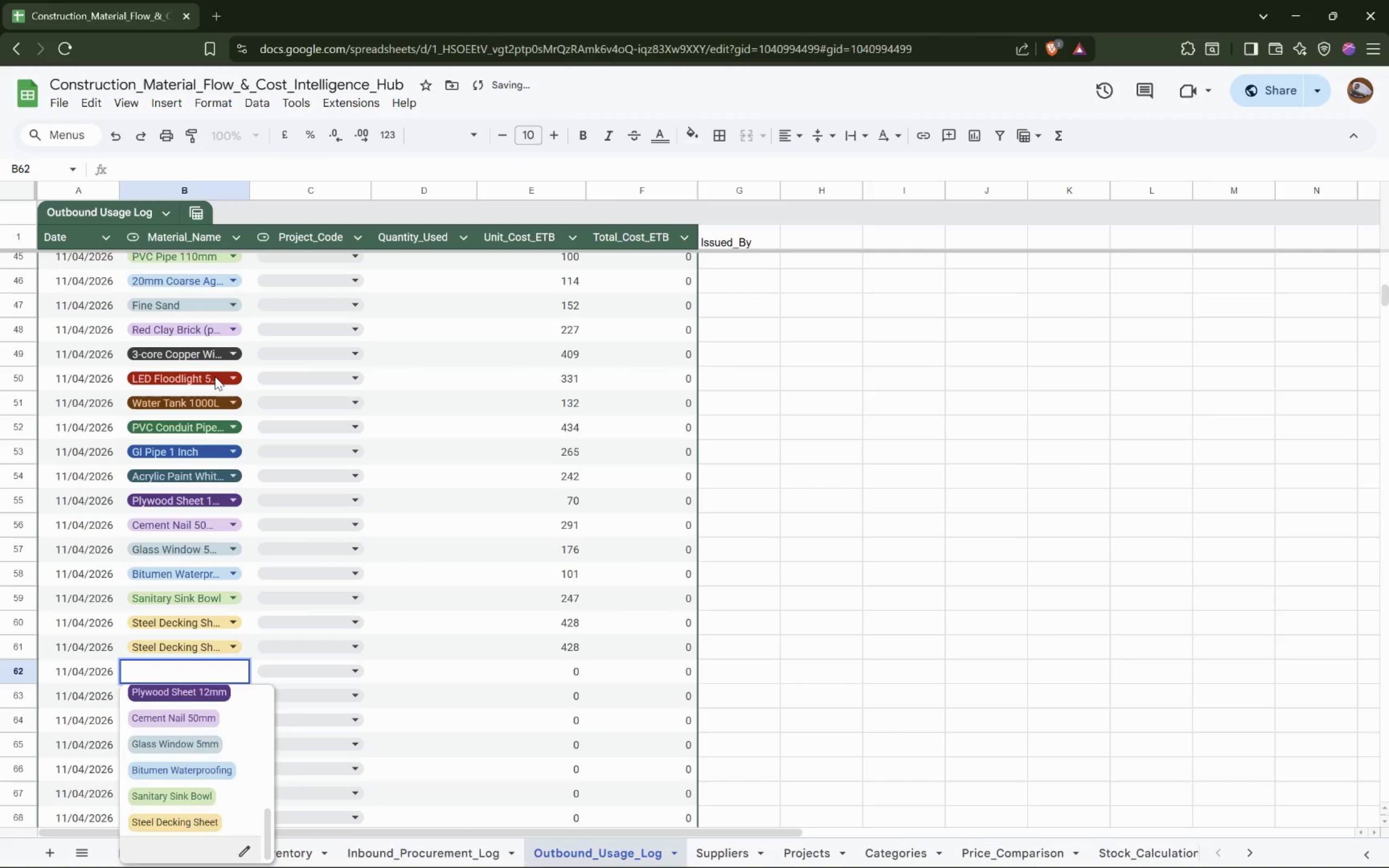 
key(ArrowUp)
 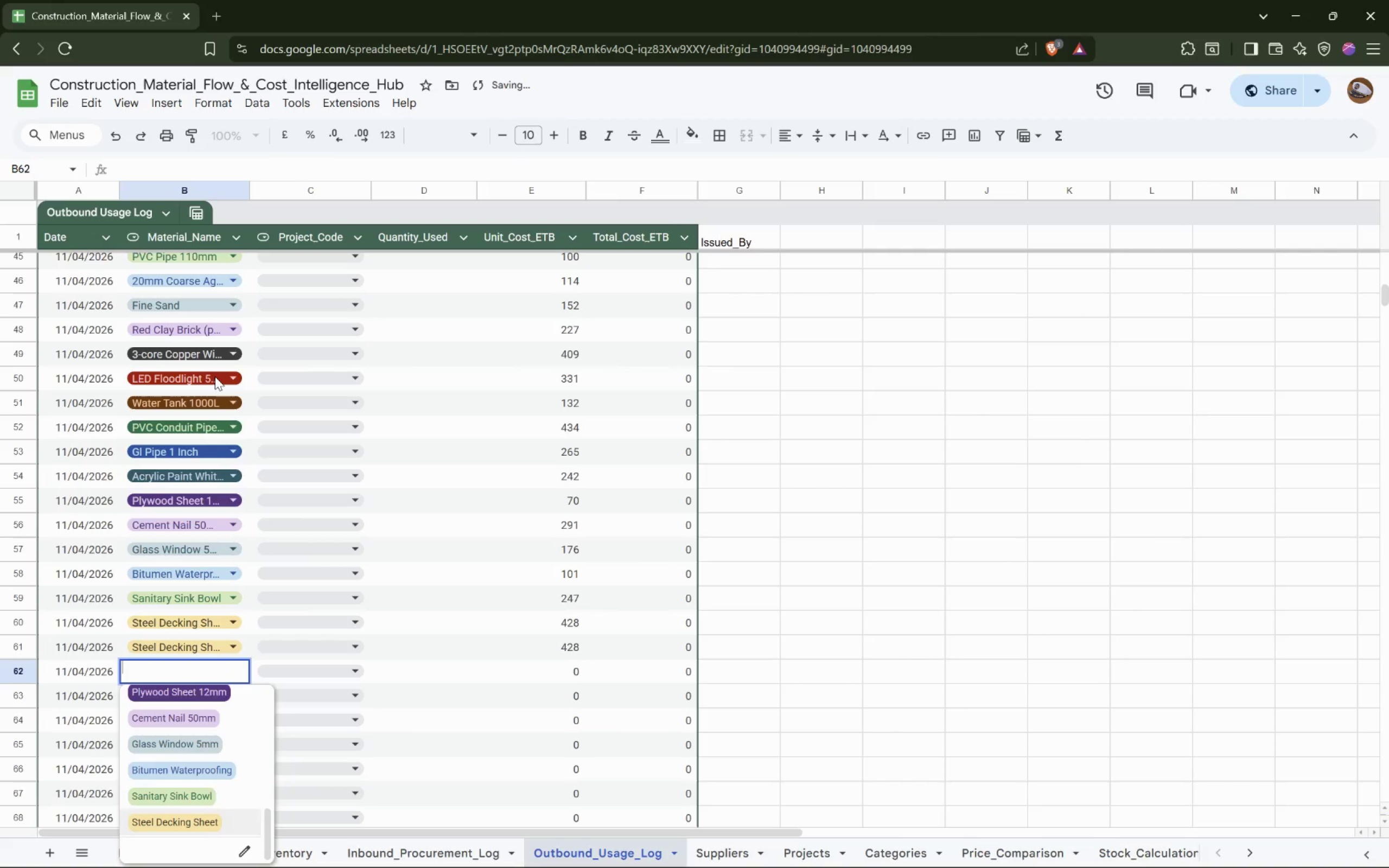 
key(ArrowUp)
 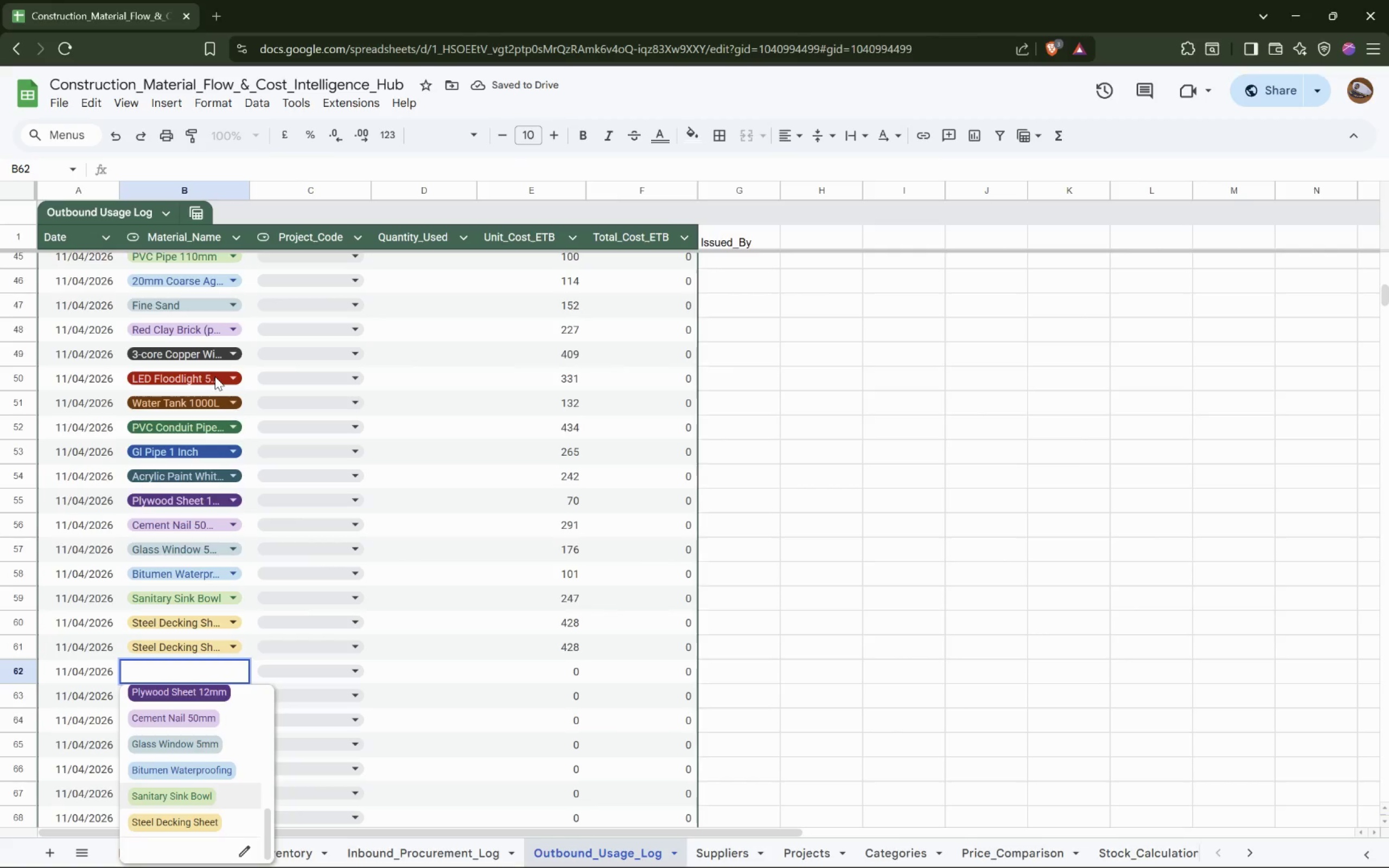 
key(Enter)
 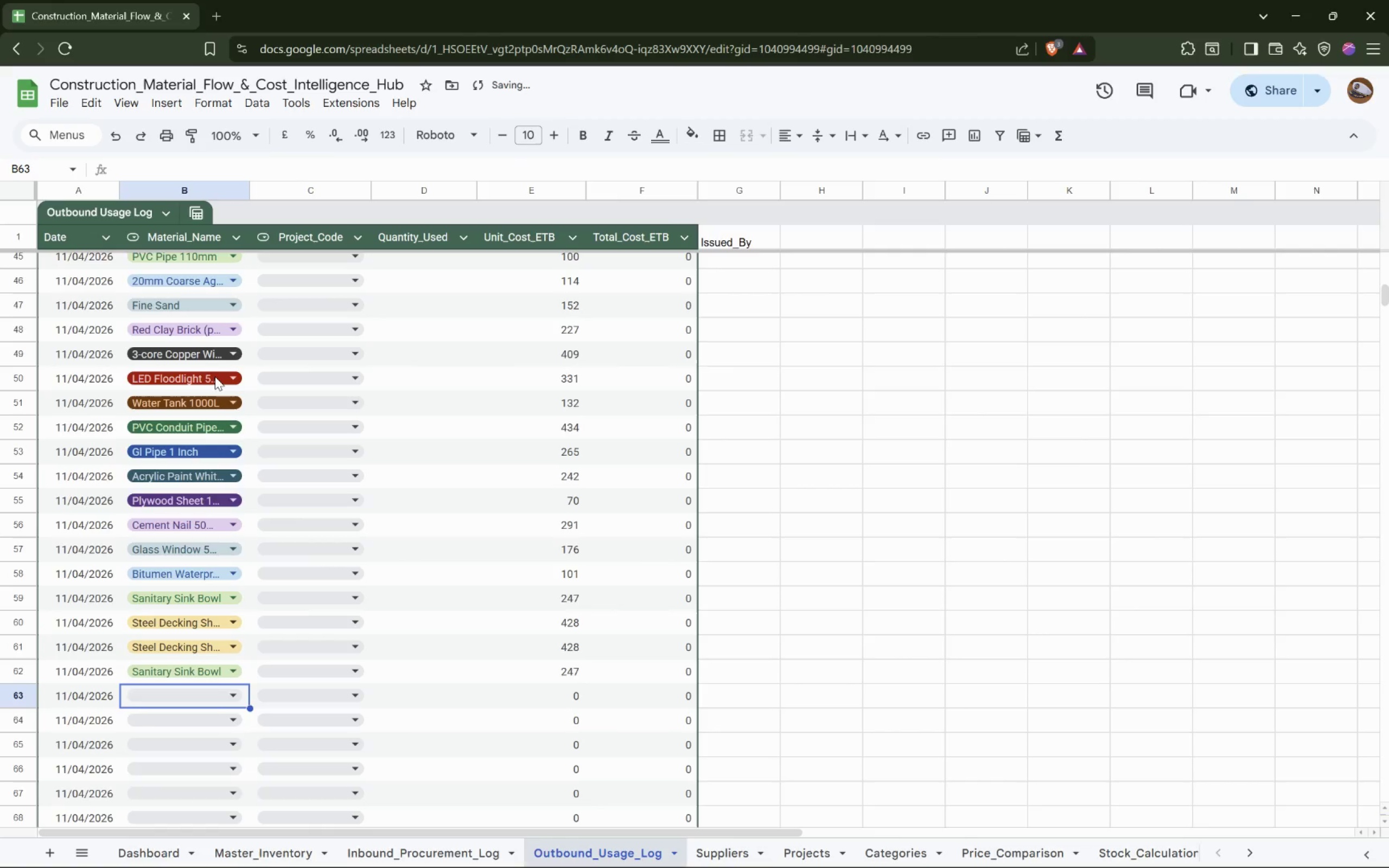 
key(Enter)
 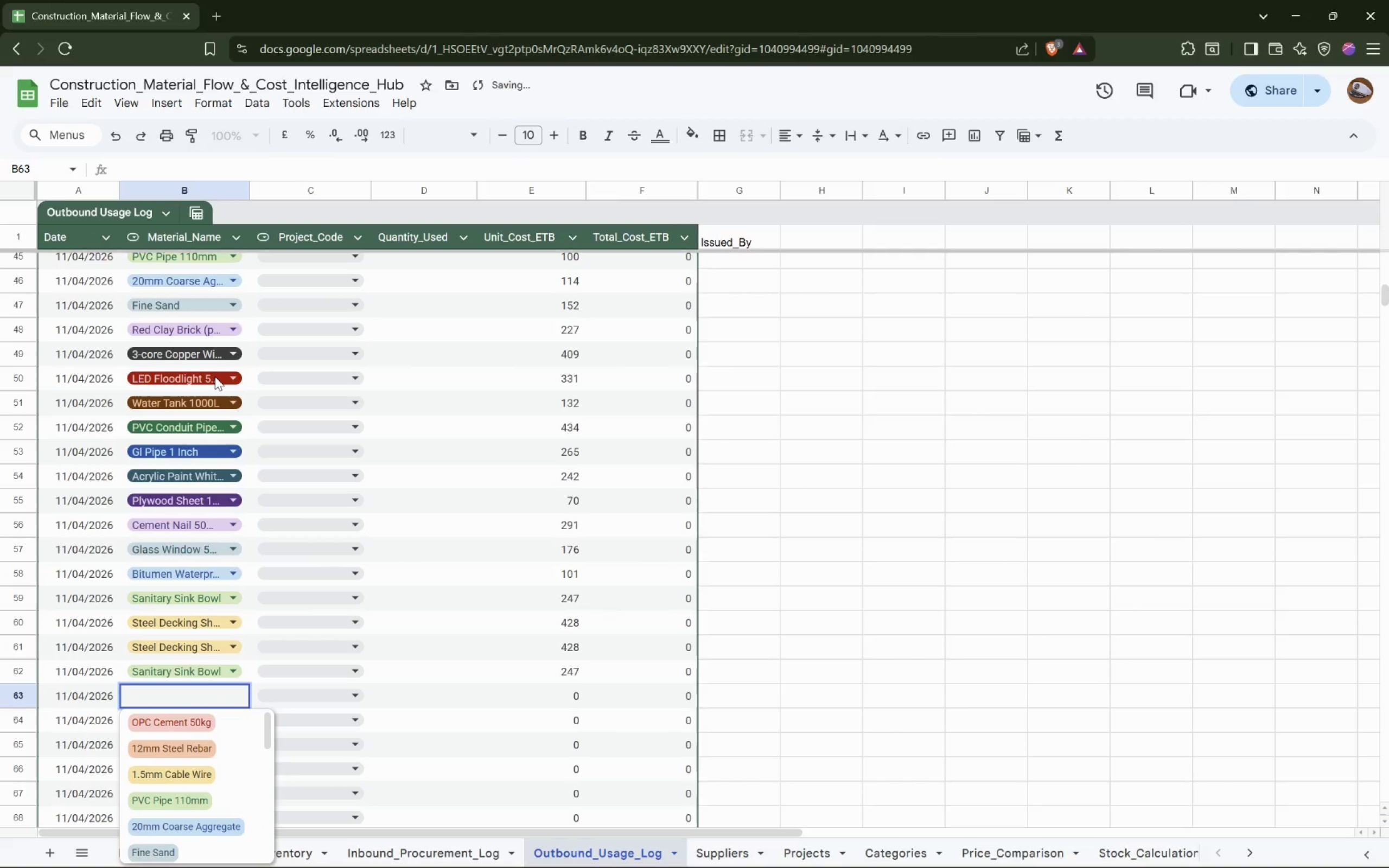 
key(ArrowUp)
 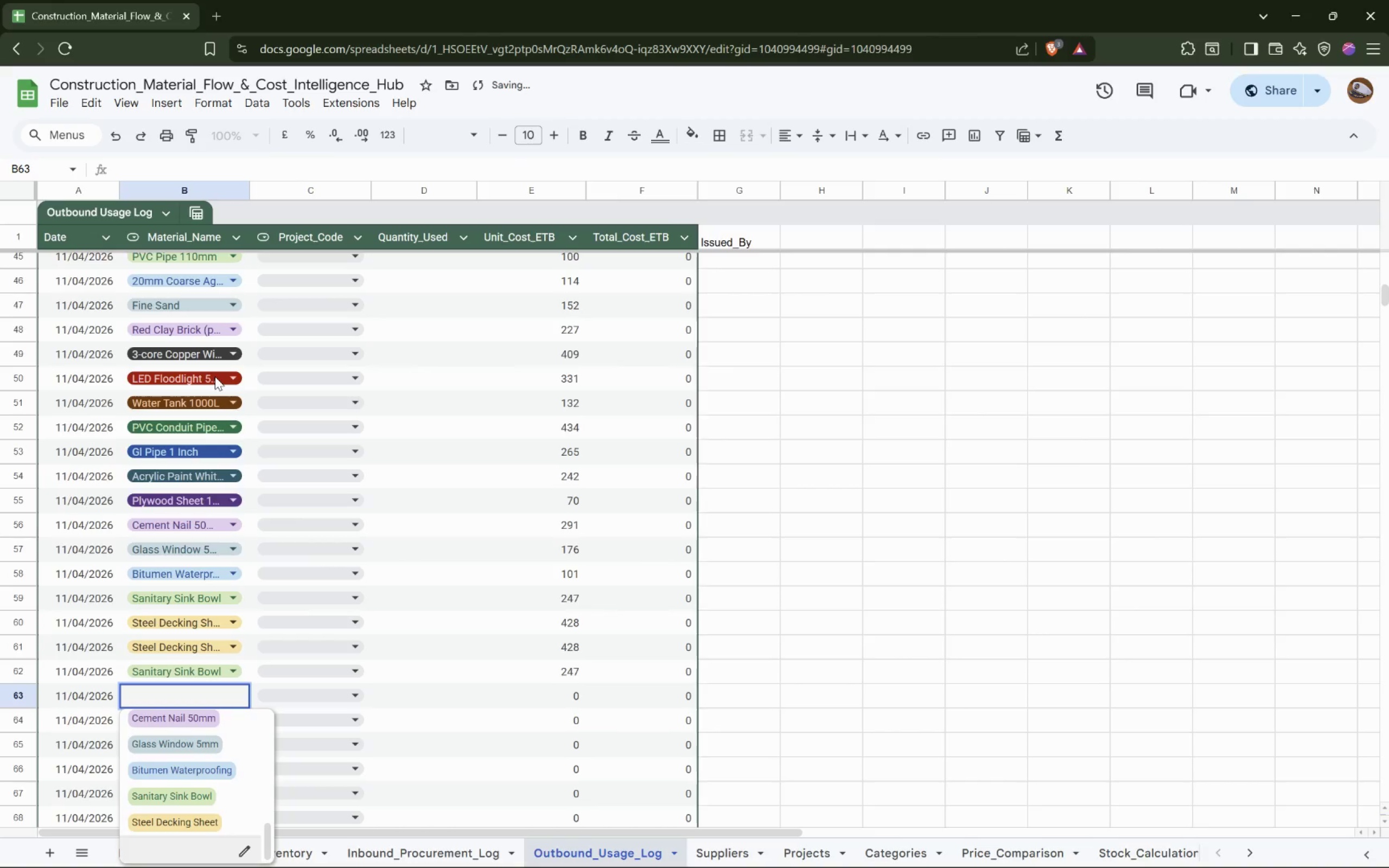 
key(ArrowUp)
 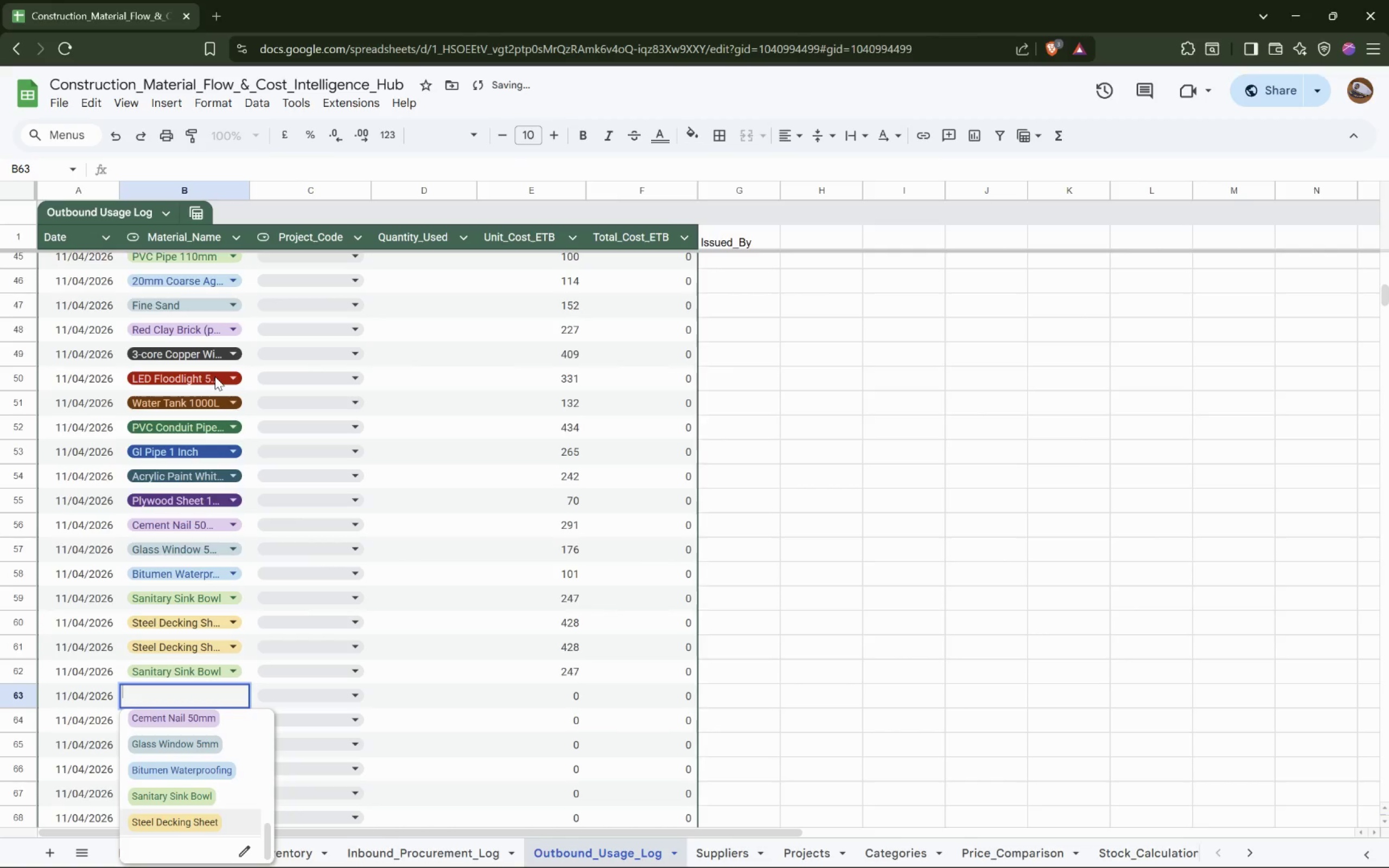 
key(ArrowUp)
 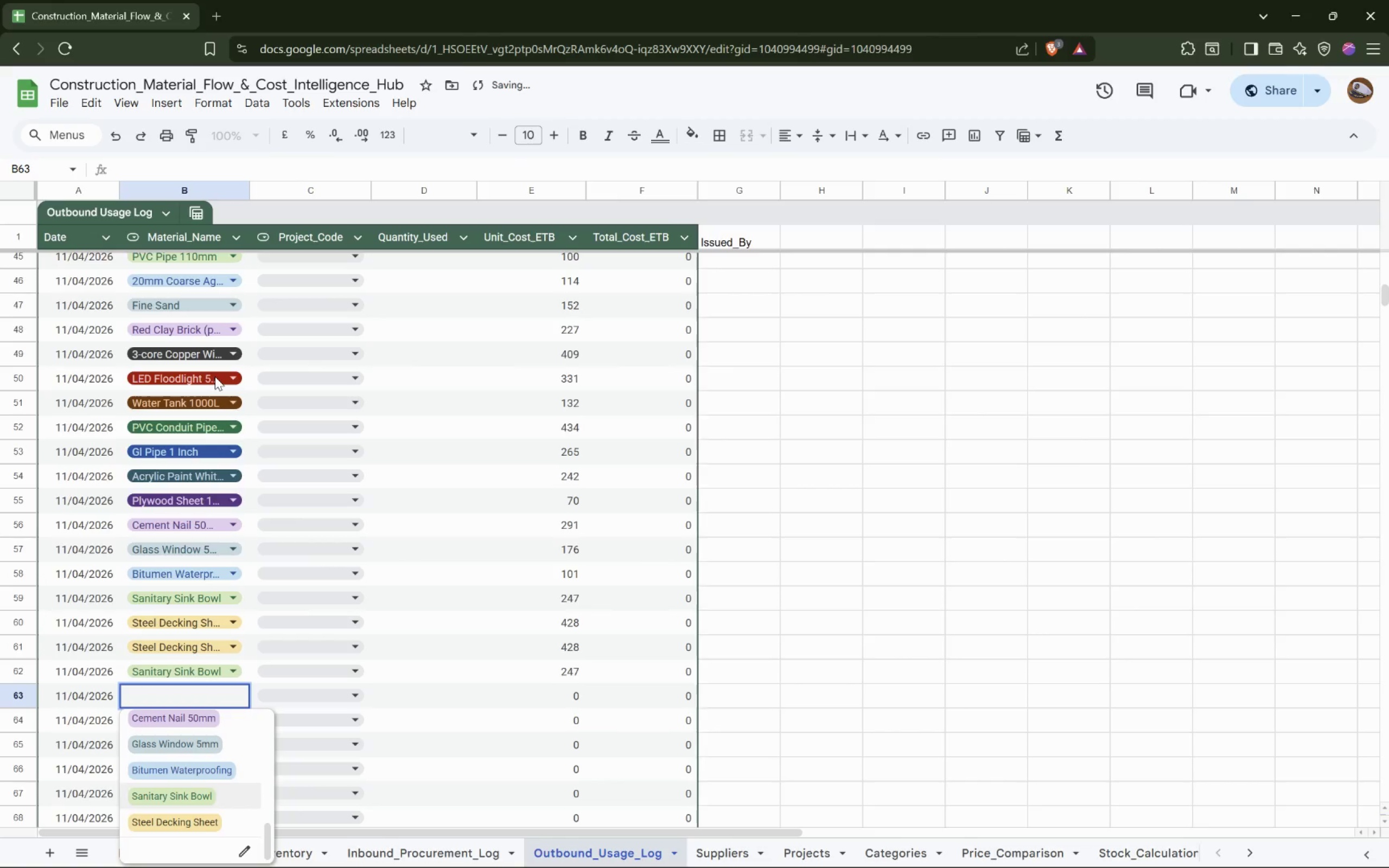 
key(ArrowUp)
 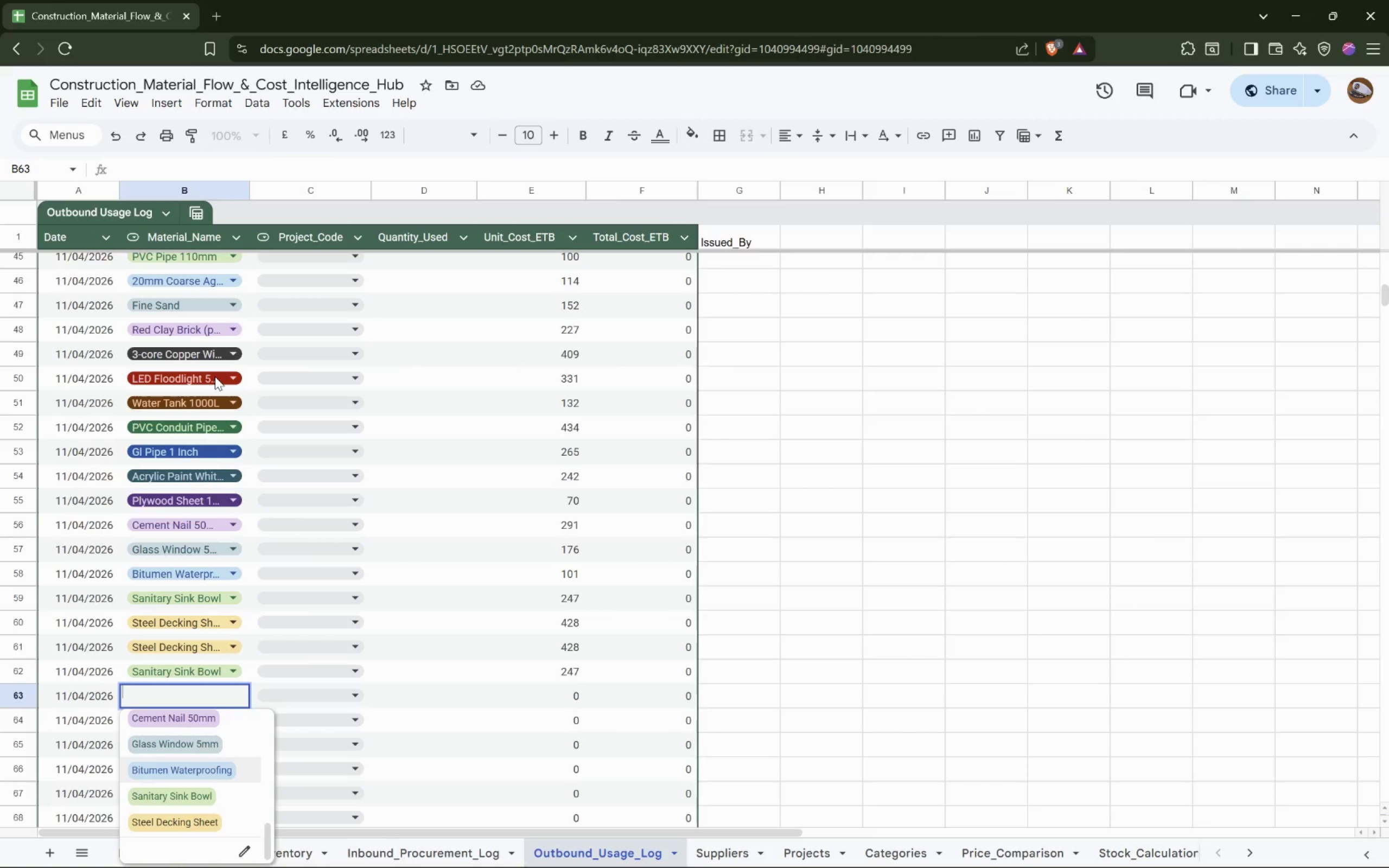 
wait(8.06)
 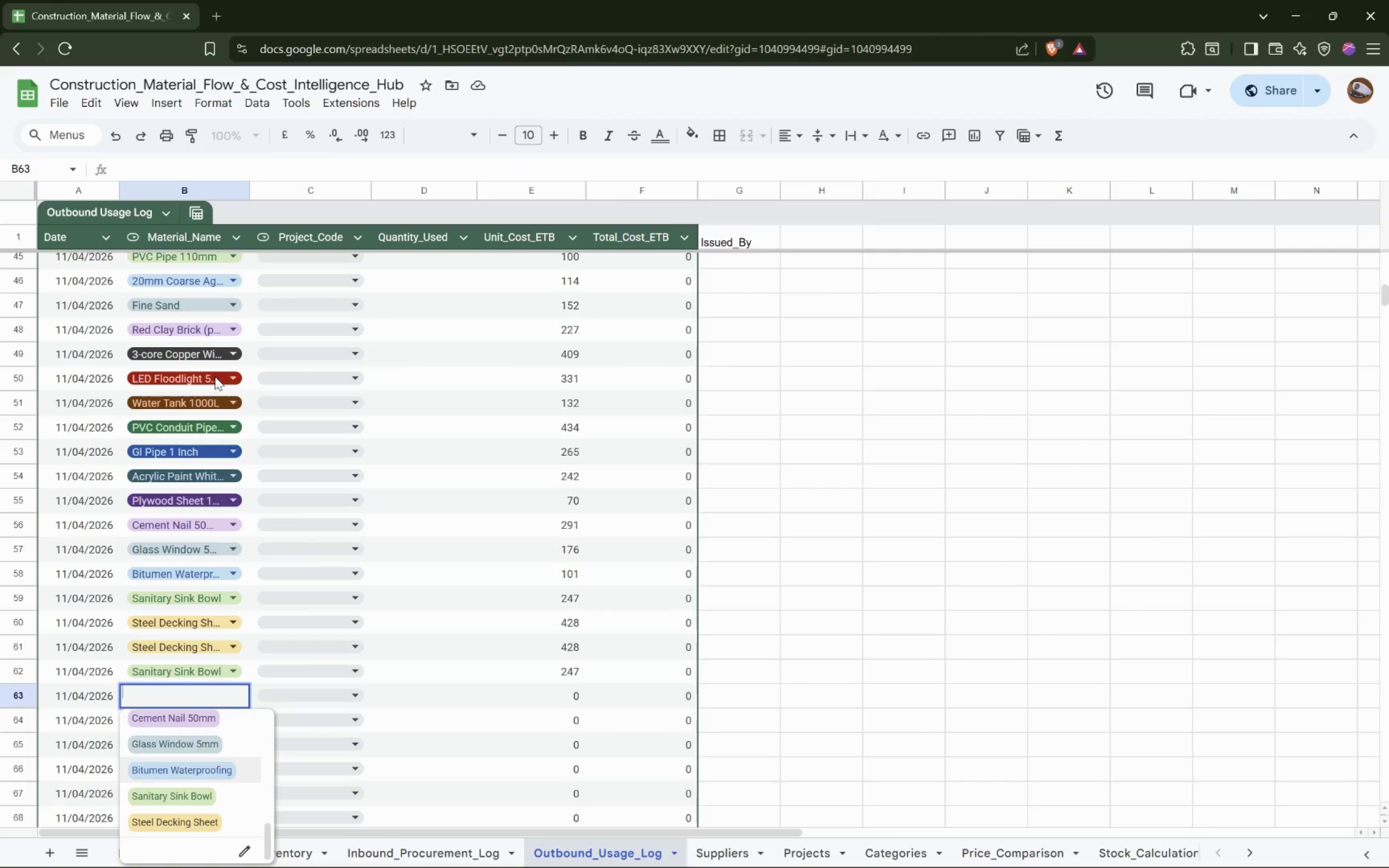 
key(Enter)
 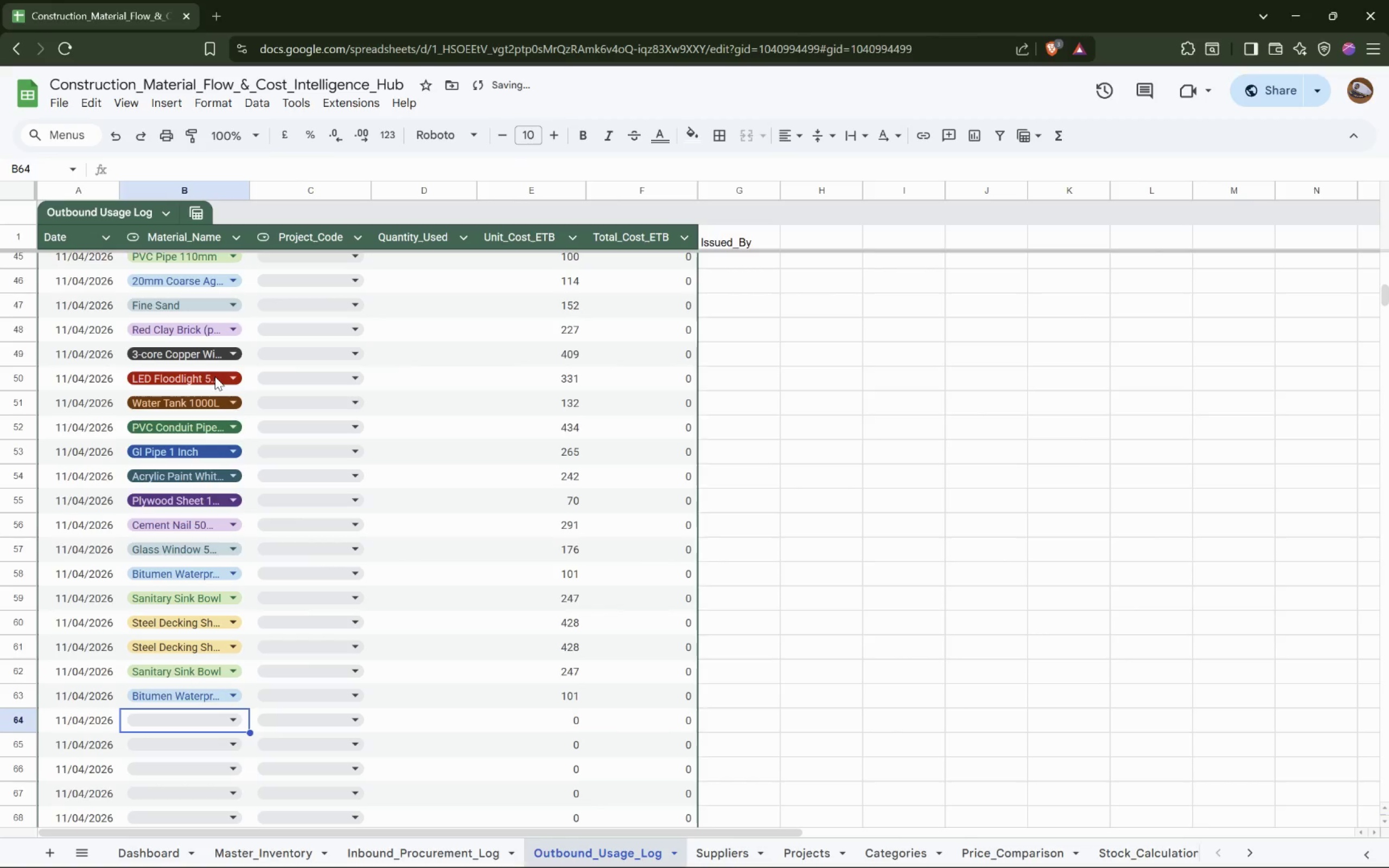 
key(Enter)
 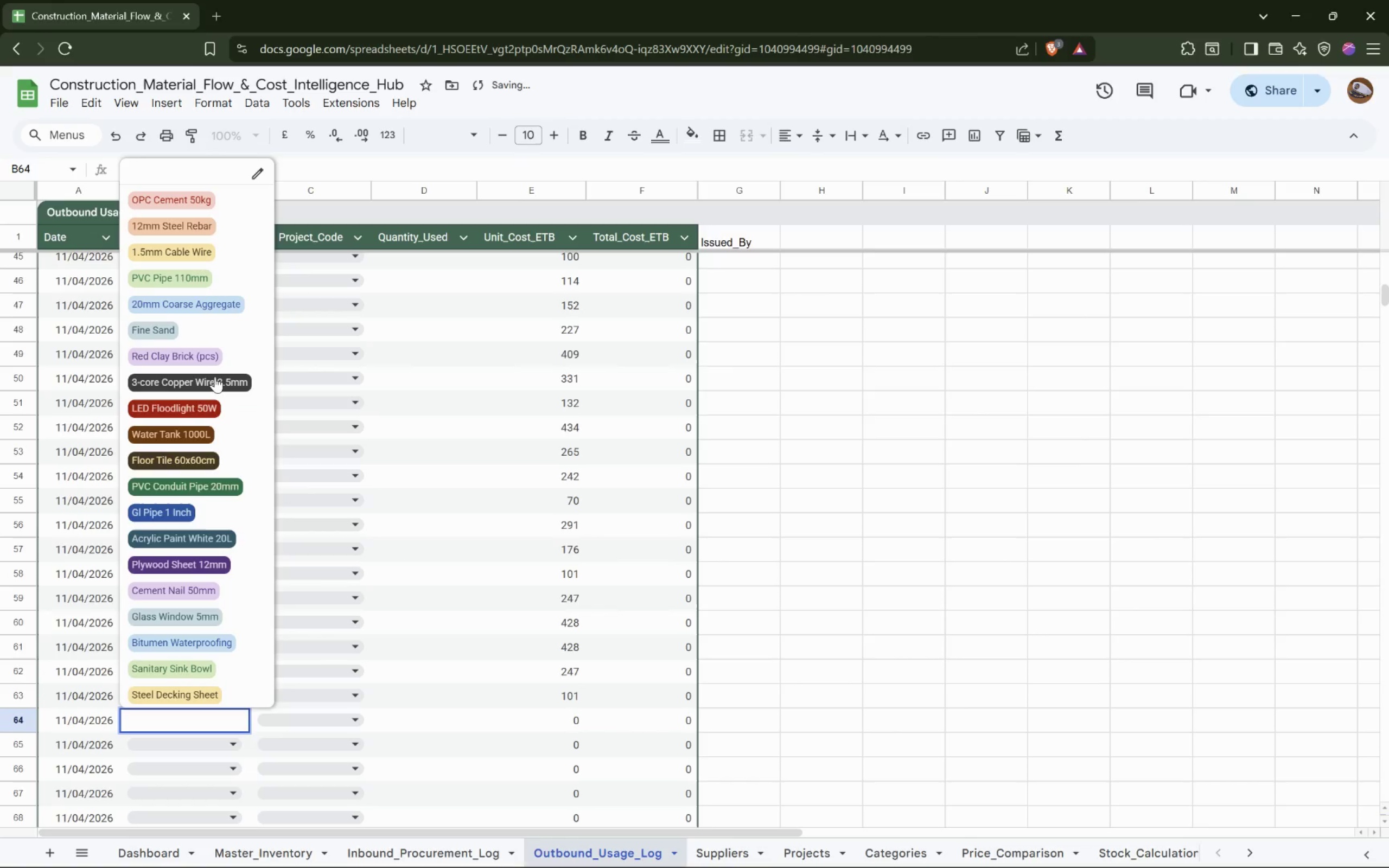 
key(ArrowUp)
 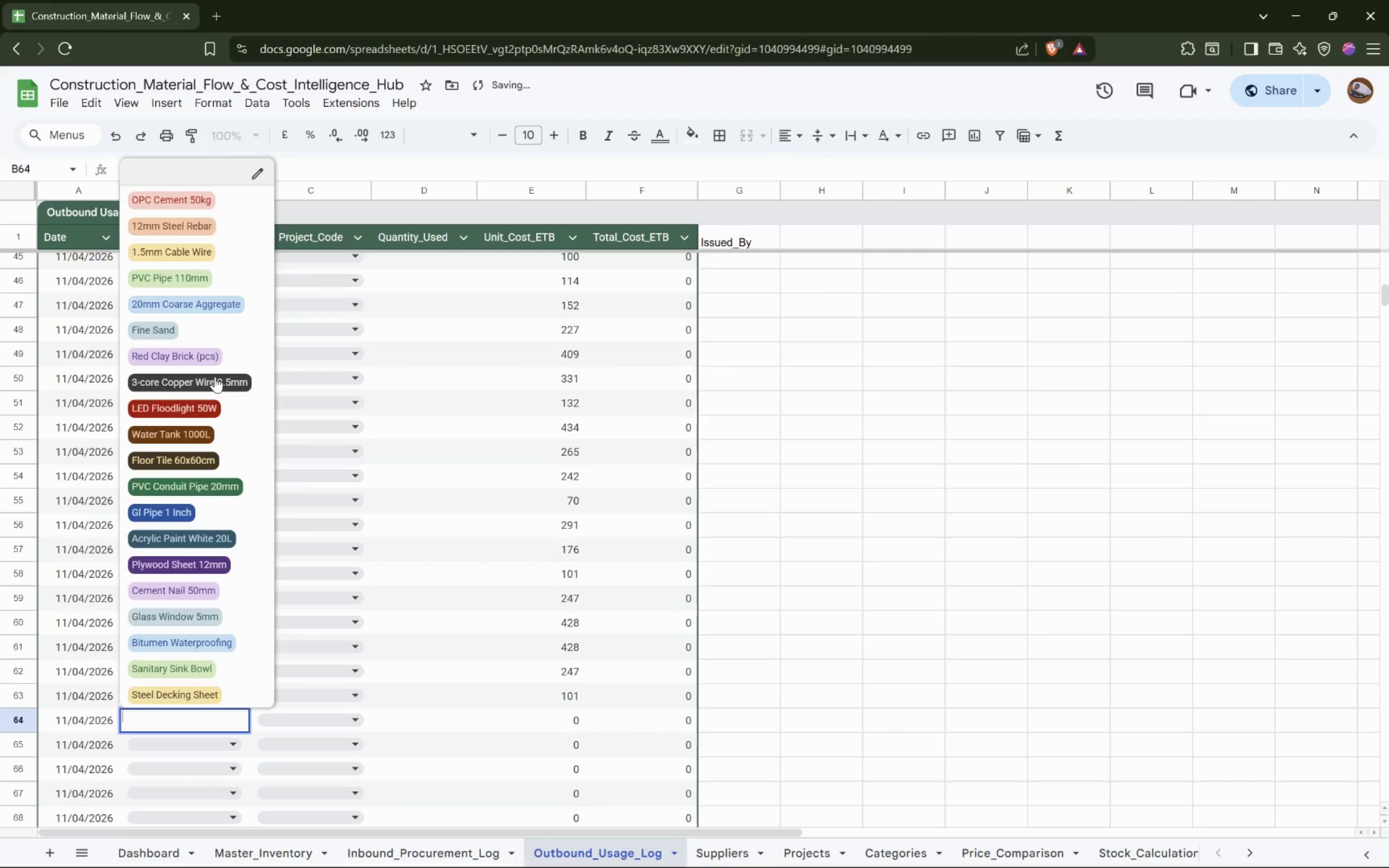 
key(ArrowUp)
 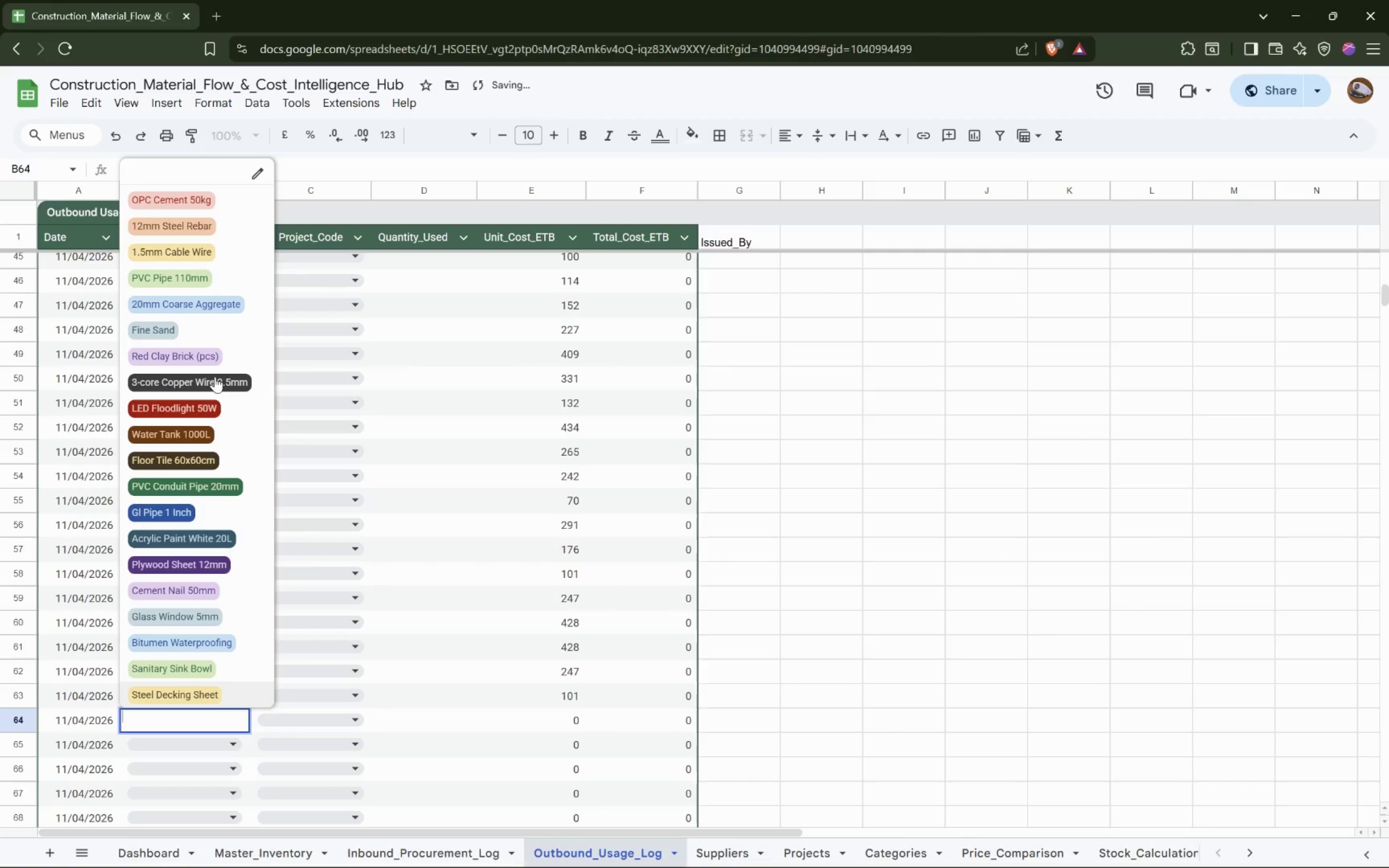 
key(ArrowUp)
 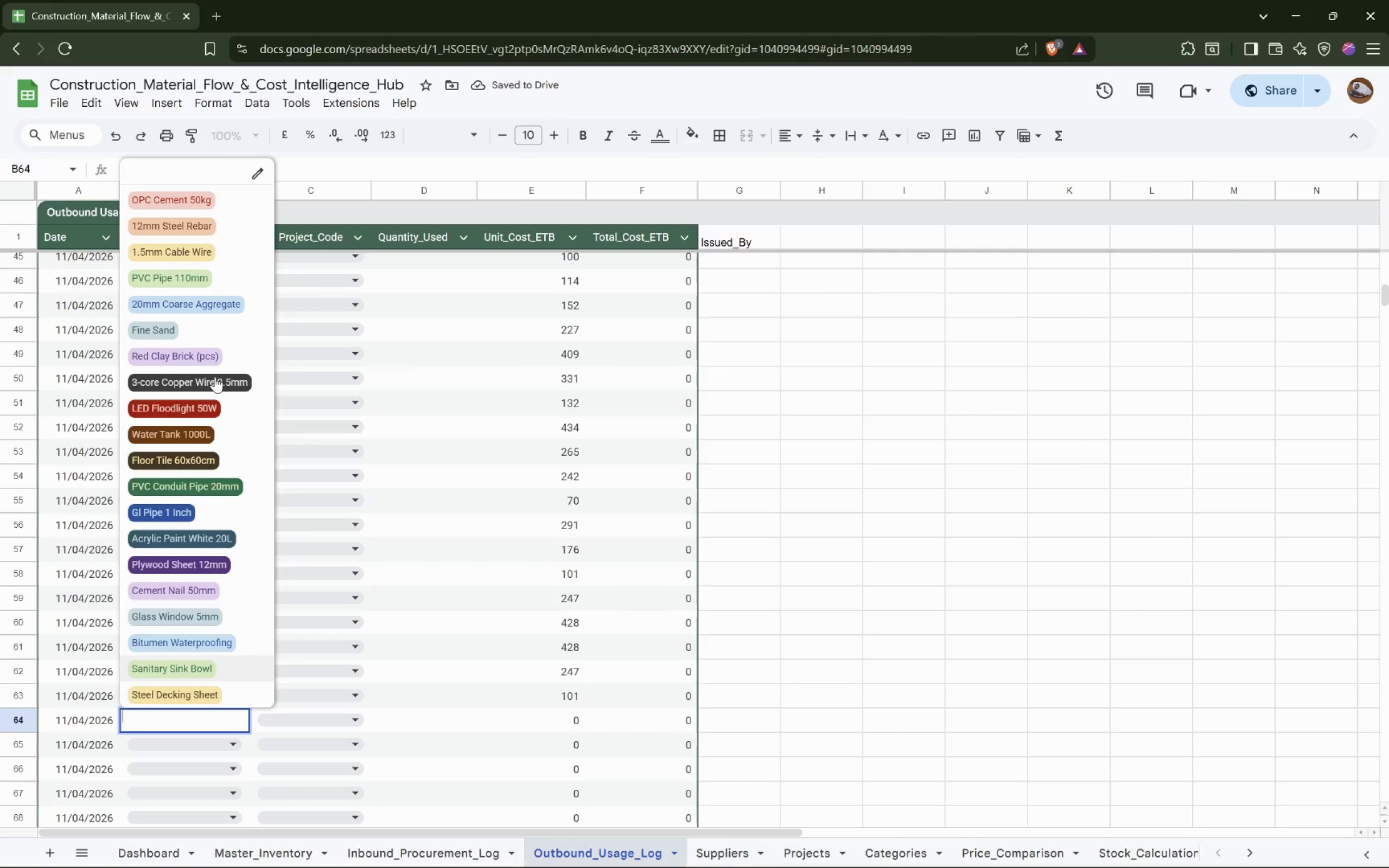 
key(ArrowUp)
 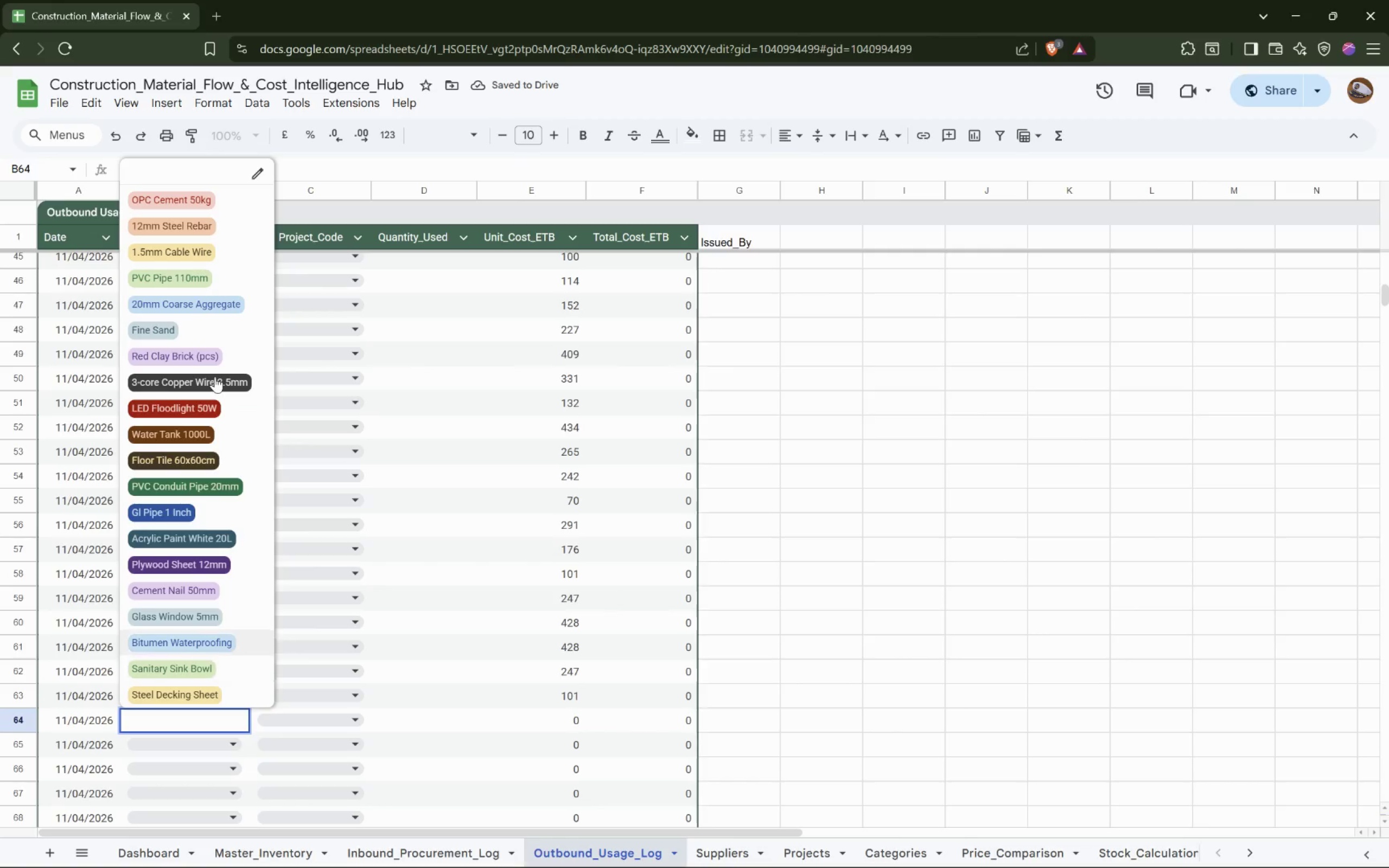 
key(ArrowUp)
 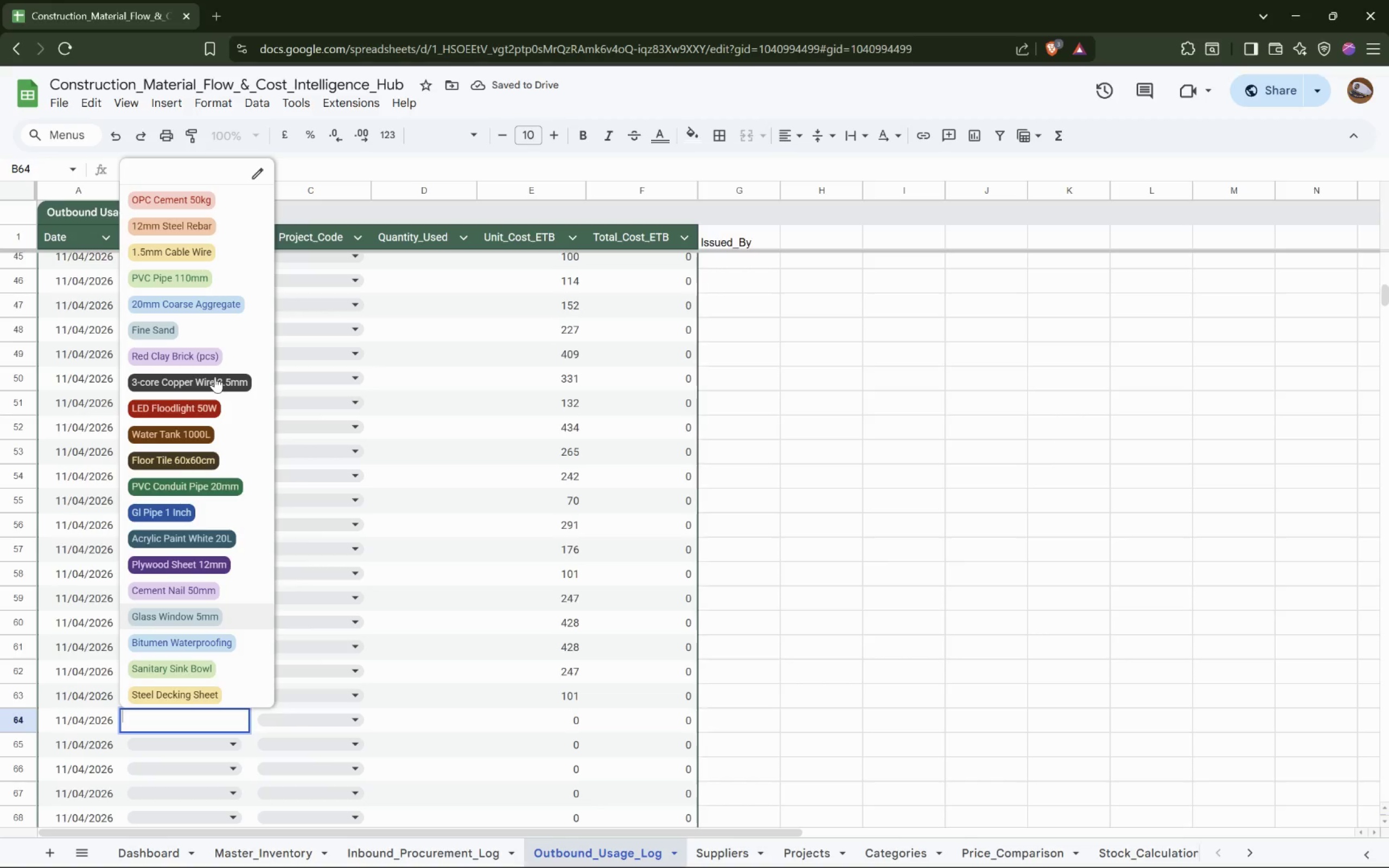 
key(Enter)
 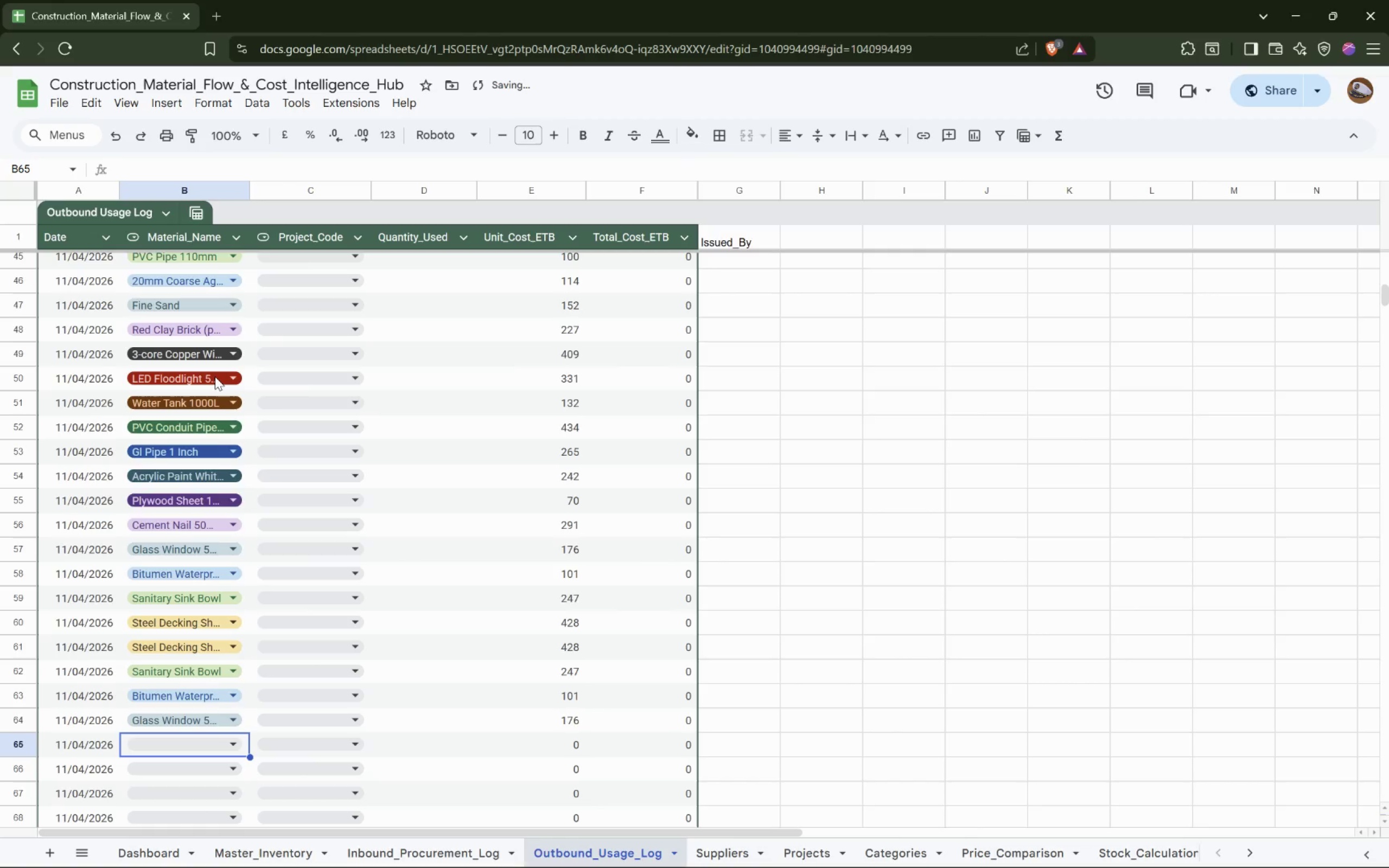 
key(Enter)
 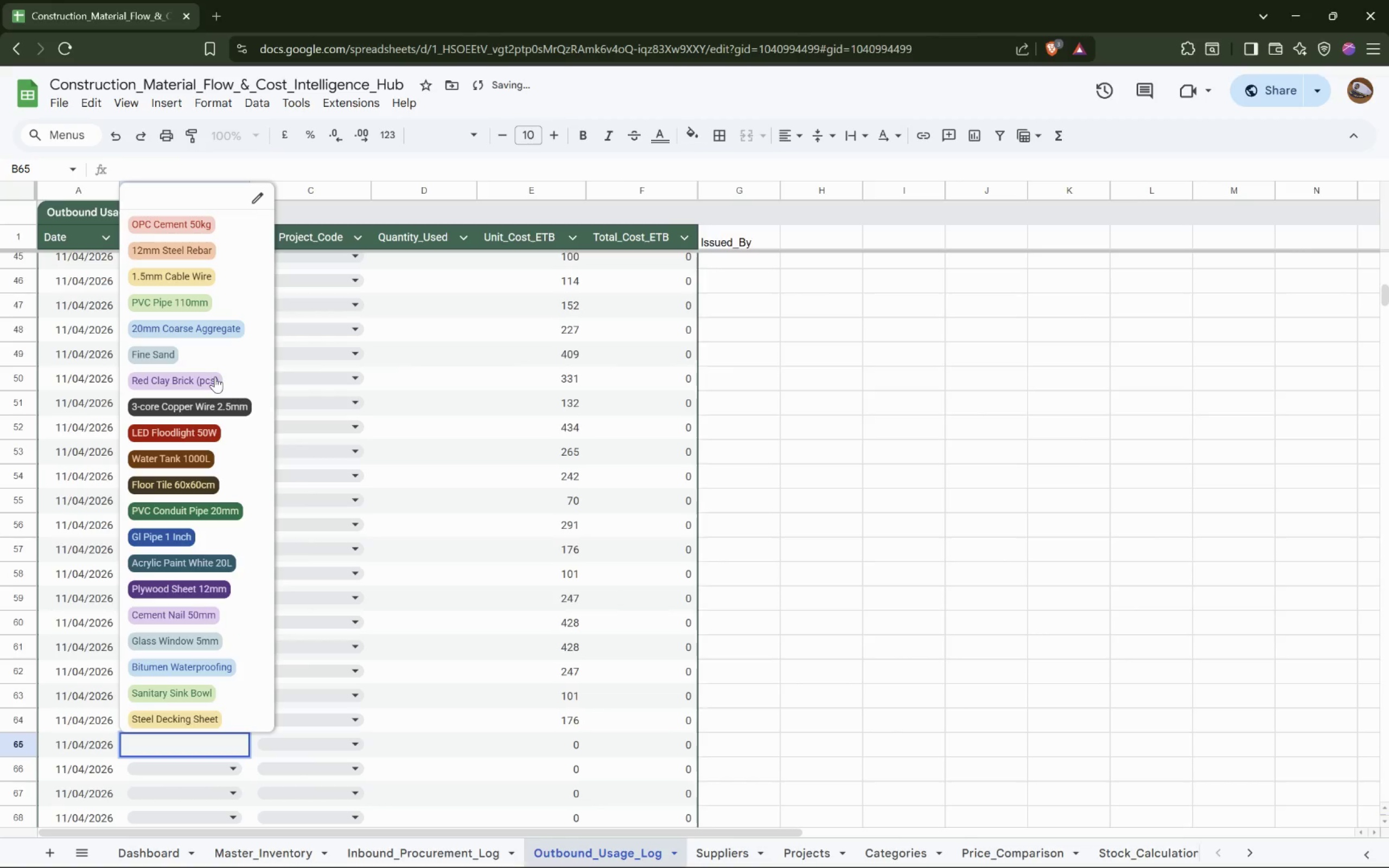 
key(ArrowUp)
 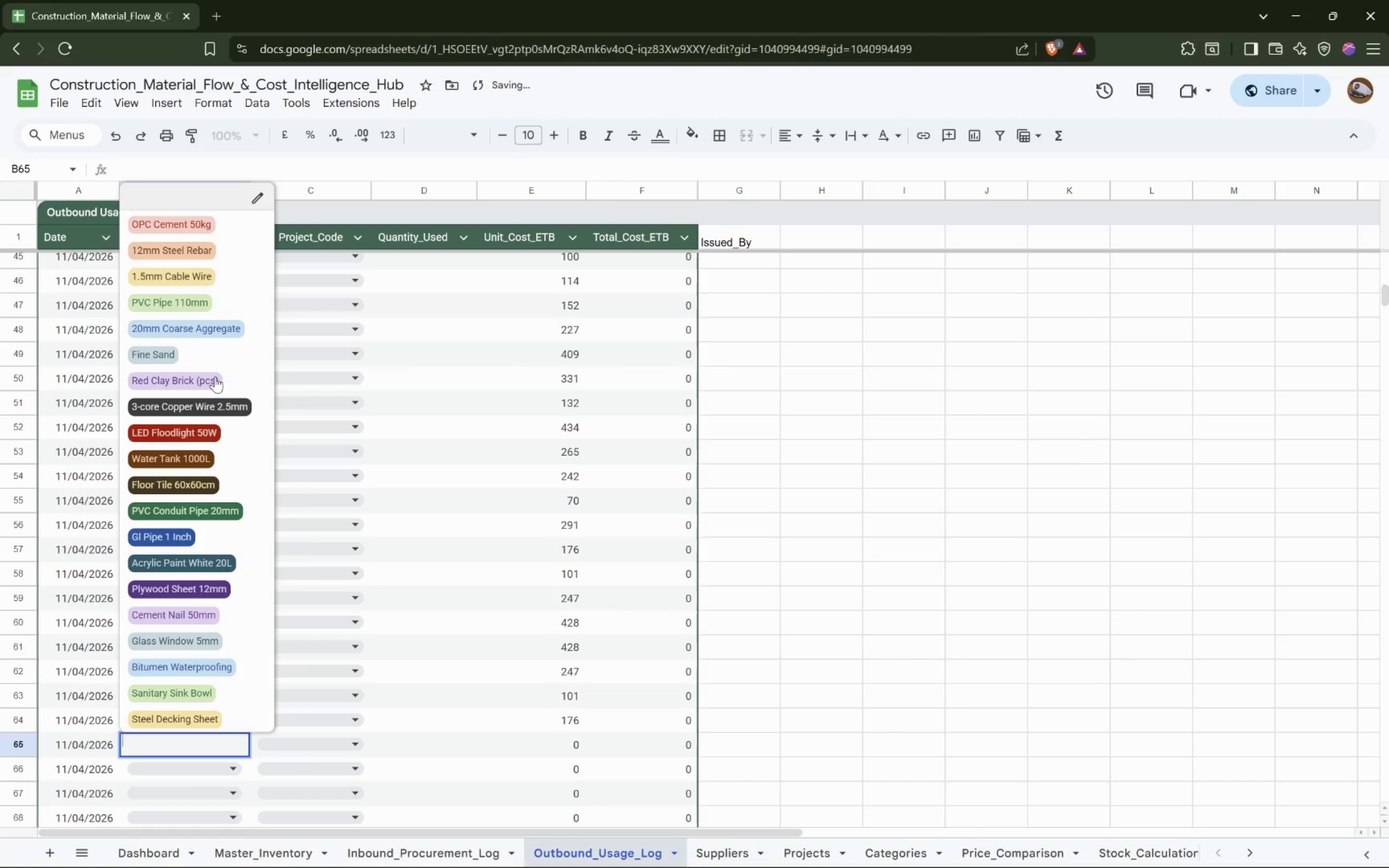 
key(ArrowUp)
 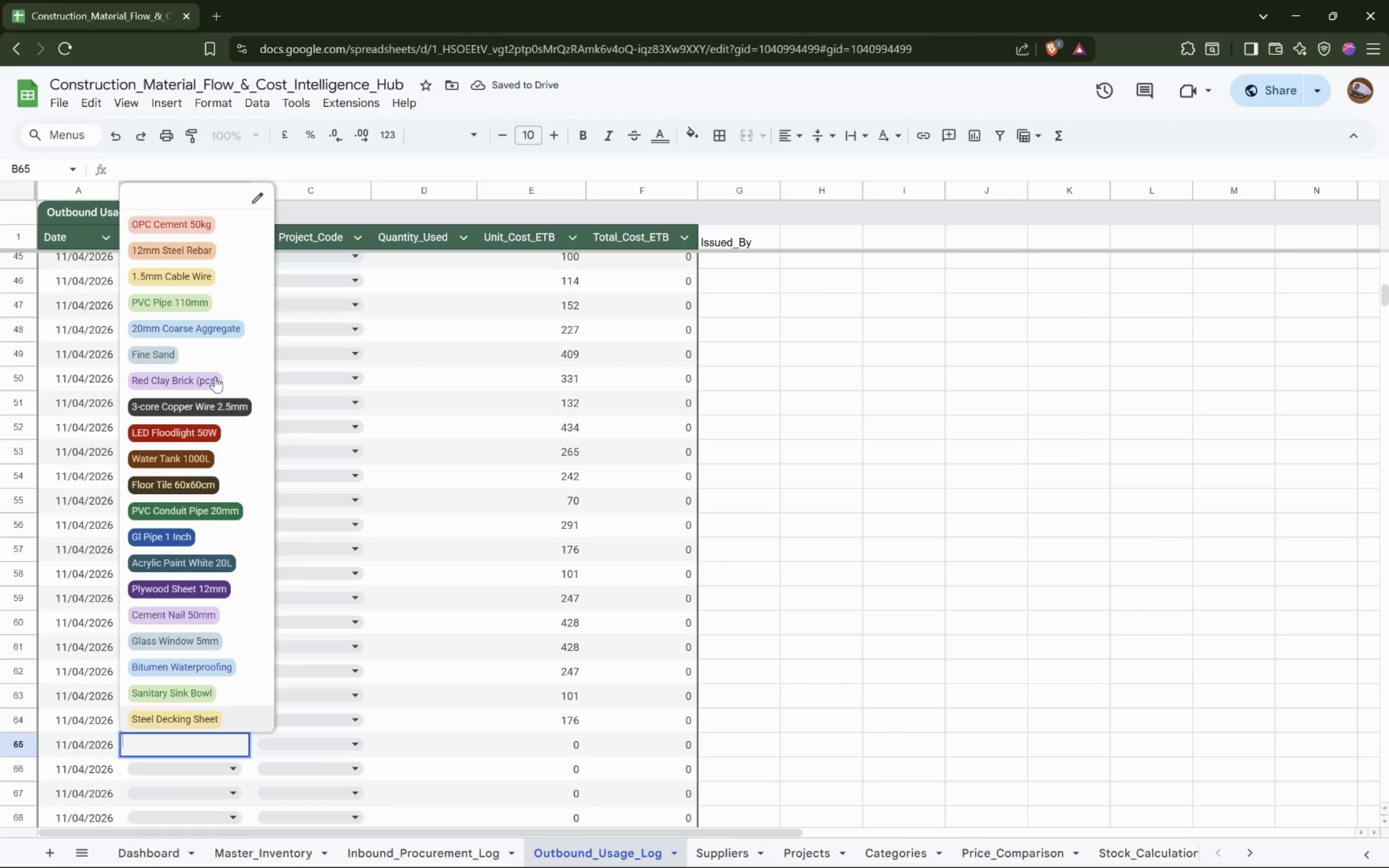 
key(ArrowUp)
 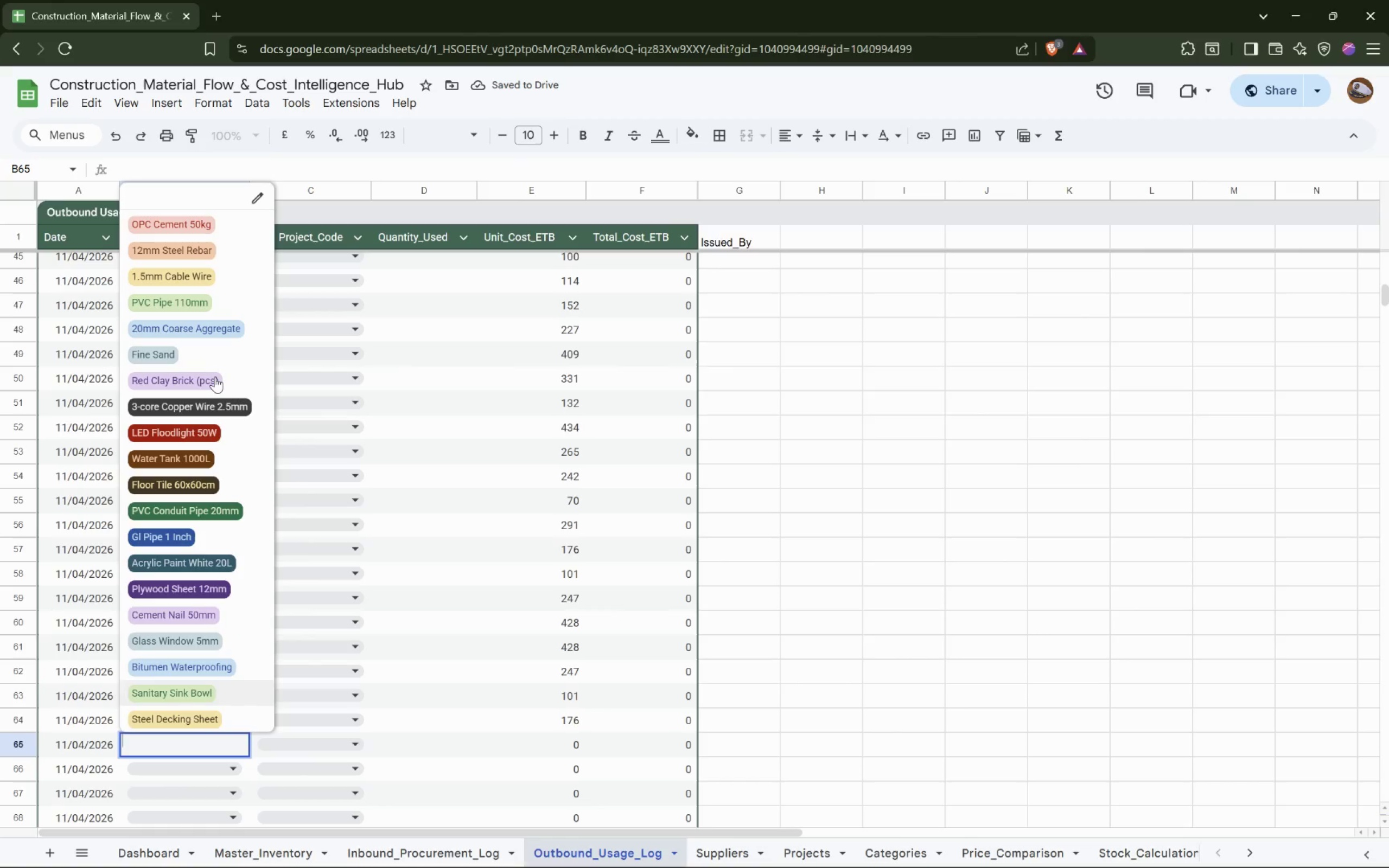 
key(ArrowUp)
 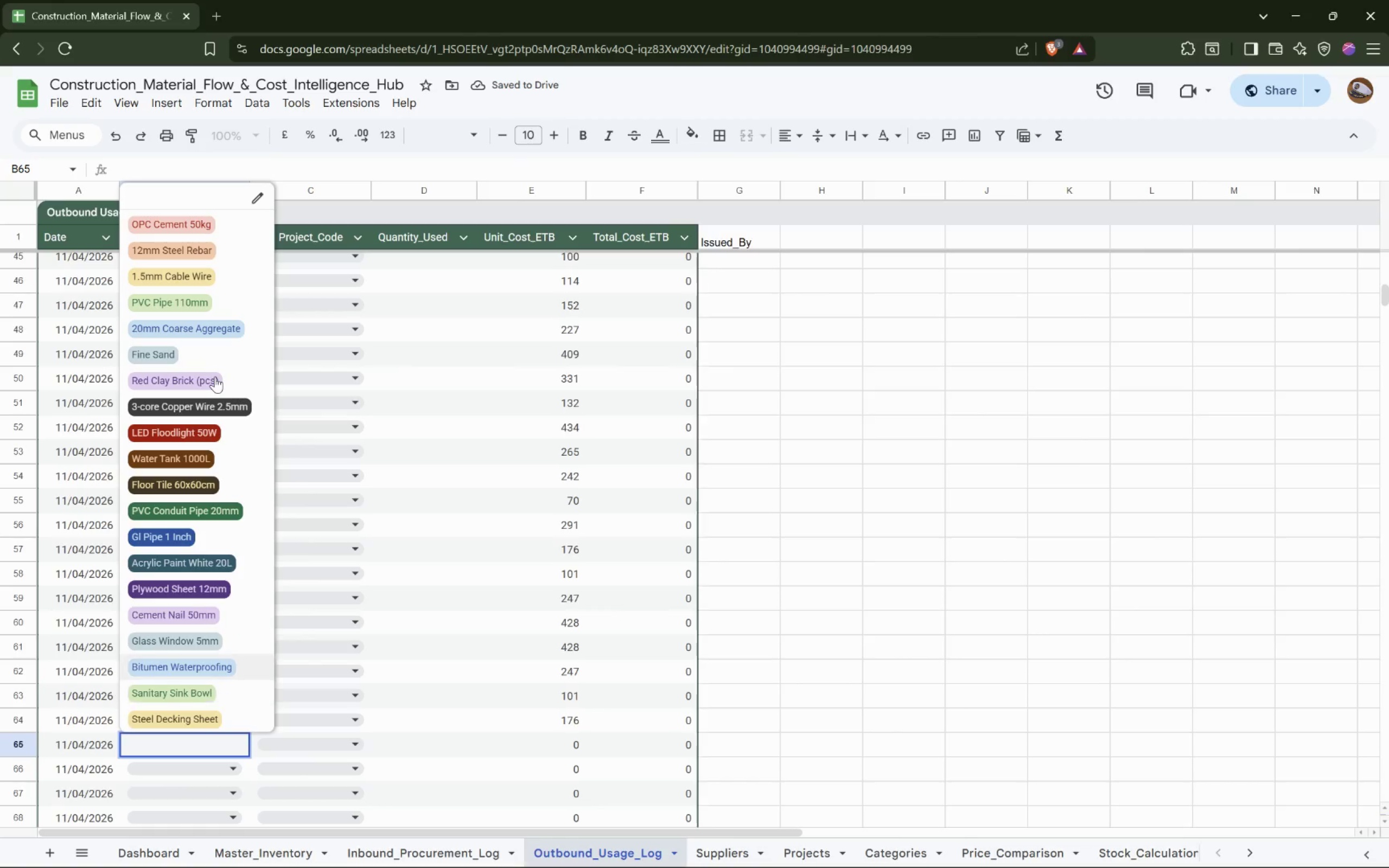 
key(ArrowUp)
 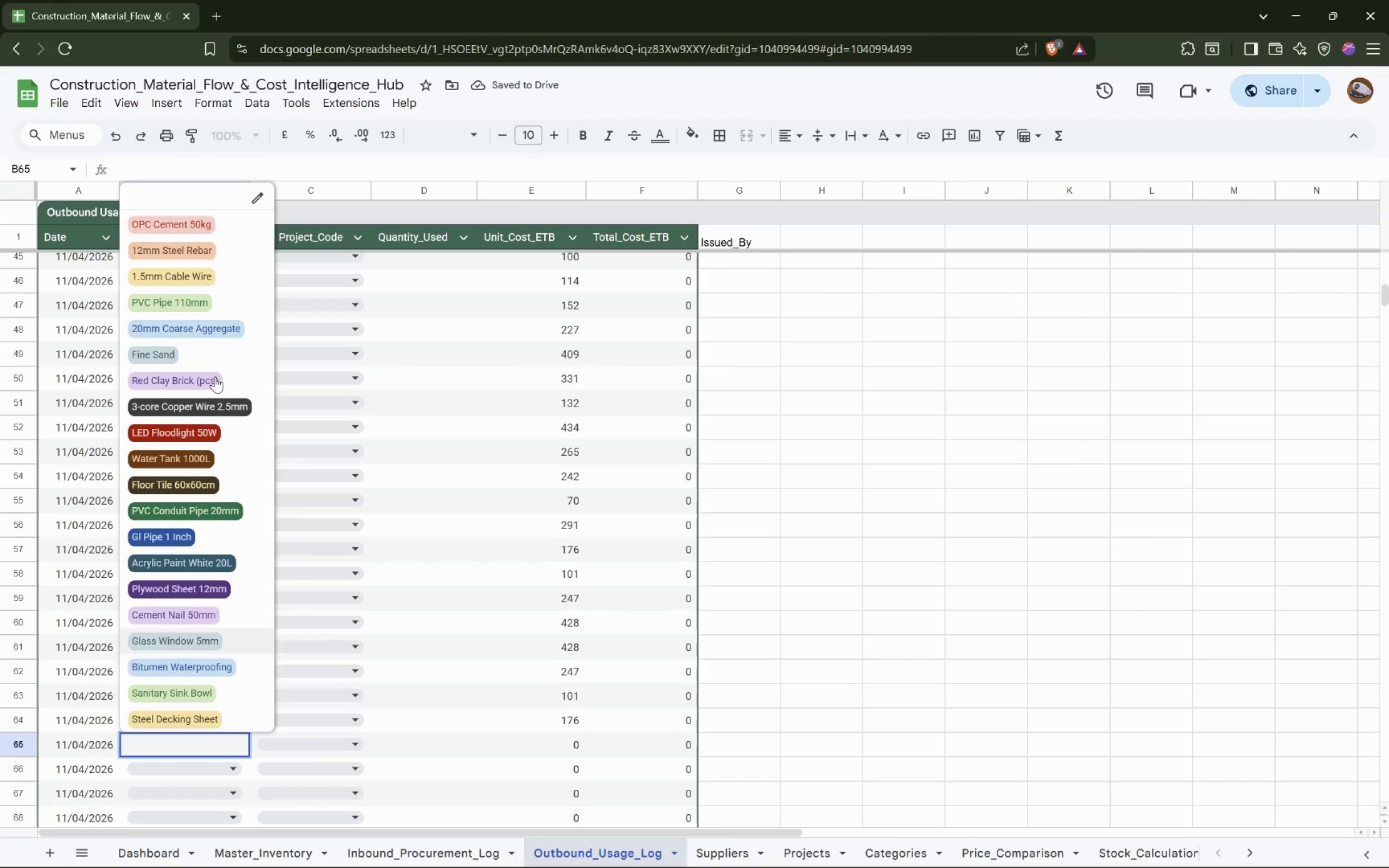 
key(ArrowUp)
 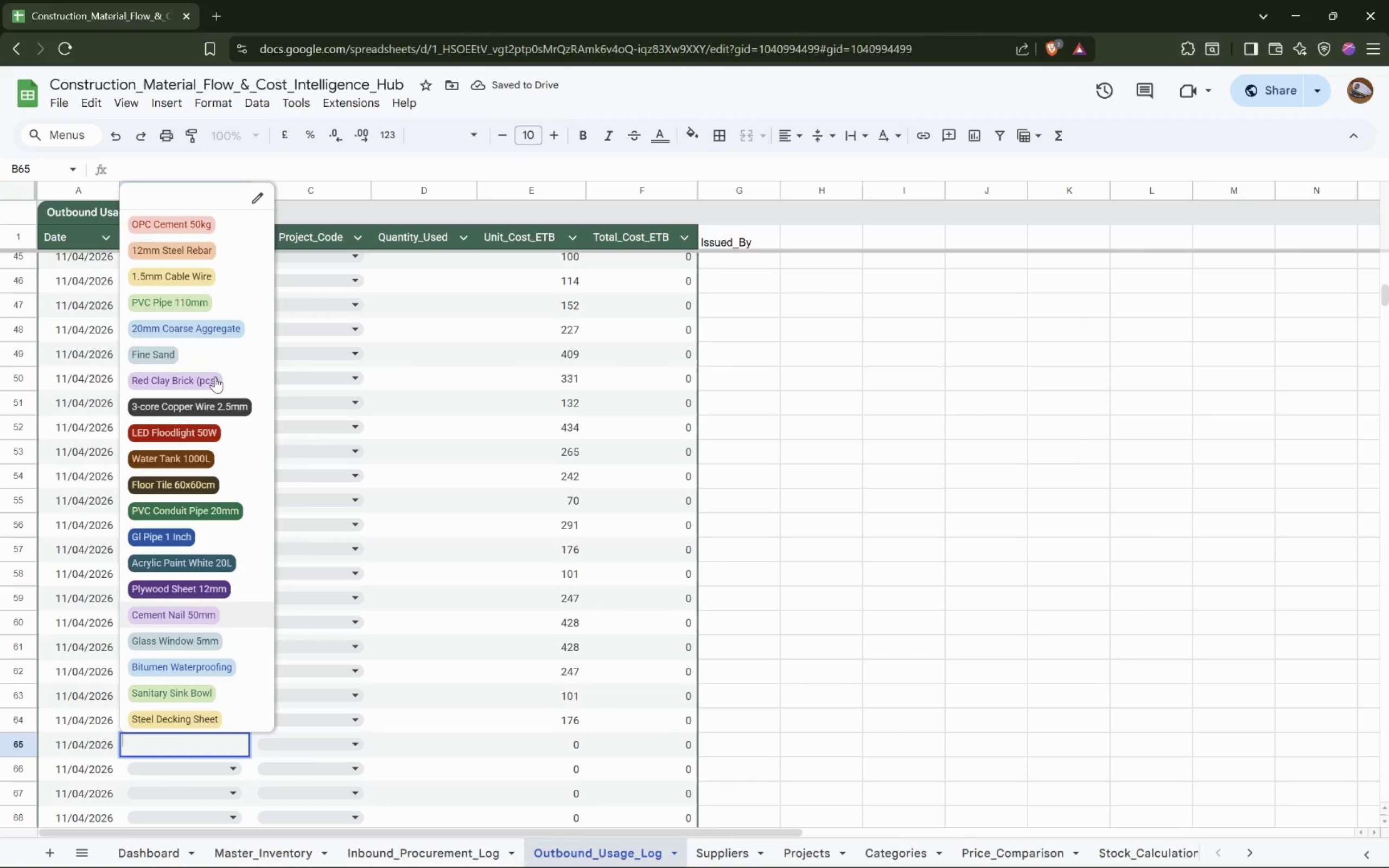 
key(Enter)
 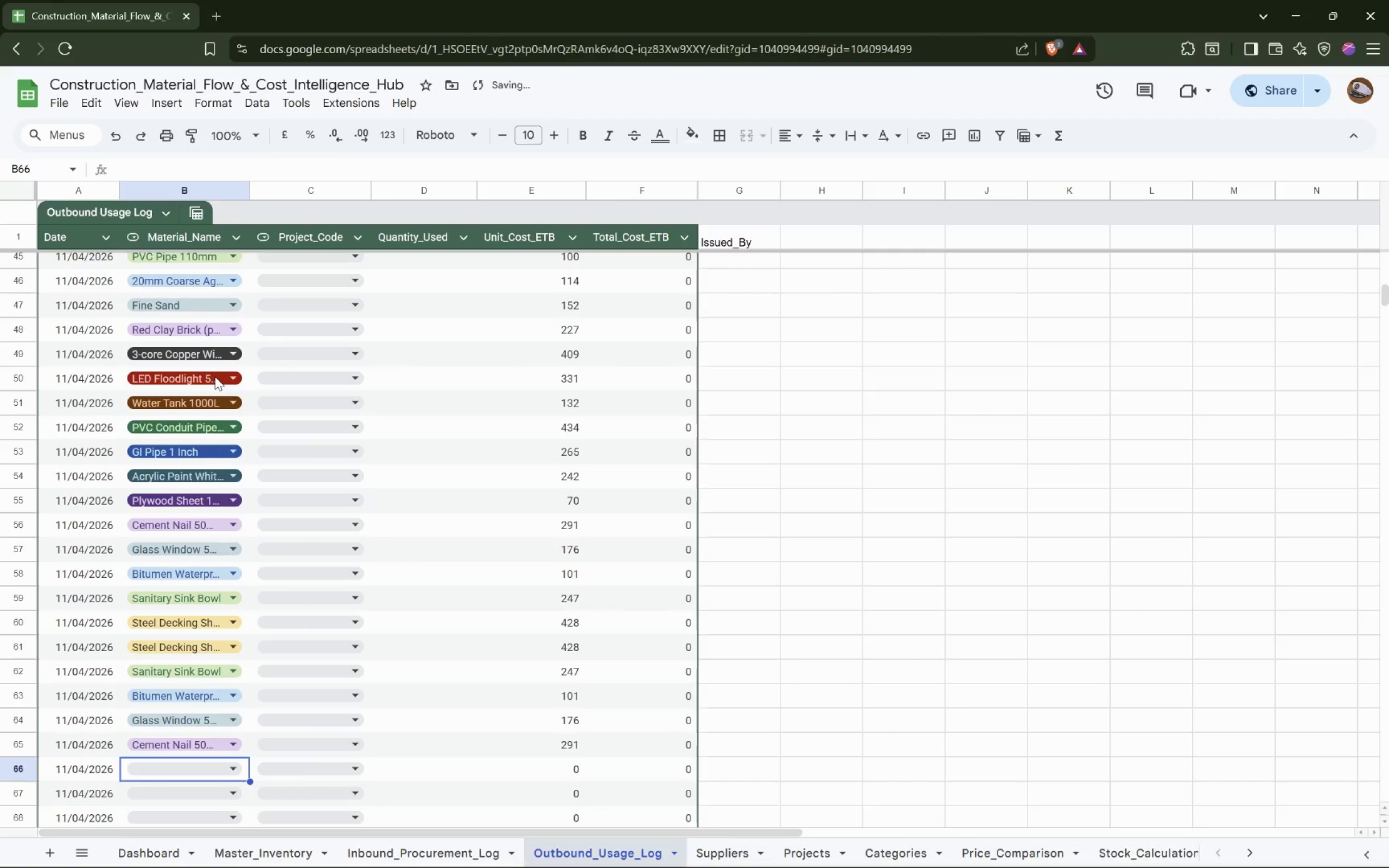 
key(Enter)
 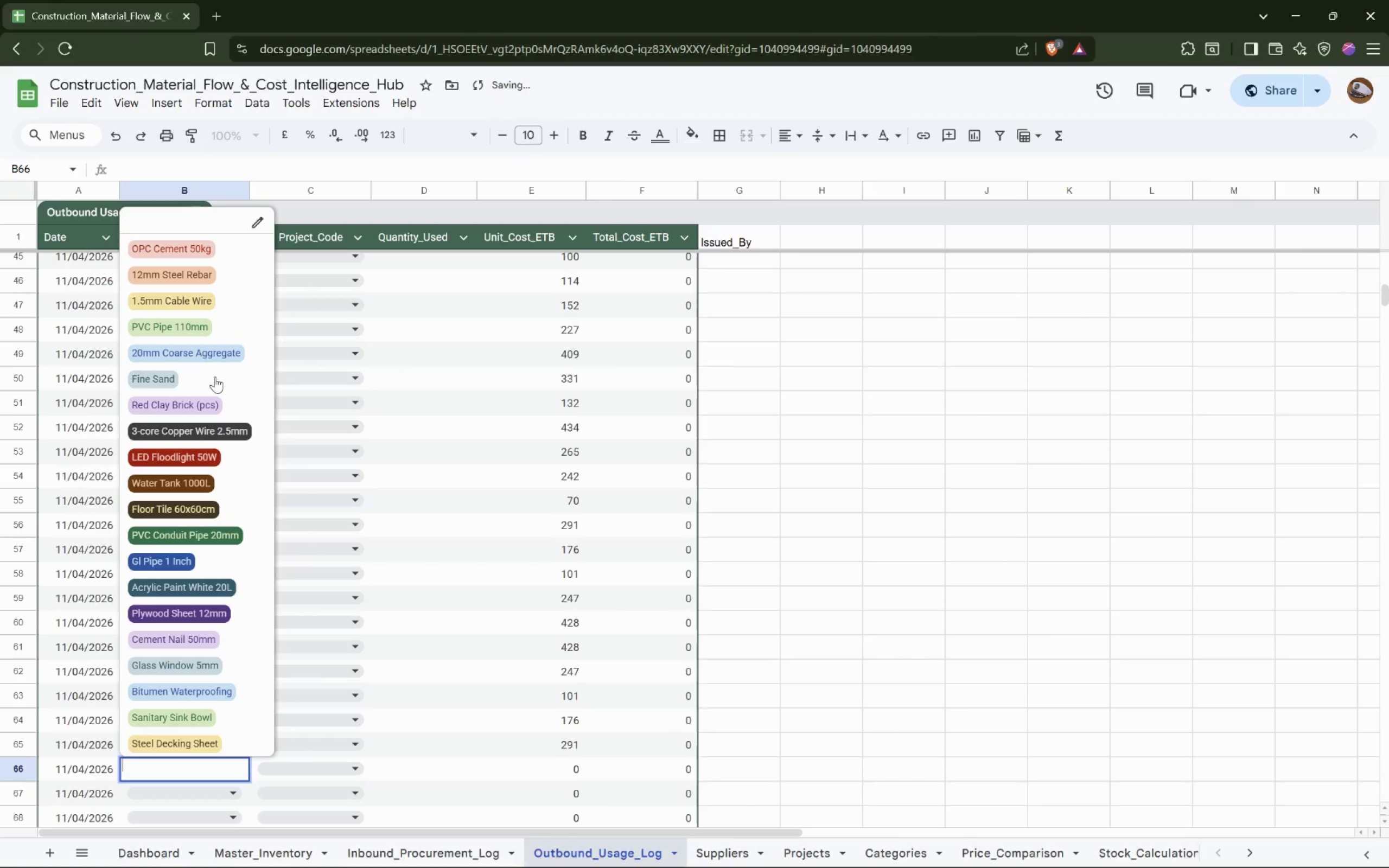 
hold_key(key=ArrowUp, duration=0.62)
 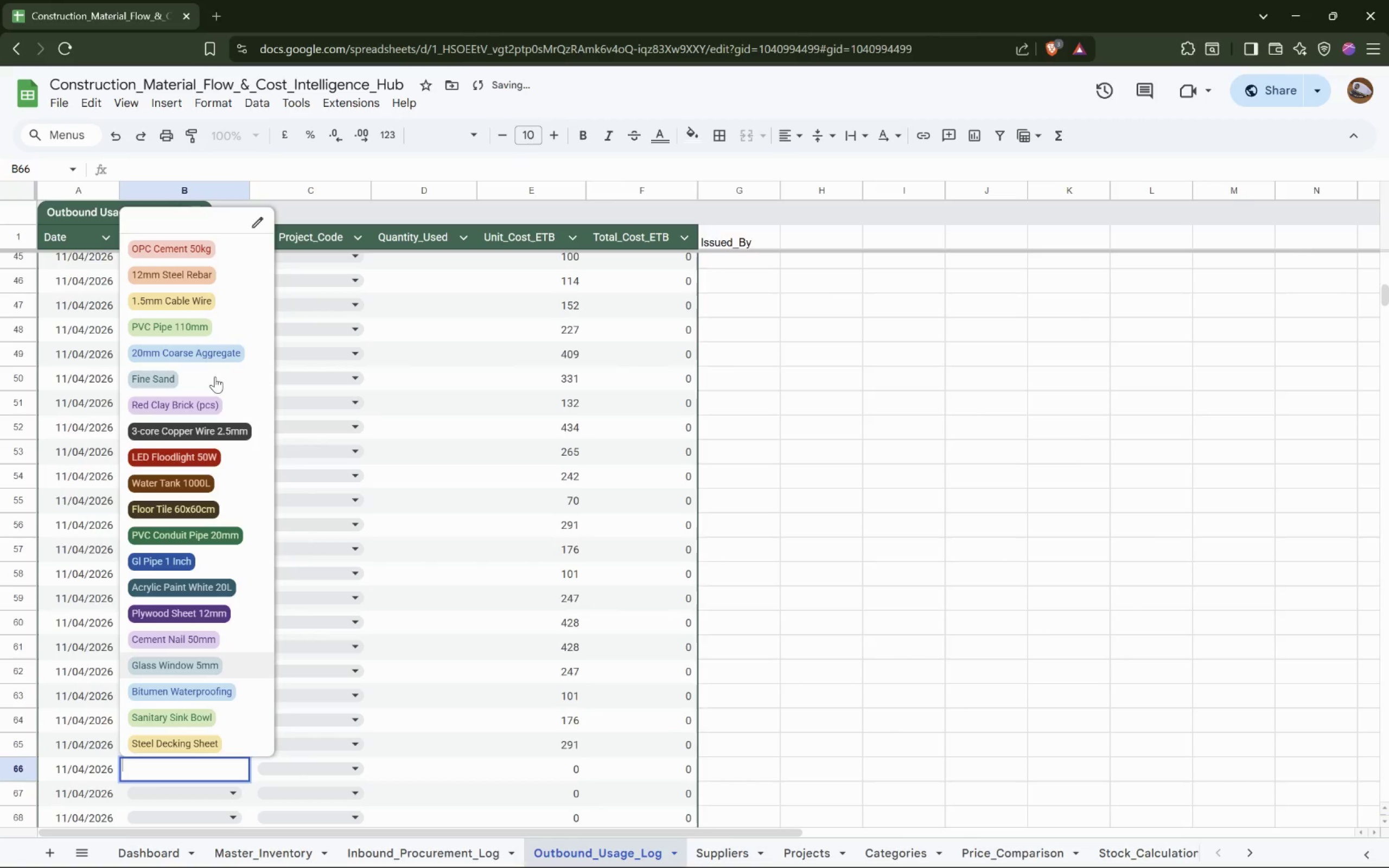 
key(ArrowUp)
 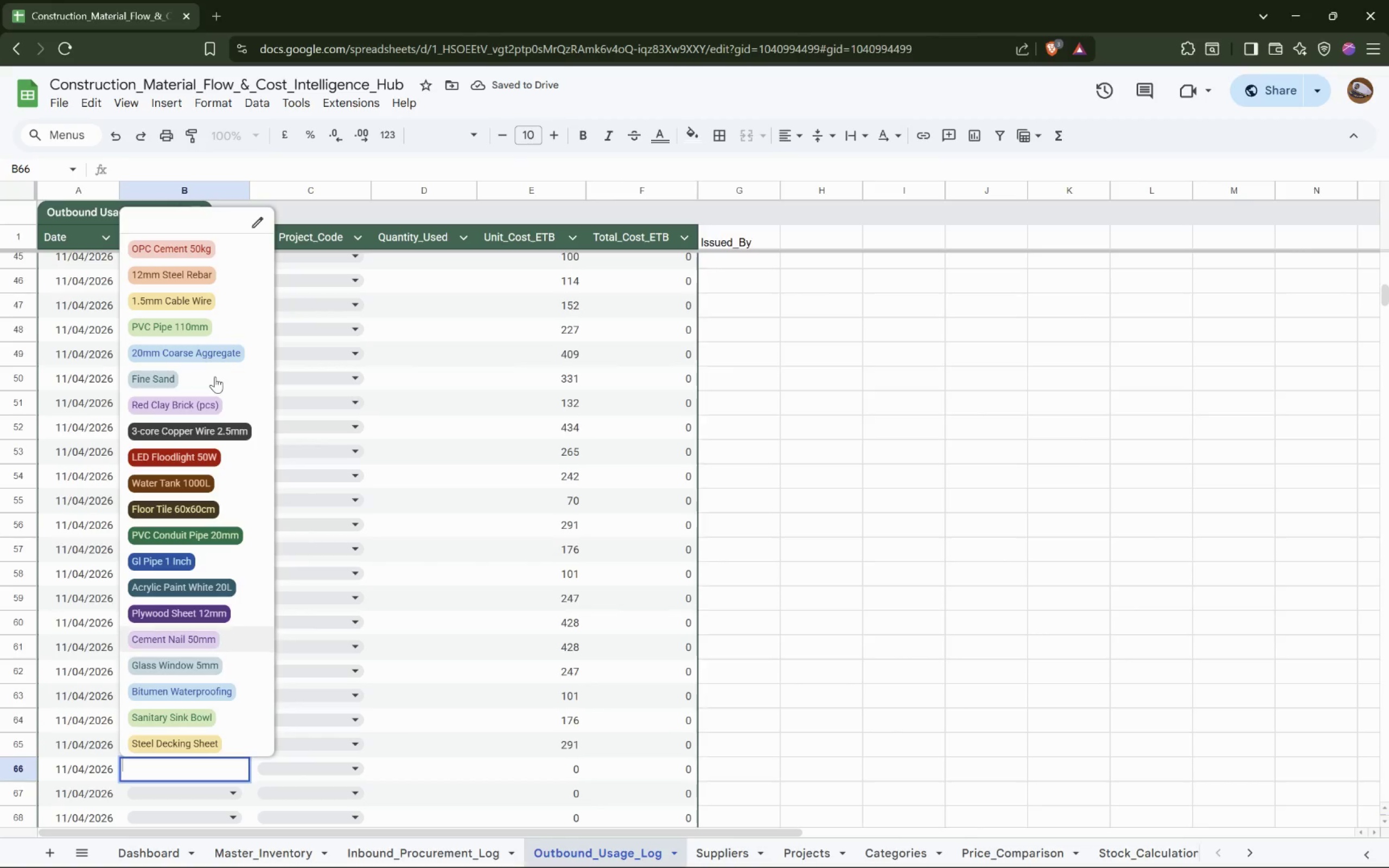 
key(ArrowUp)
 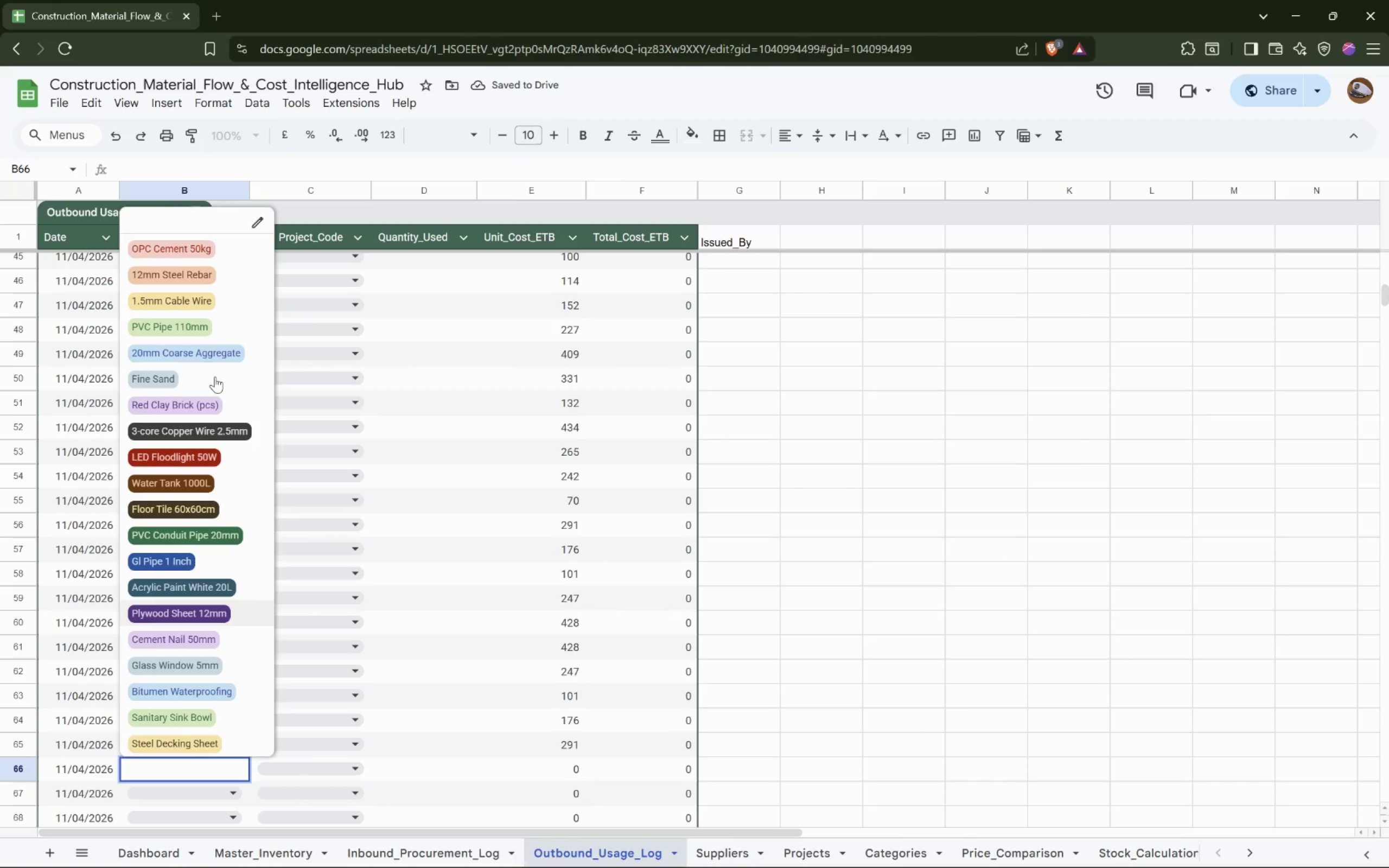 
key(Enter)
 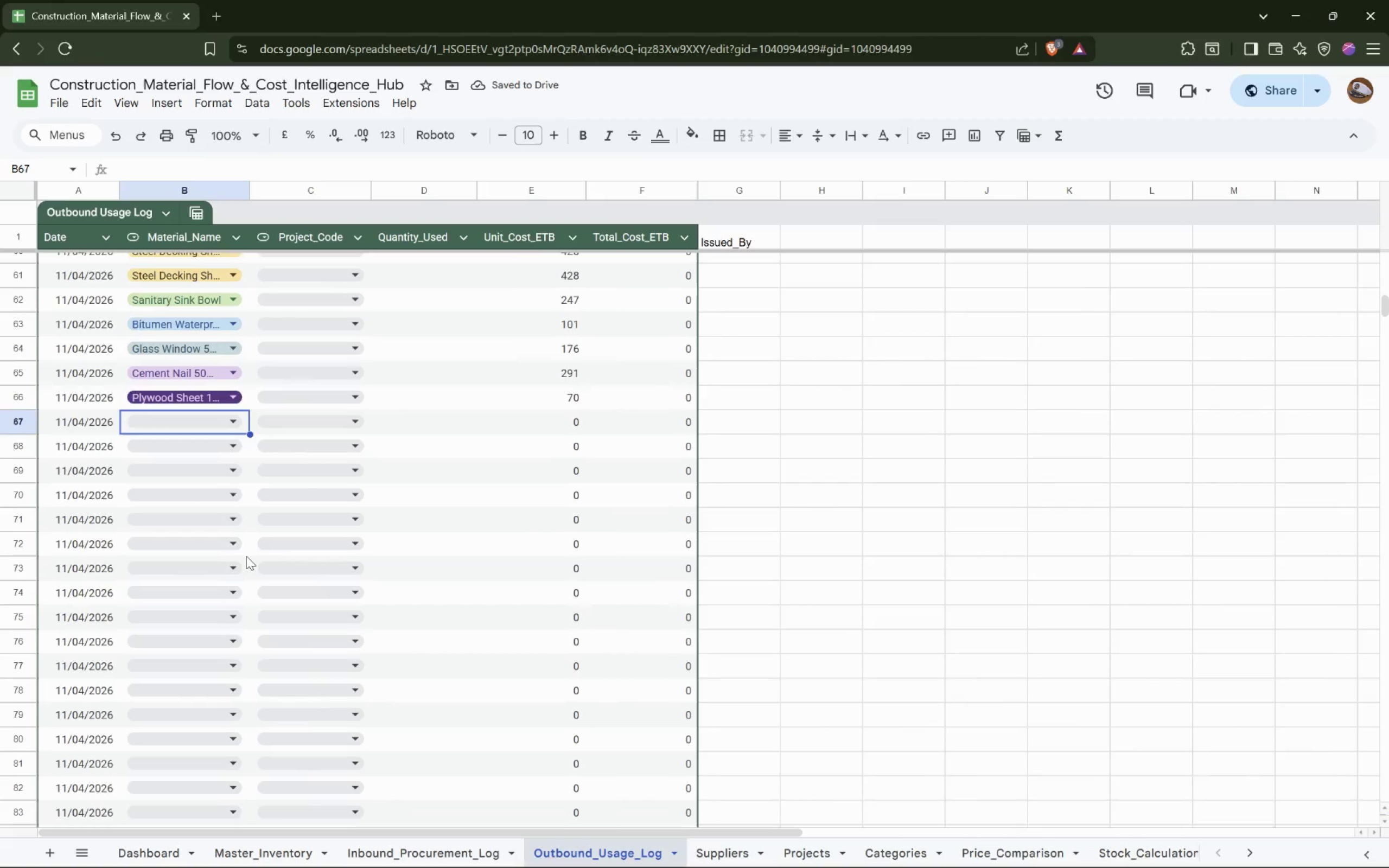 
key(Enter)
 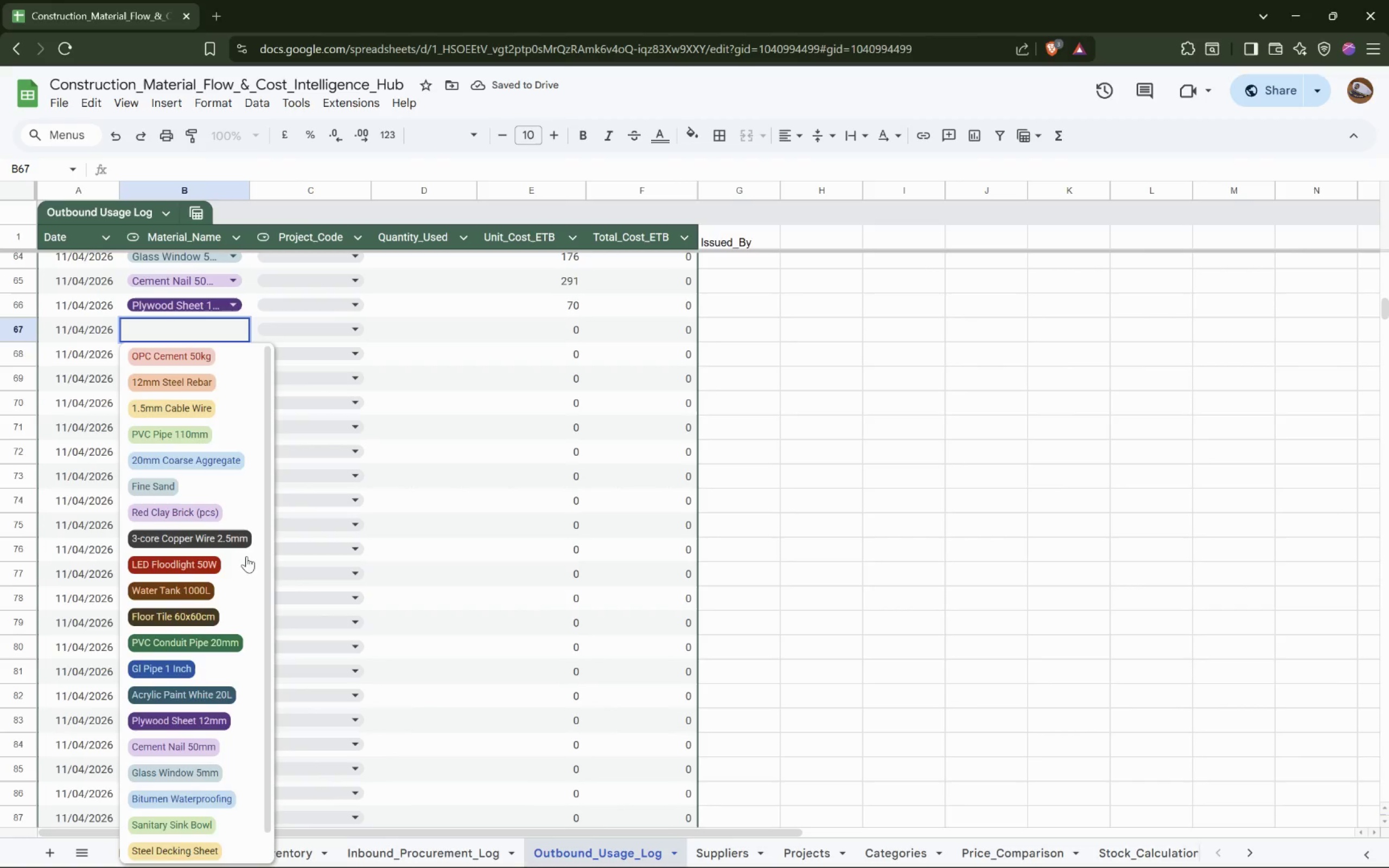 
hold_key(key=ArrowUp, duration=0.58)
 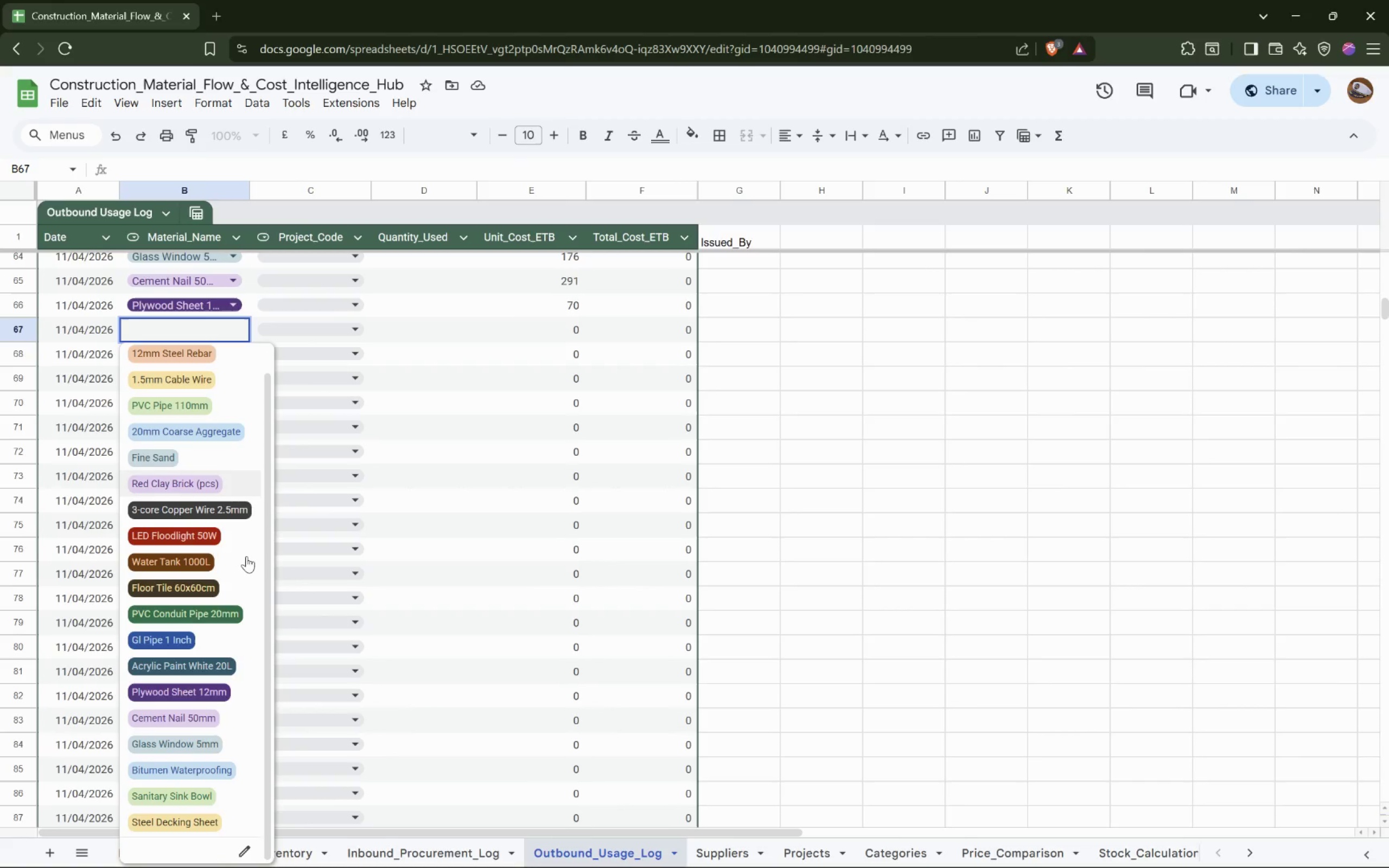 
key(ArrowDown)
 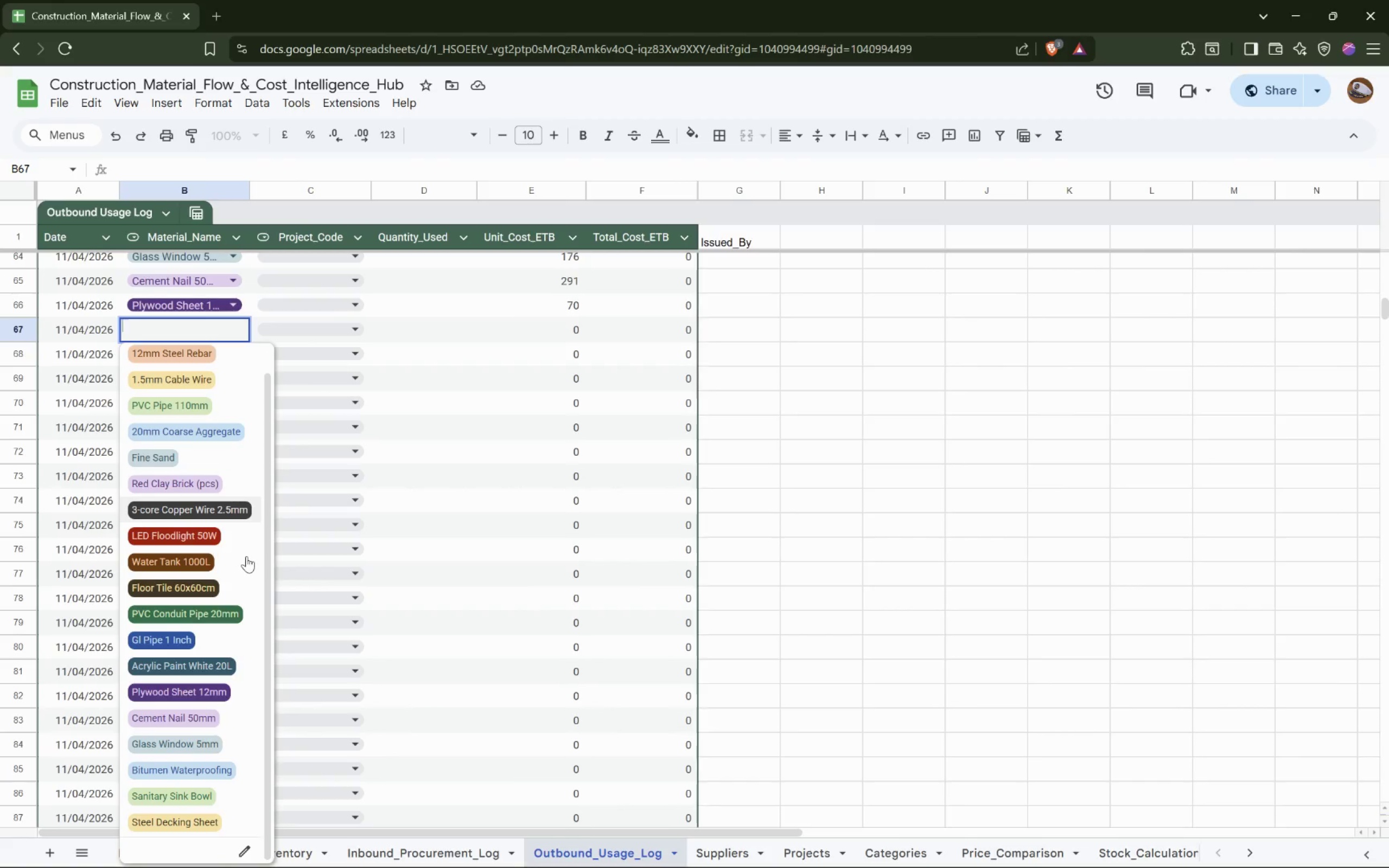 
key(ArrowDown)
 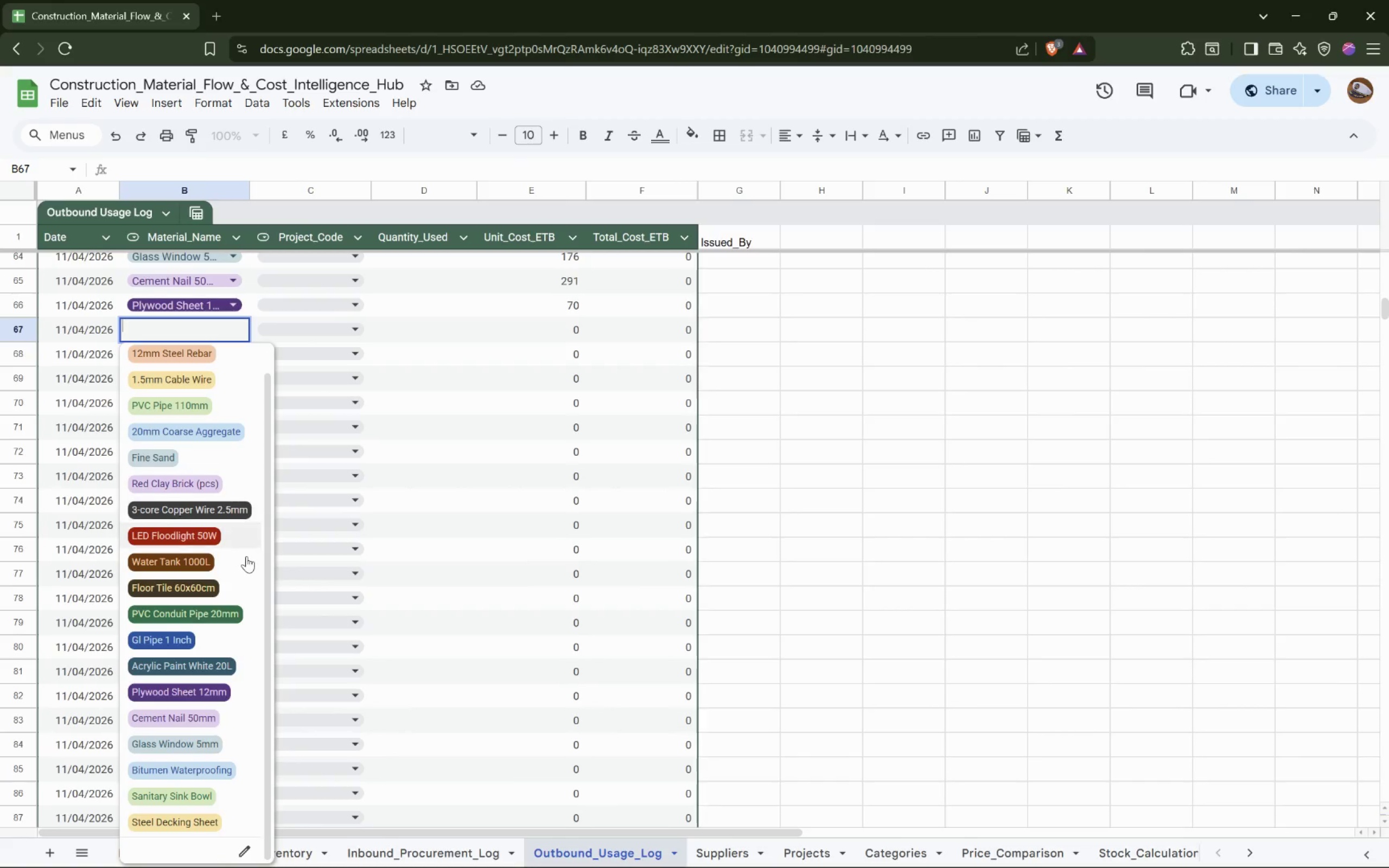 
key(ArrowDown)
 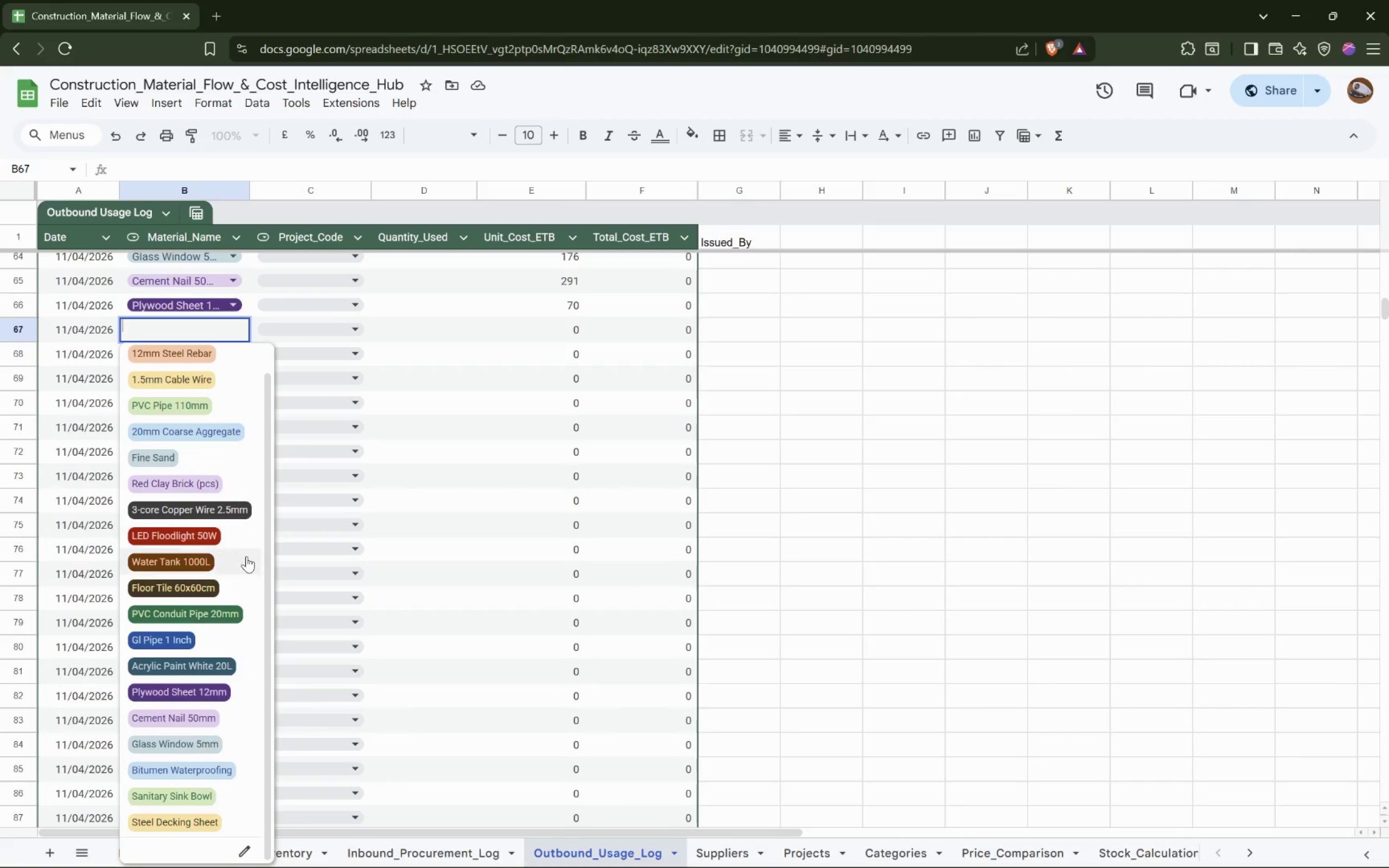 
key(ArrowDown)
 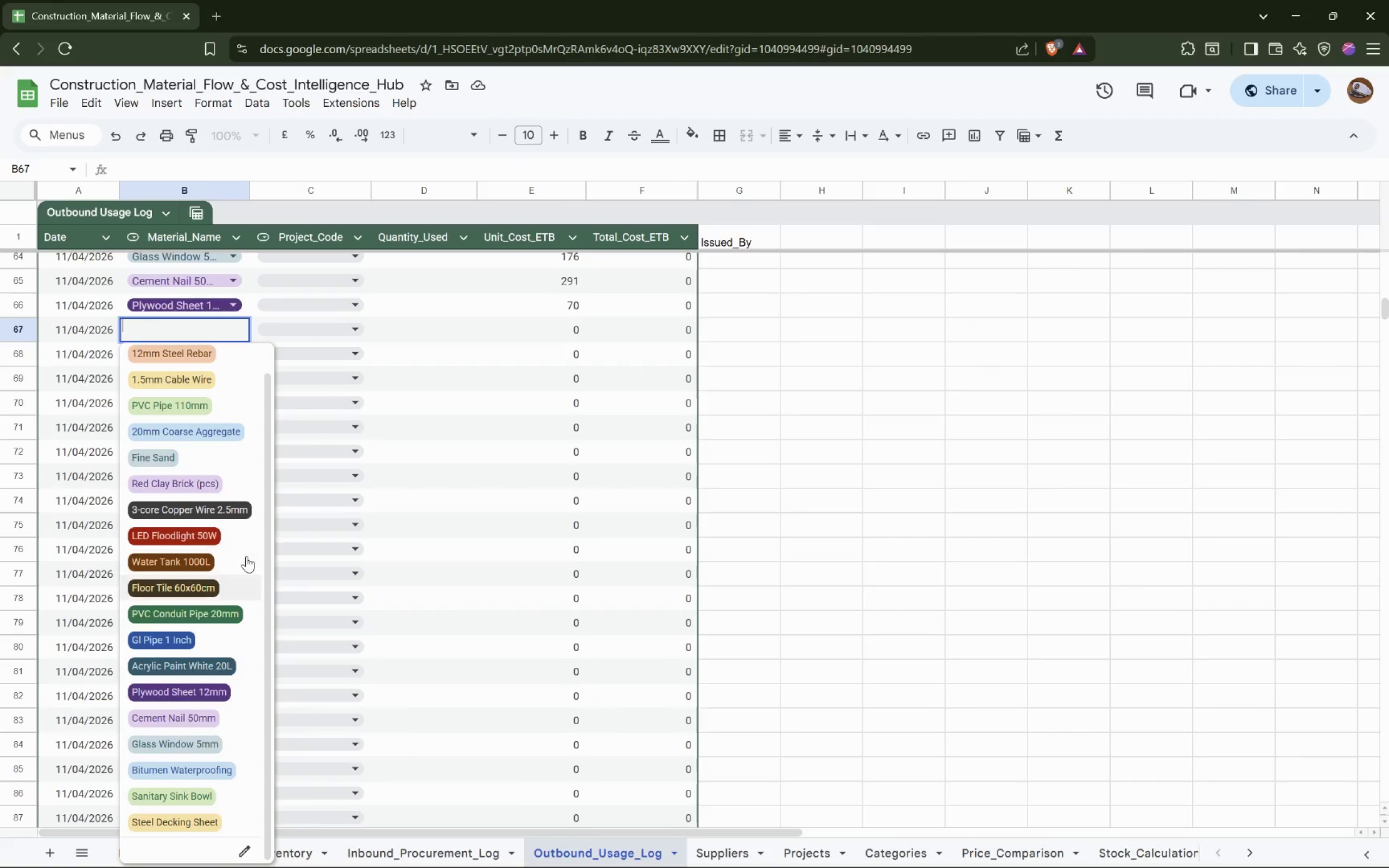 
key(ArrowDown)
 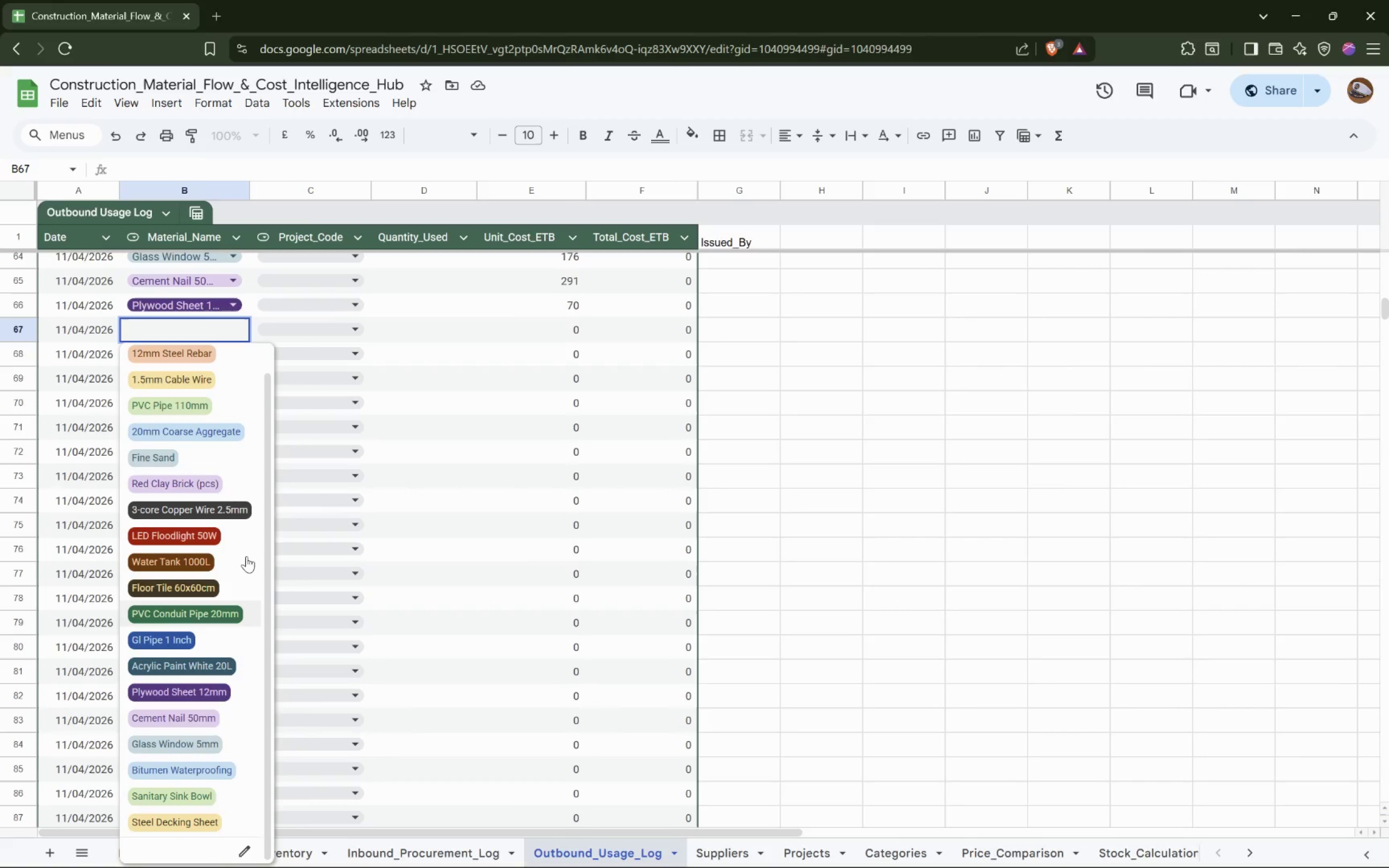 
key(ArrowDown)
 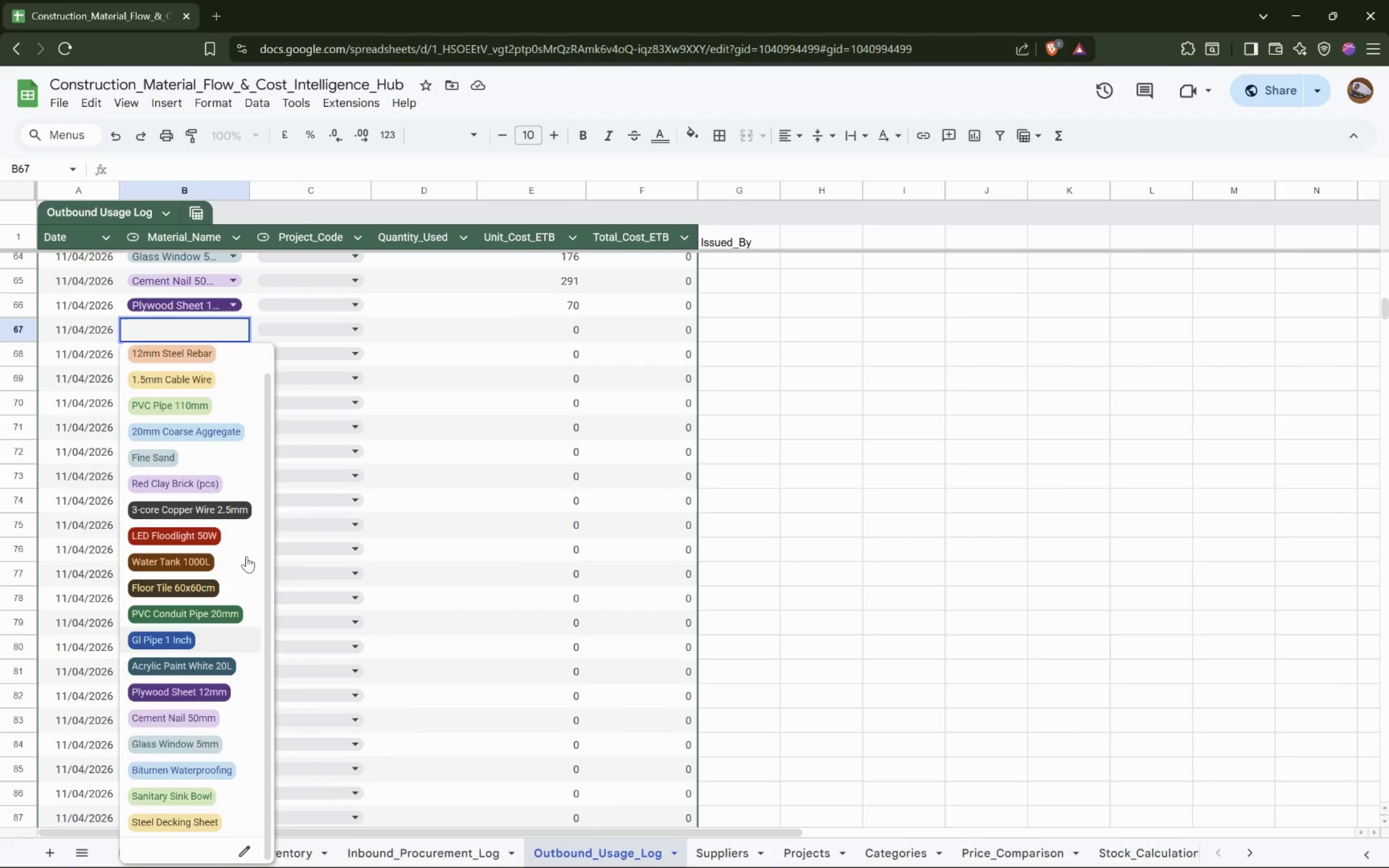 
key(ArrowDown)
 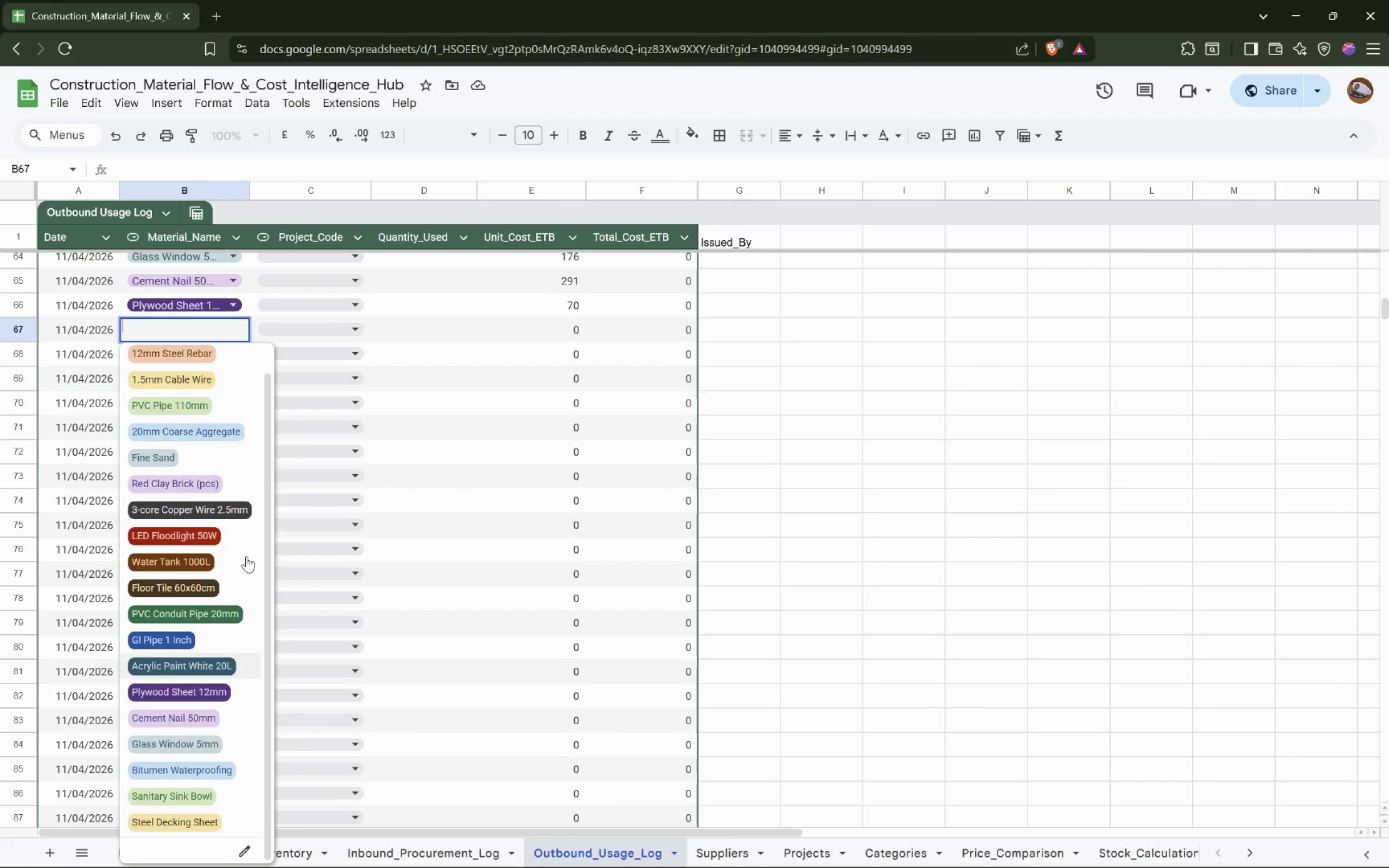 
key(Enter)
 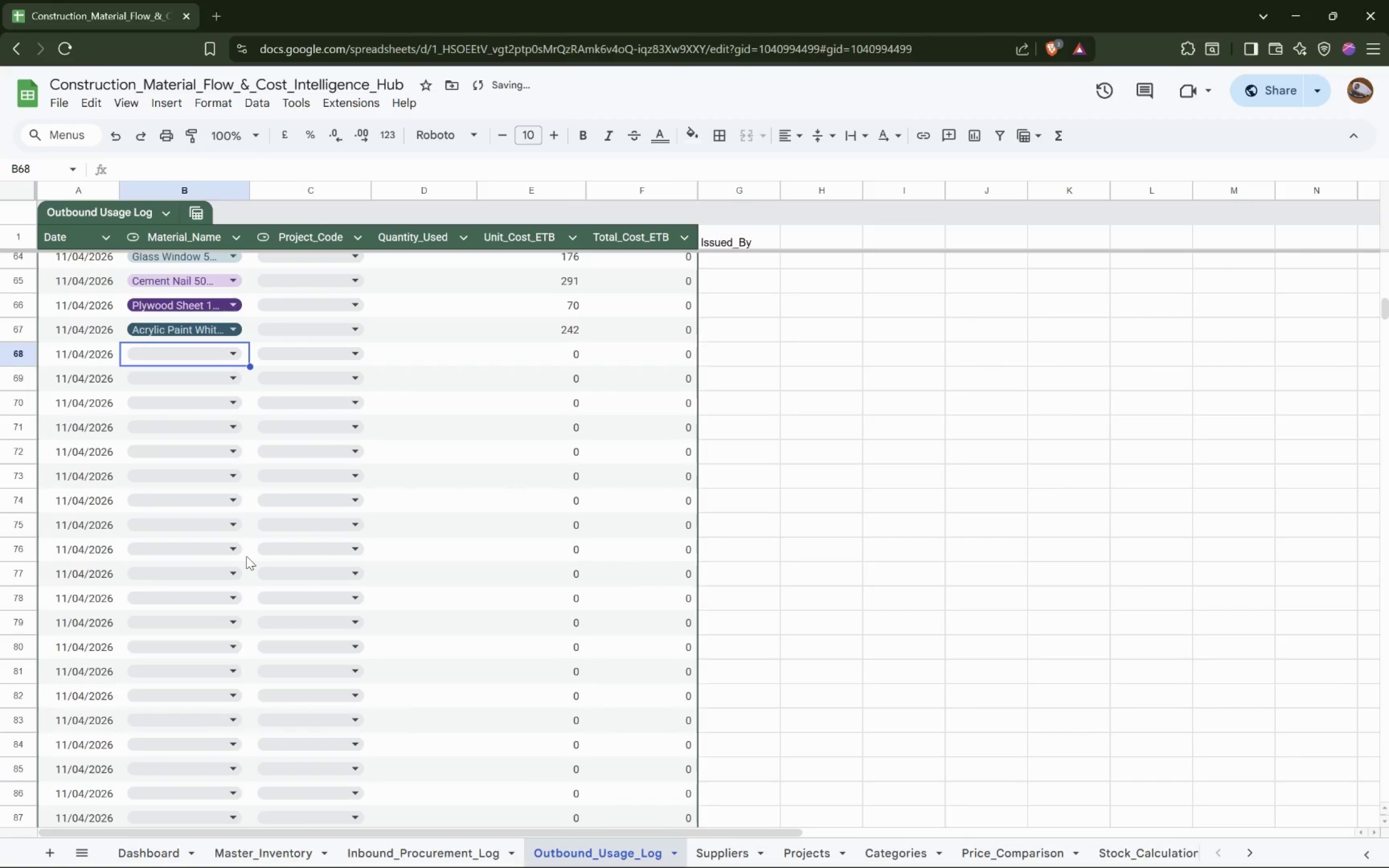 
key(Enter)
 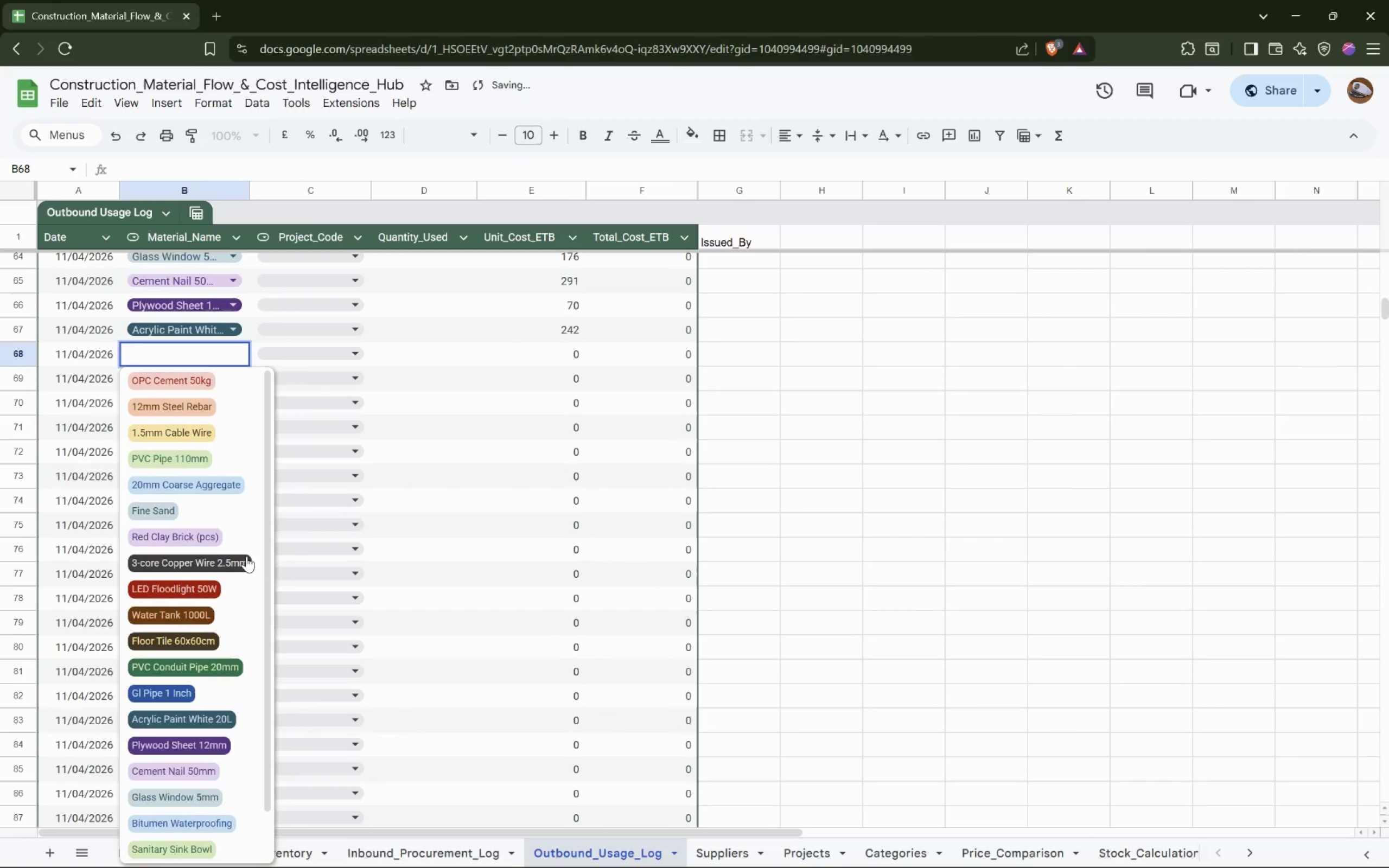 
hold_key(key=ArrowUp, duration=0.75)
 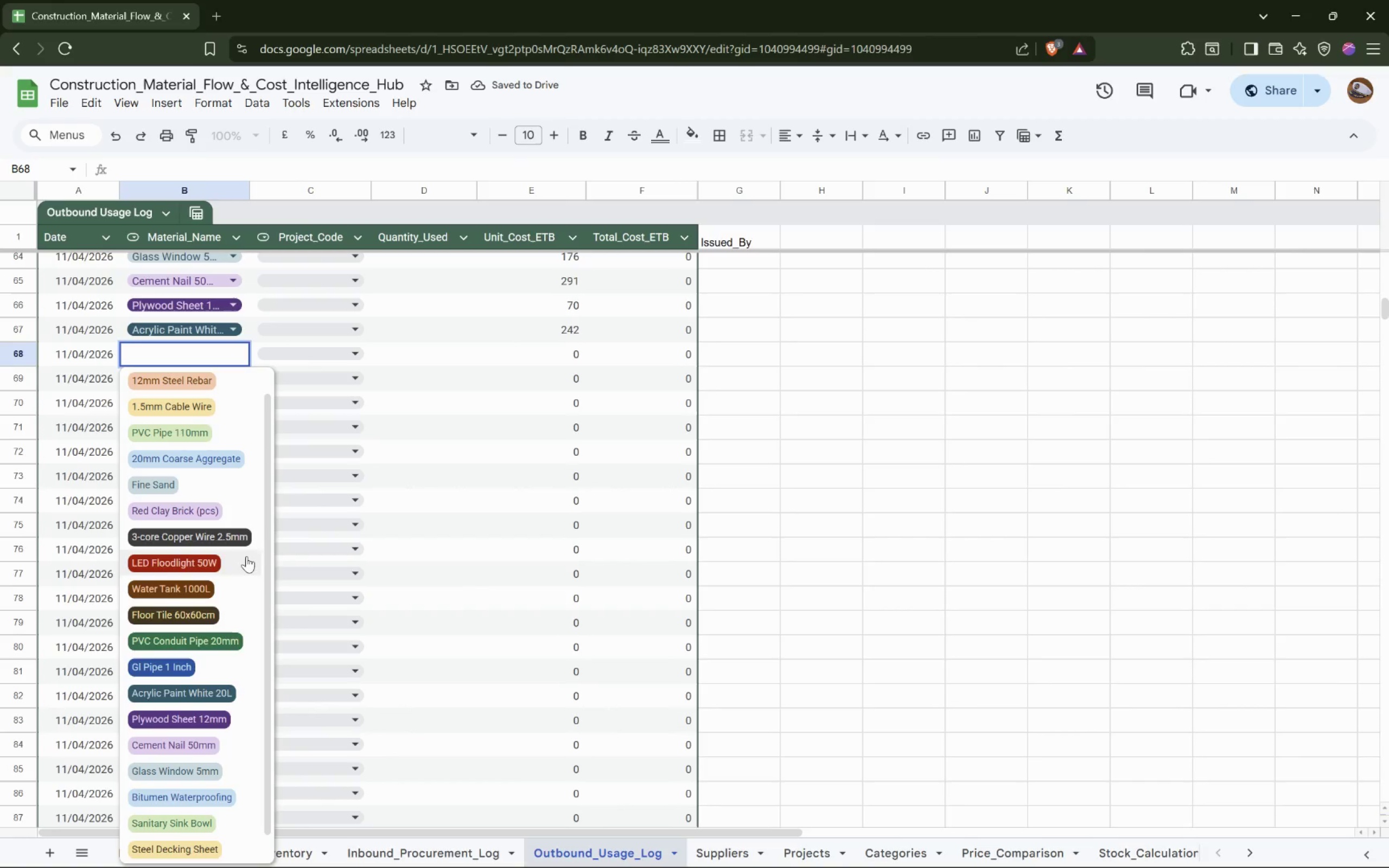 
hold_key(key=ArrowDown, duration=0.53)
 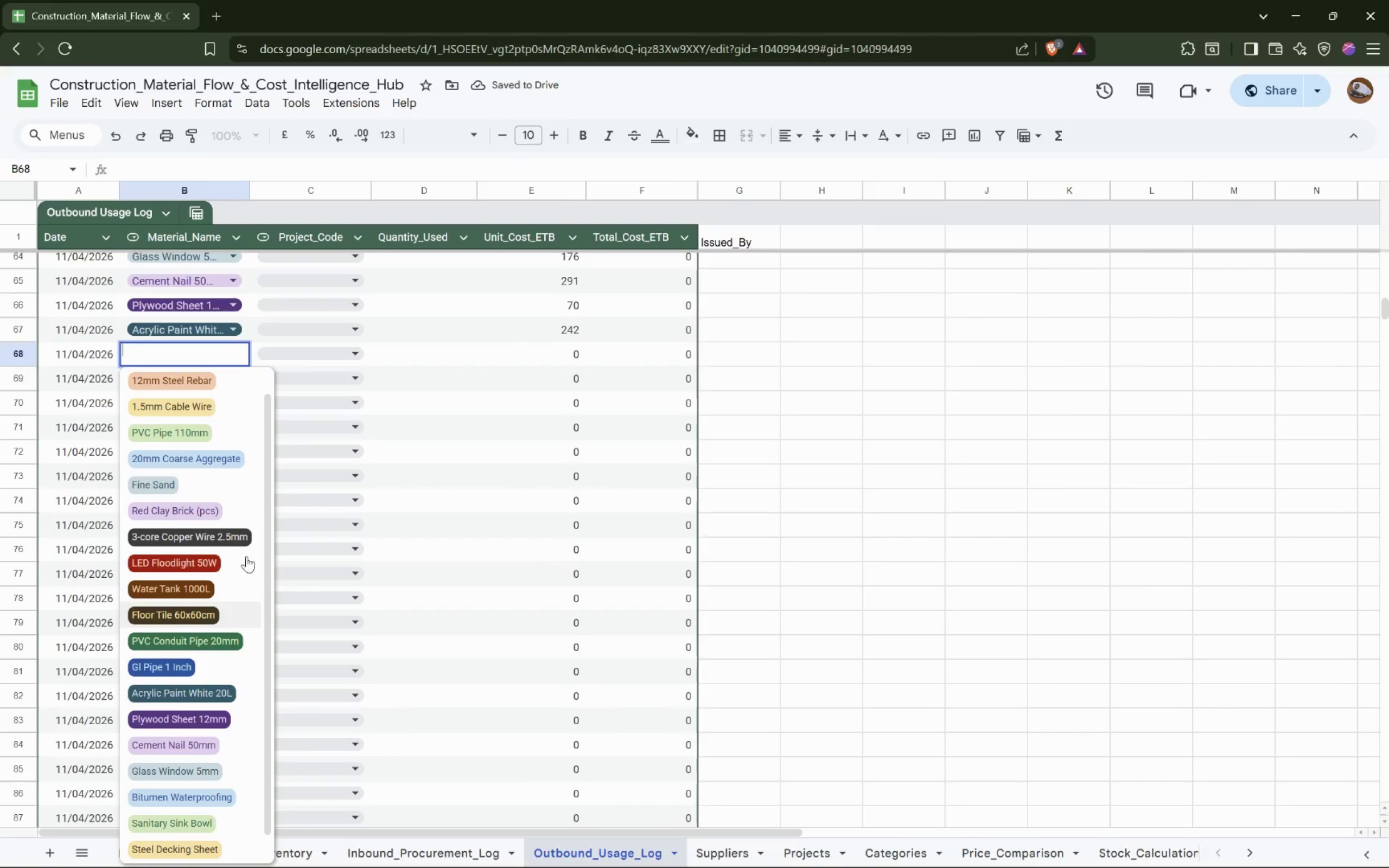 
key(ArrowDown)
 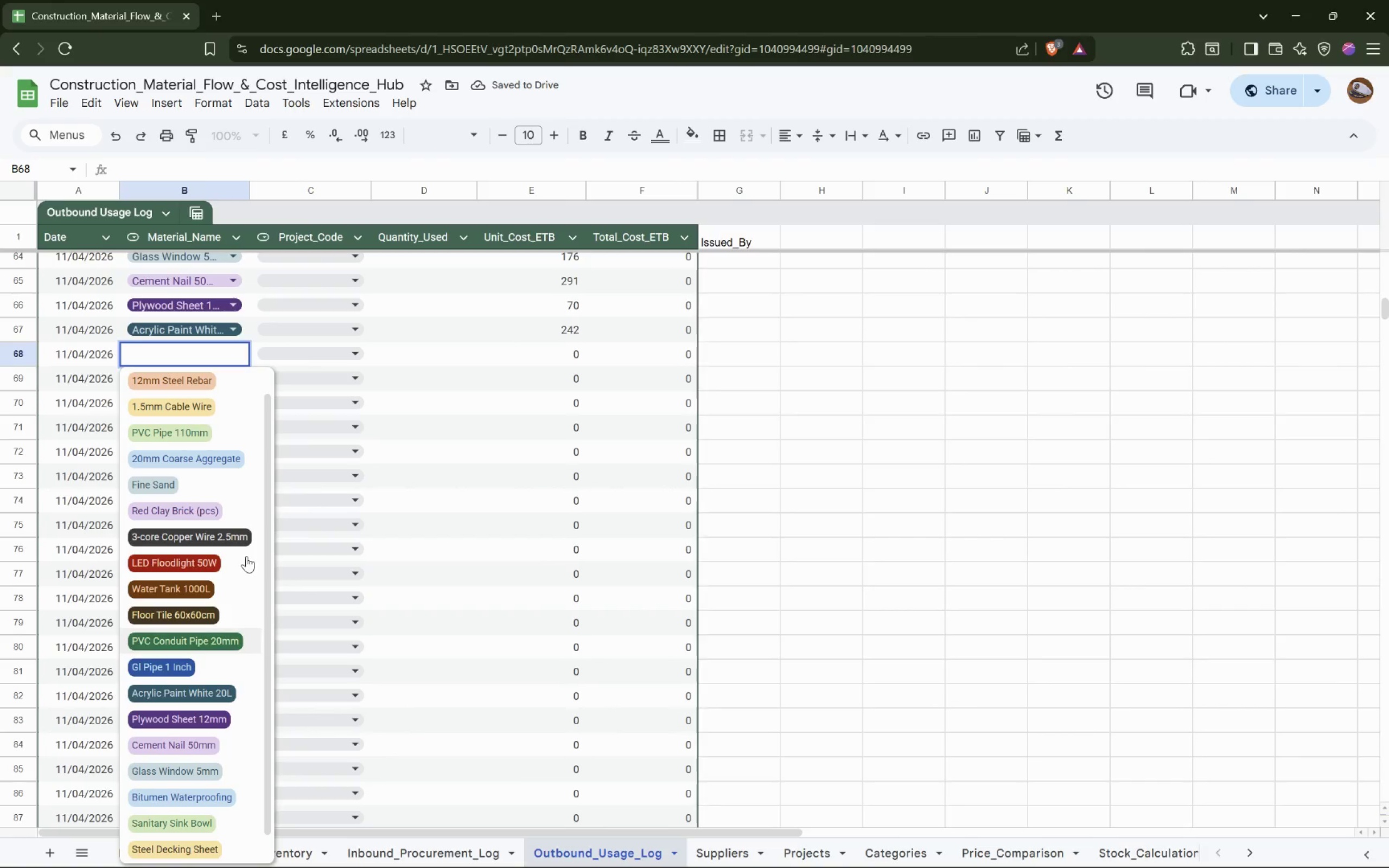 
key(ArrowDown)
 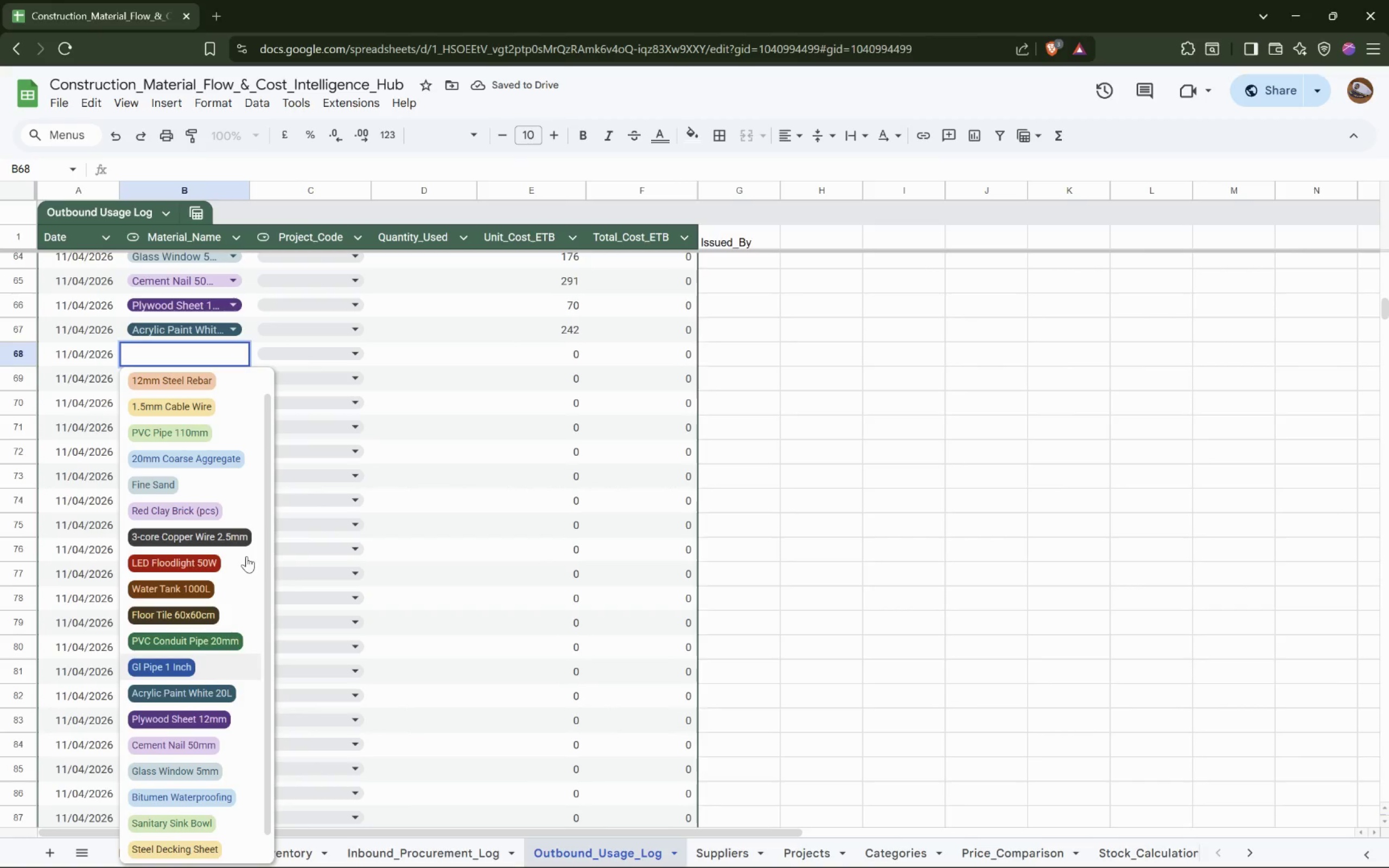 
key(Enter)
 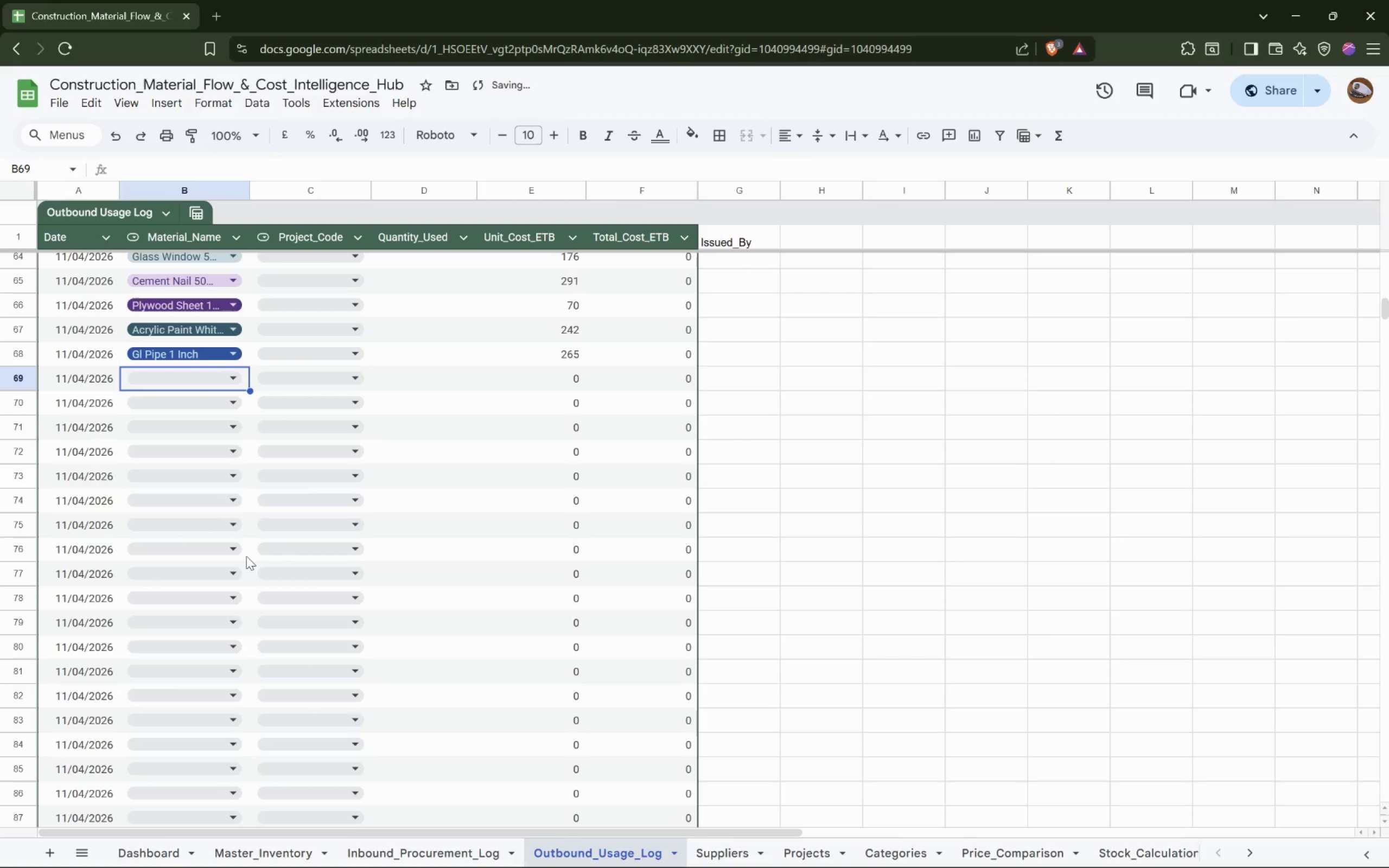 
key(Enter)
 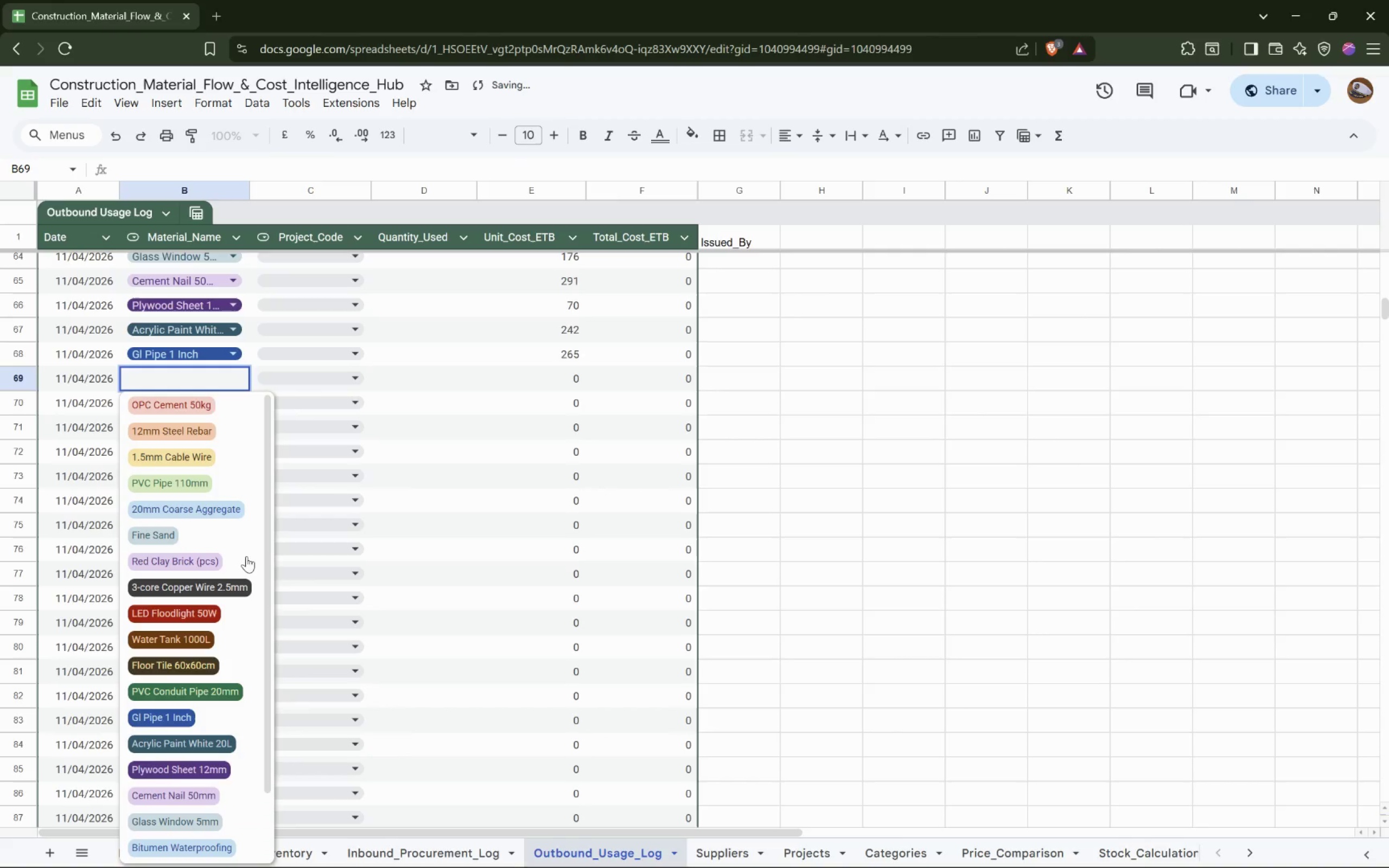 
hold_key(key=ArrowDown, duration=0.68)
 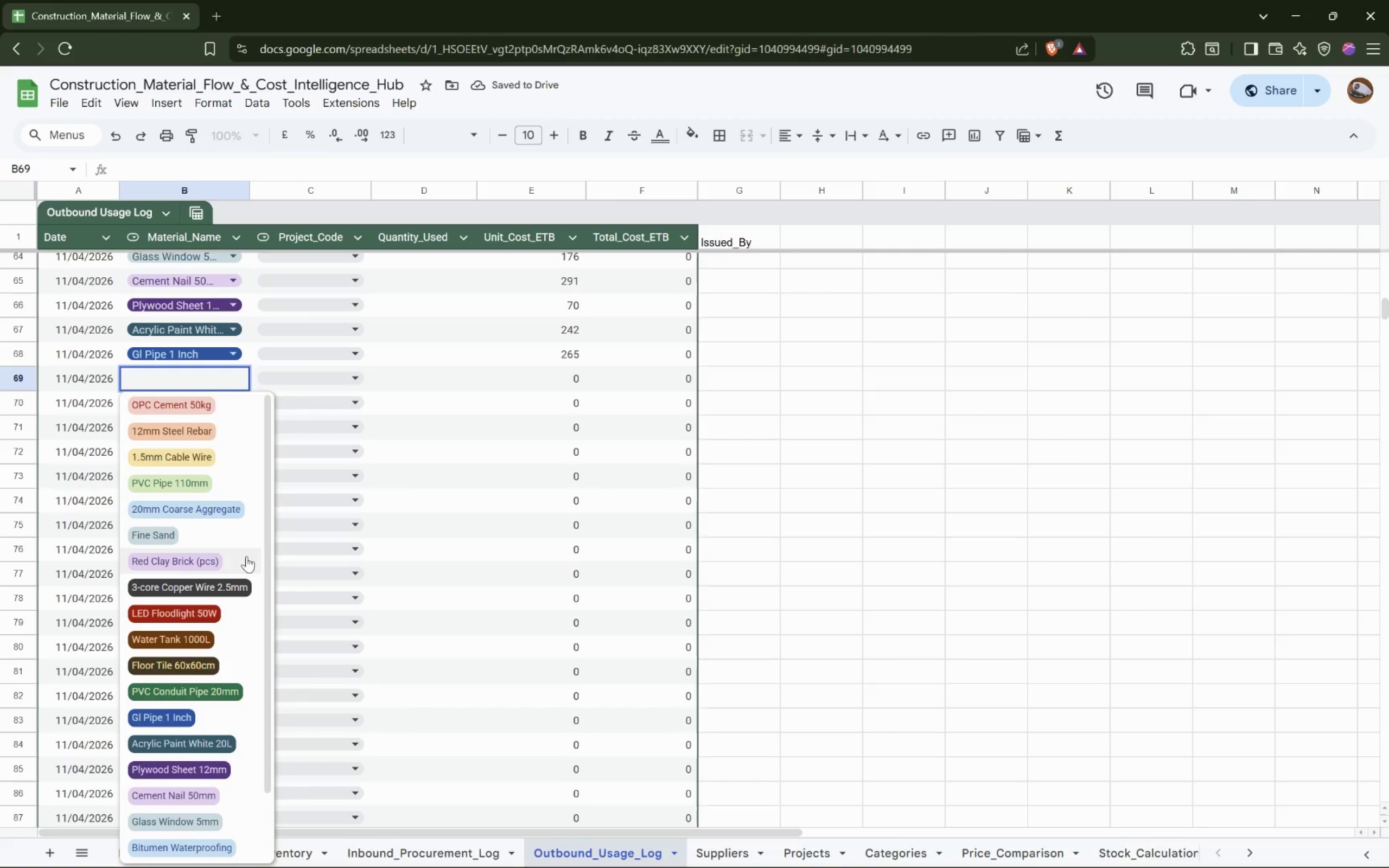 
key(ArrowDown)
 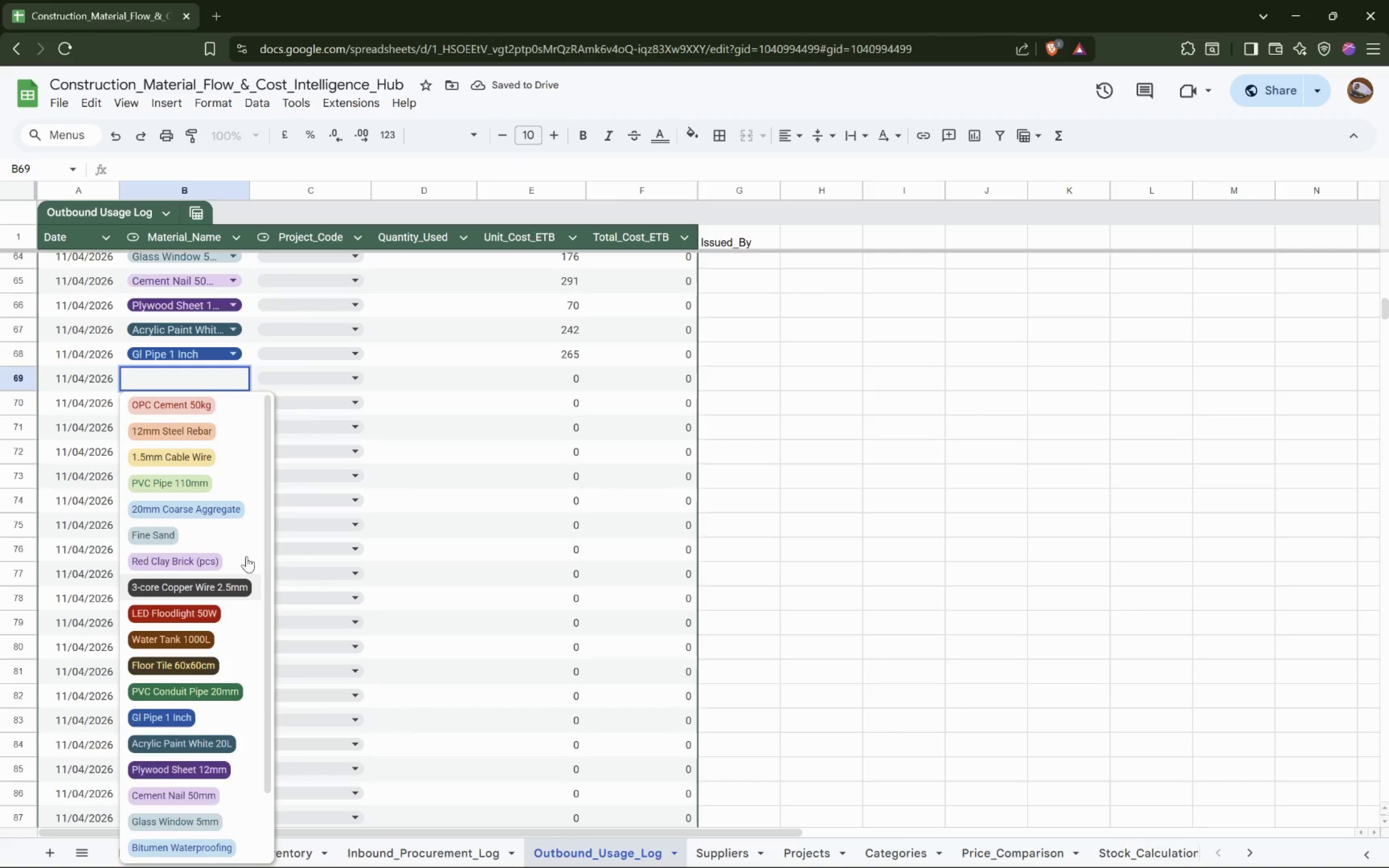 
key(ArrowDown)
 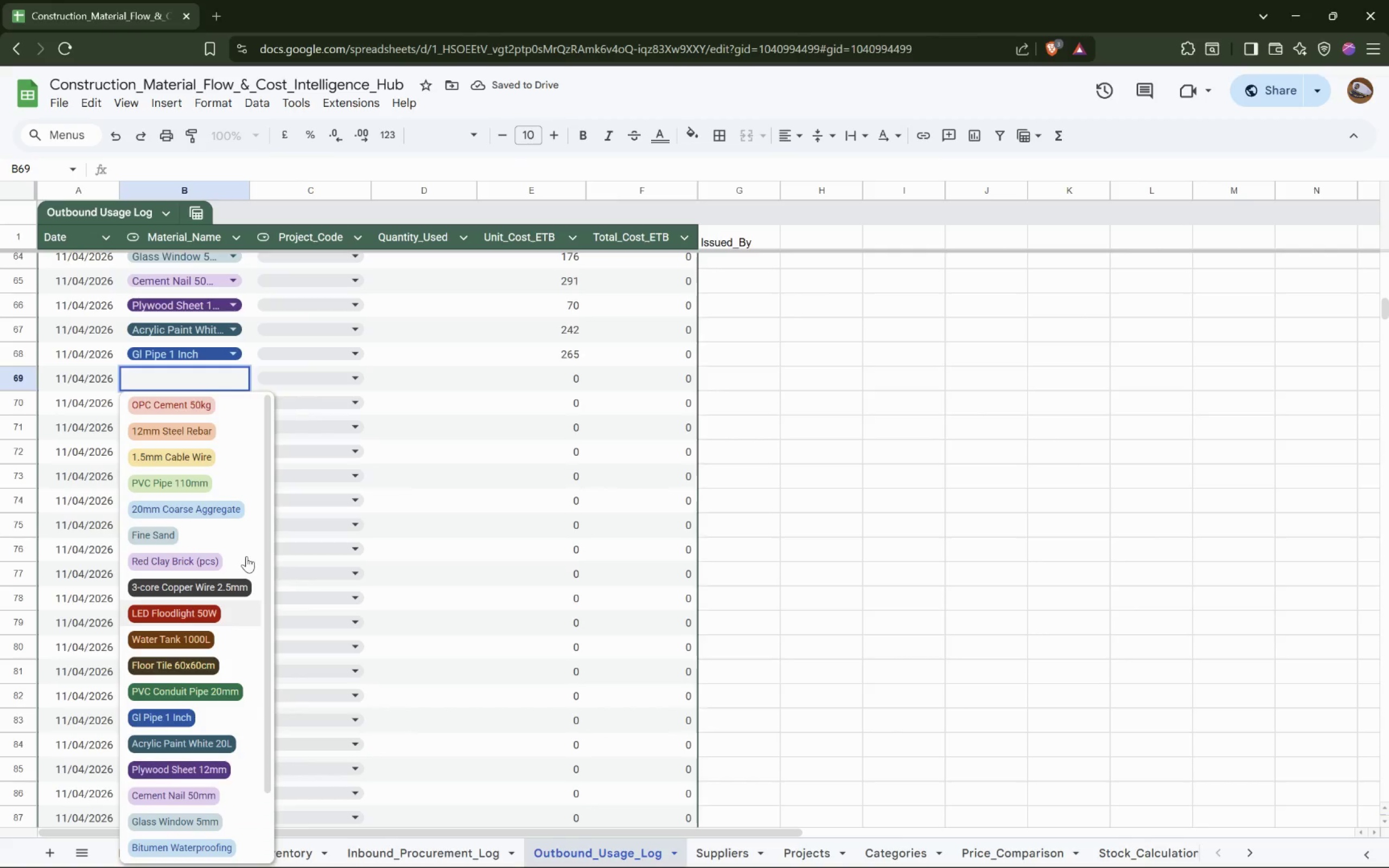 
key(ArrowDown)
 